 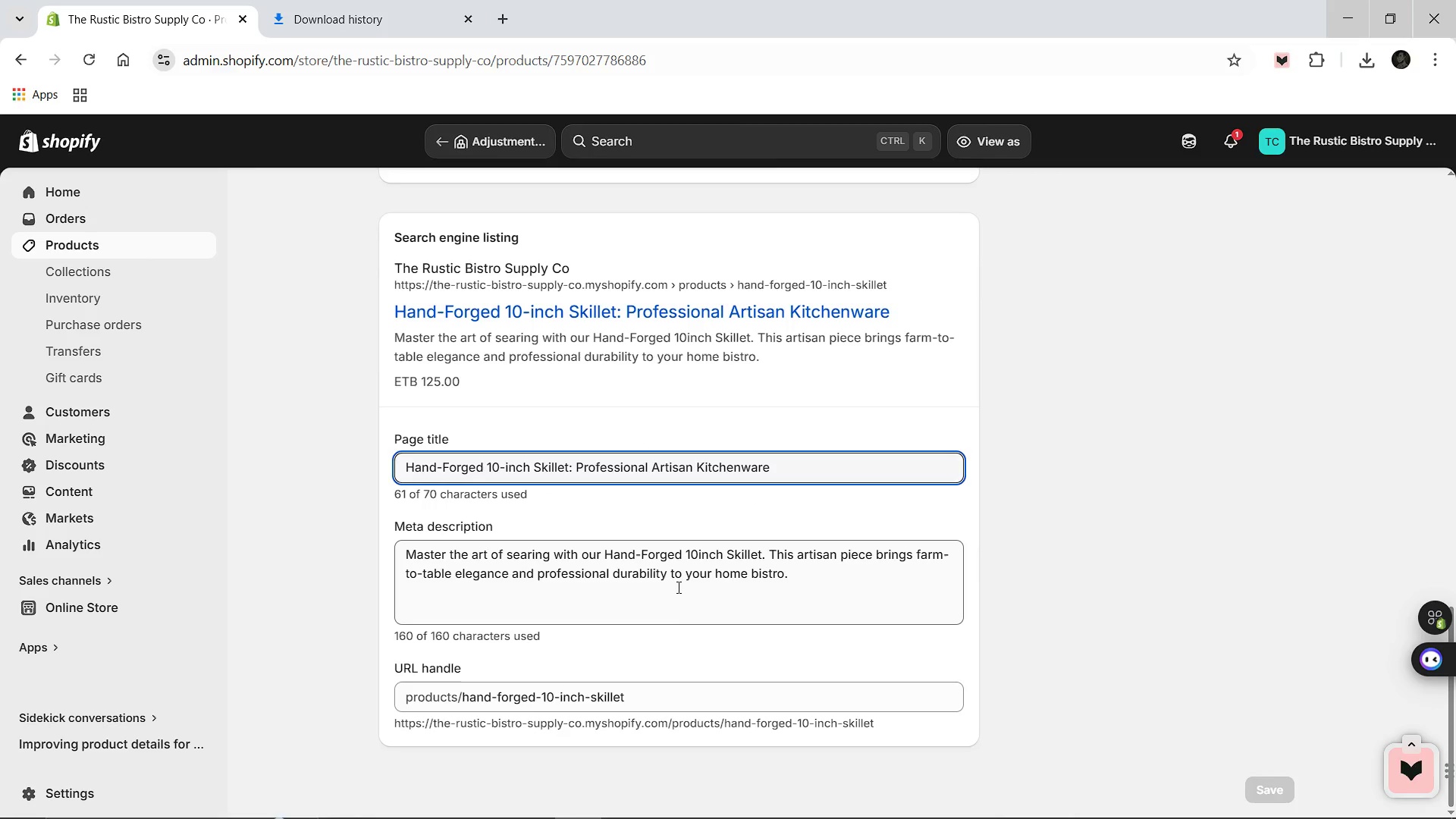 
left_click([501, 584])
 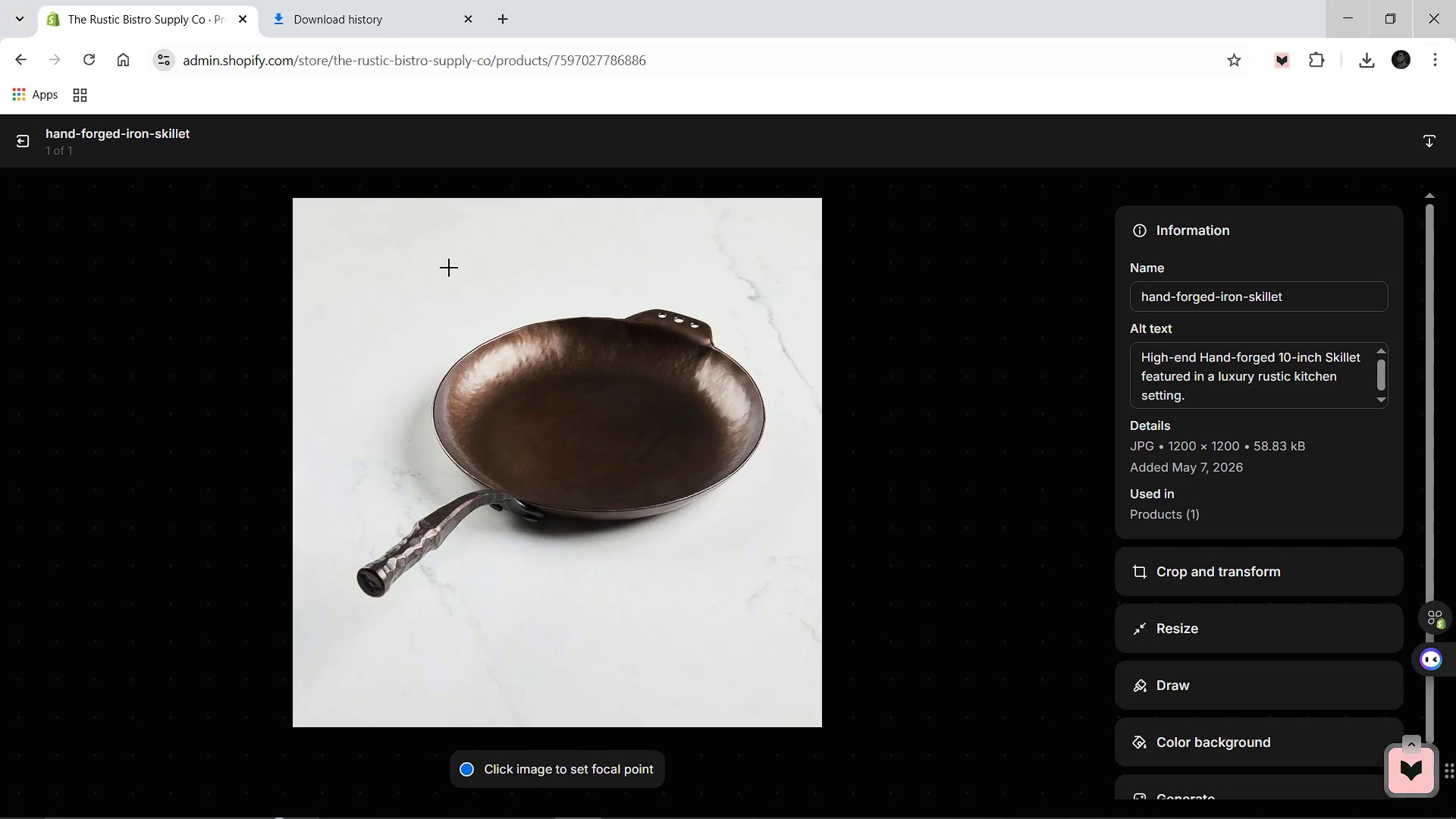 
left_click([29, 142])
 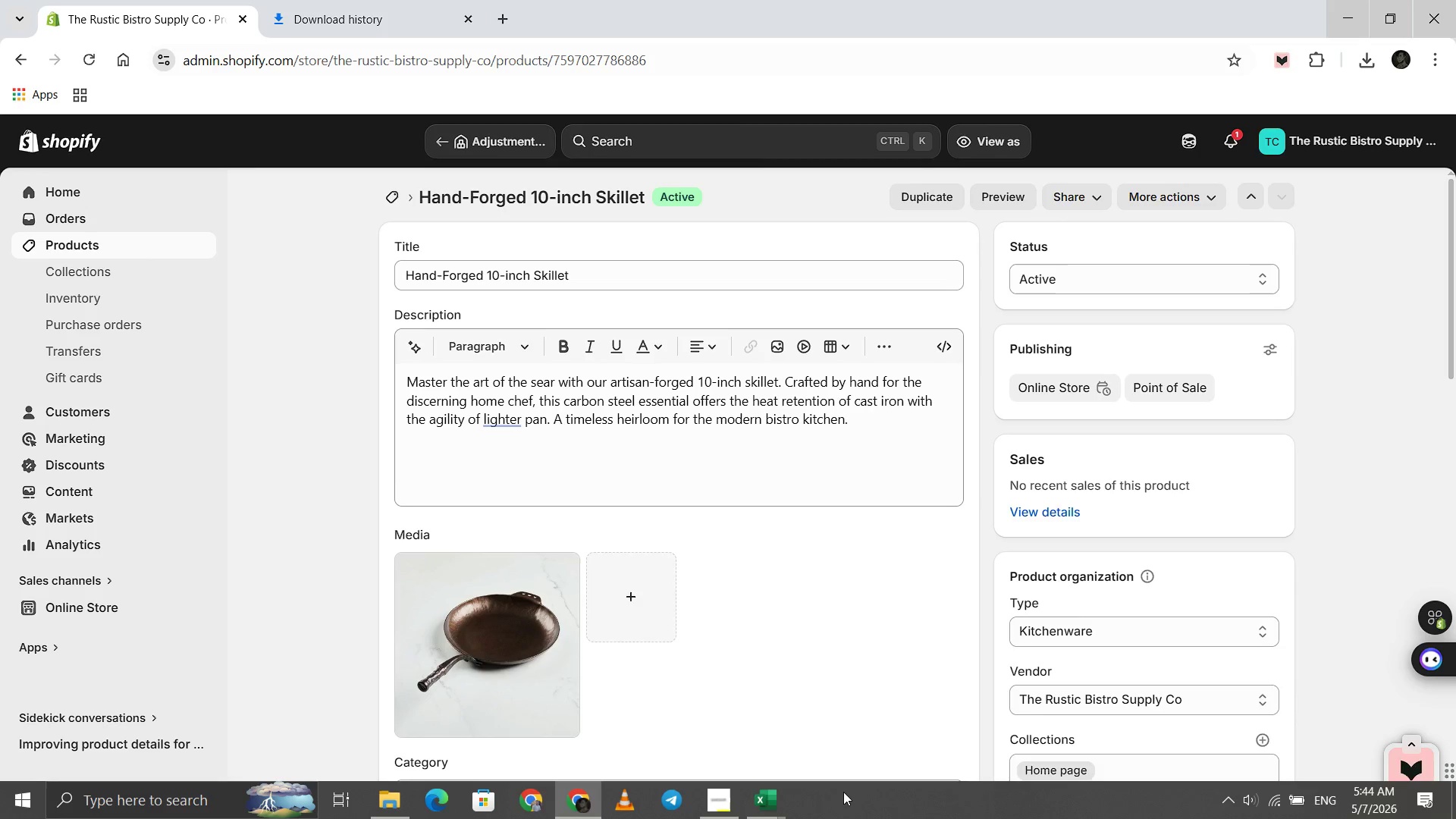 
left_click([780, 799])
 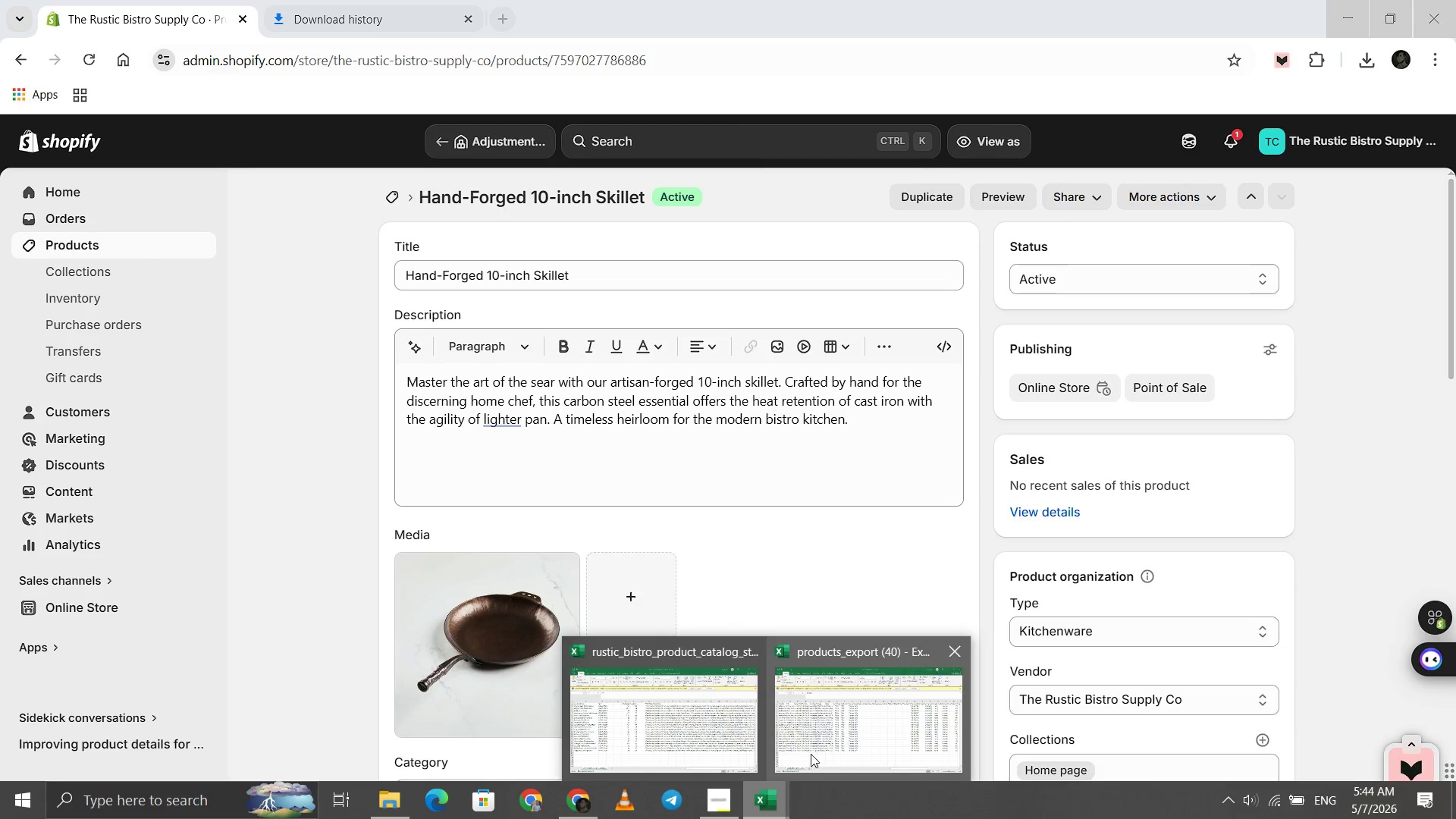 
left_click([811, 753])
 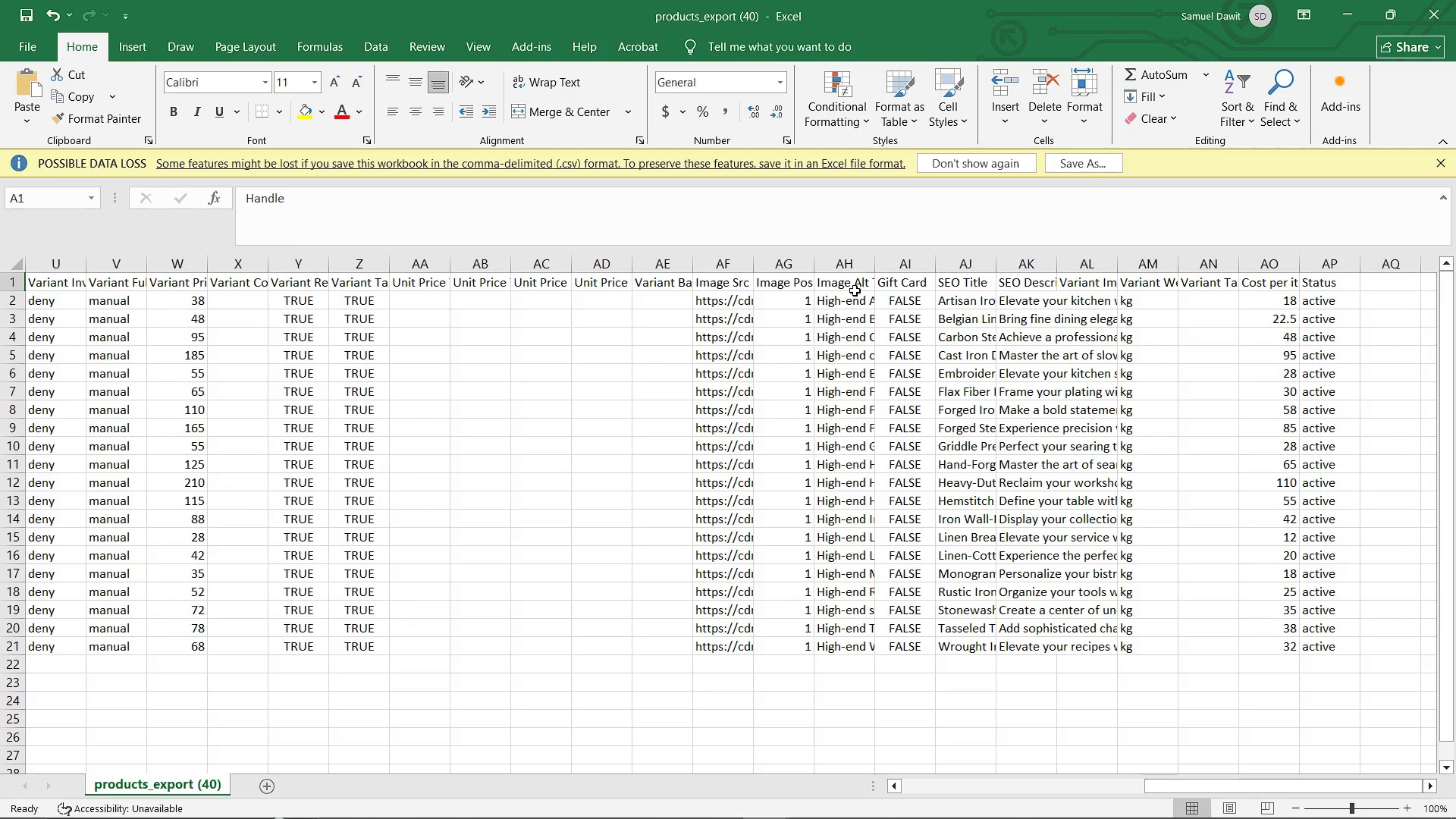 
wait(6.44)
 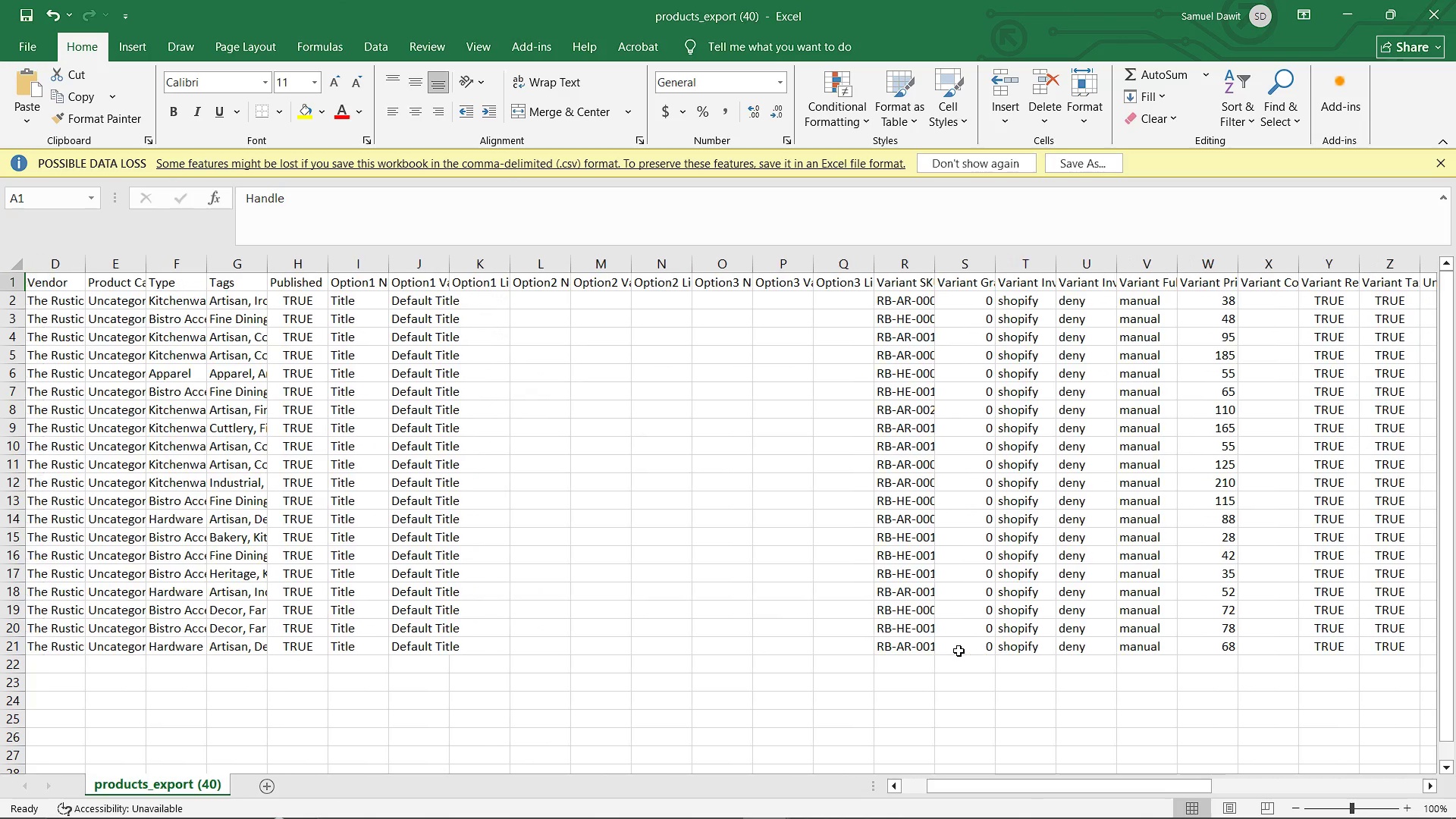 
left_click([854, 297])
 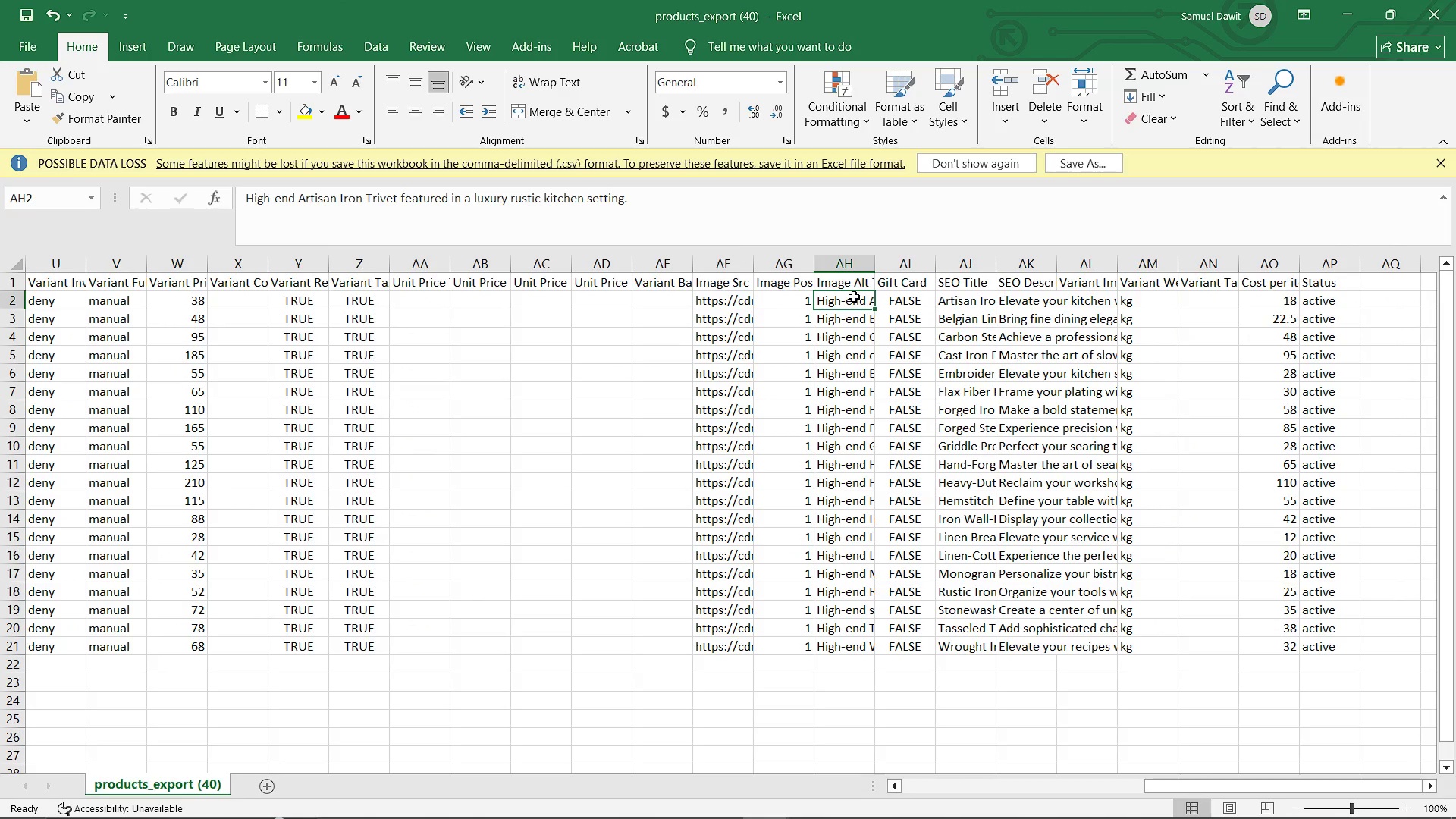 
key(ArrowDown)
 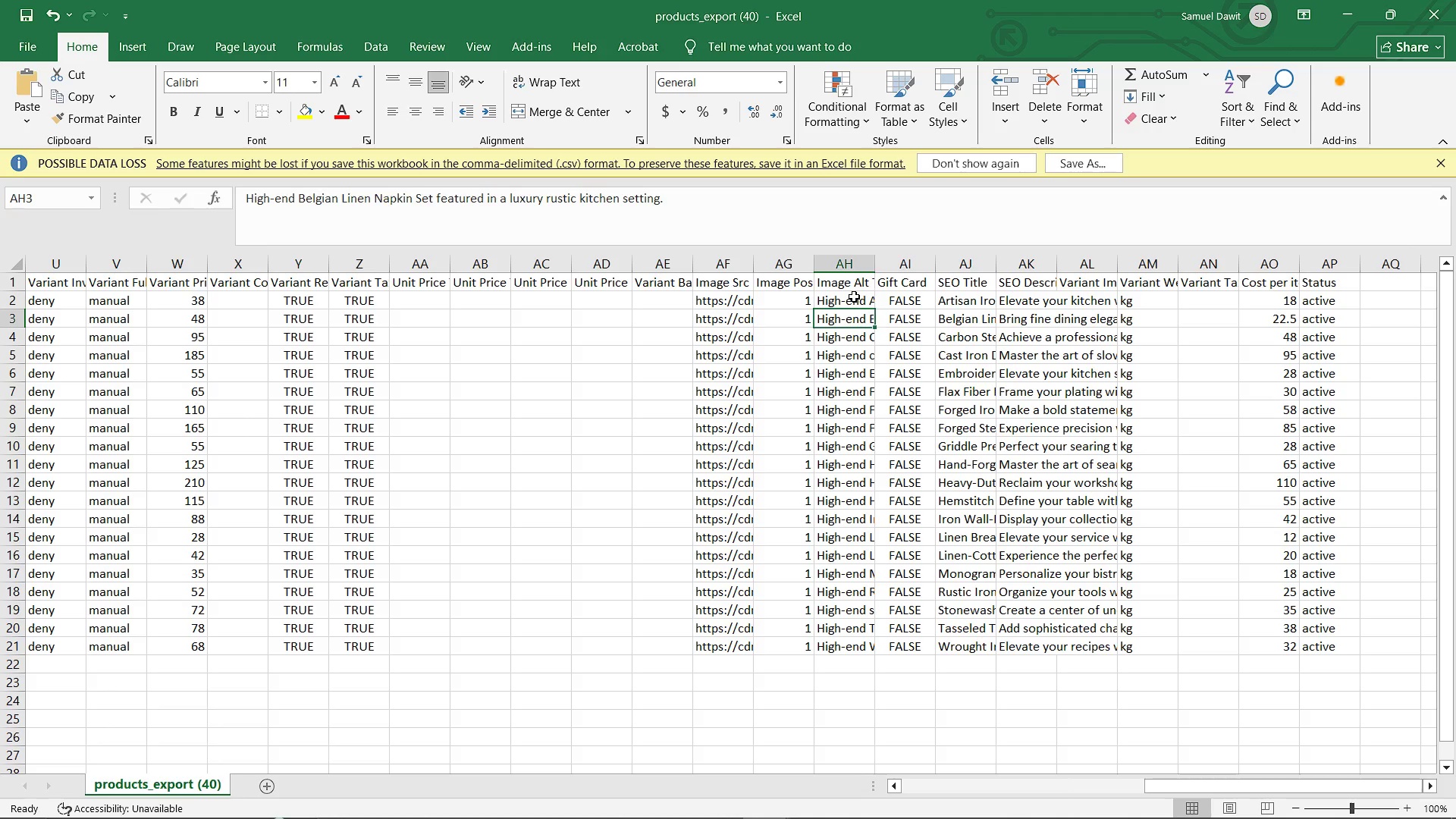 
key(ArrowDown)
 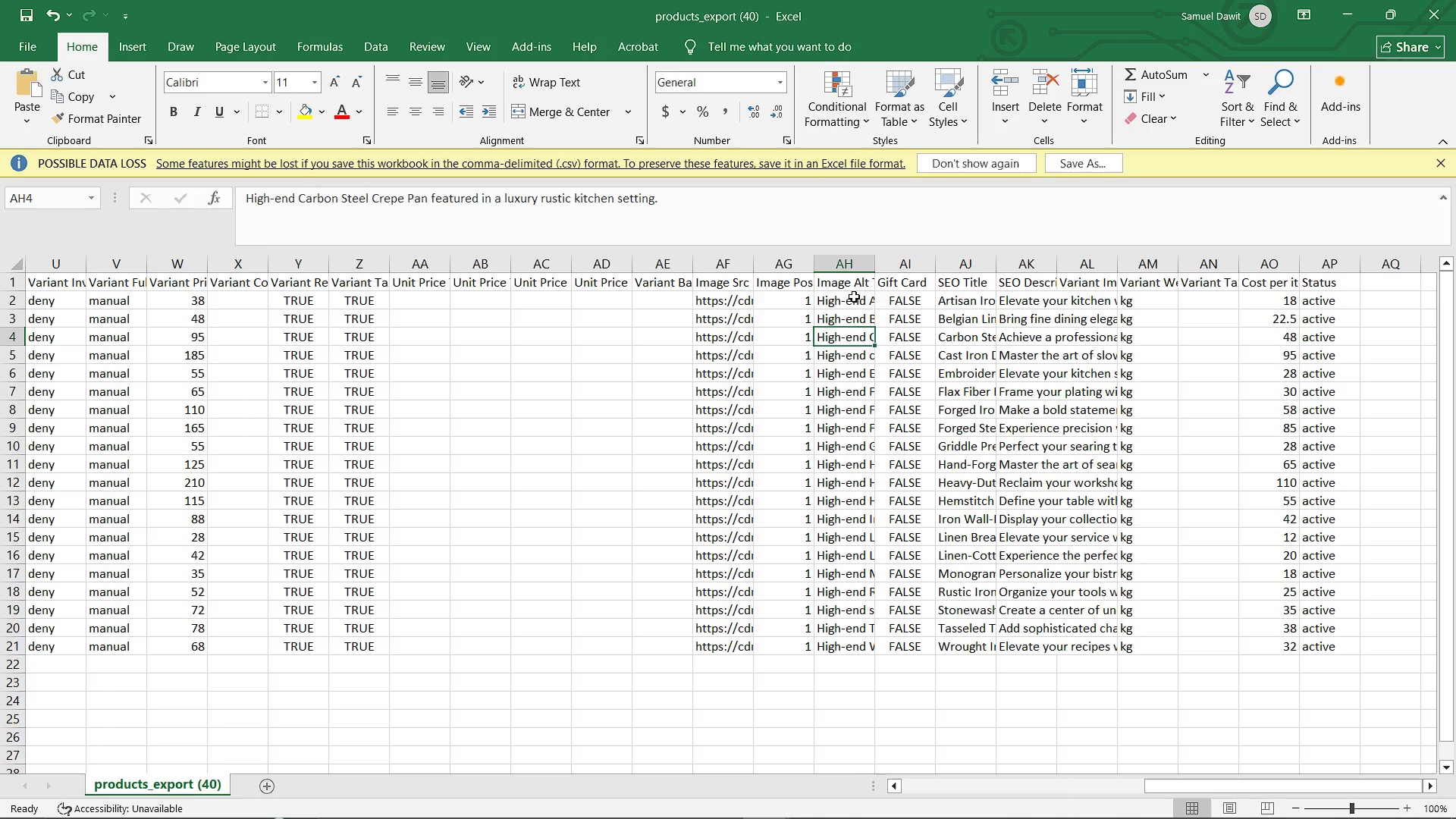 
key(ArrowDown)
 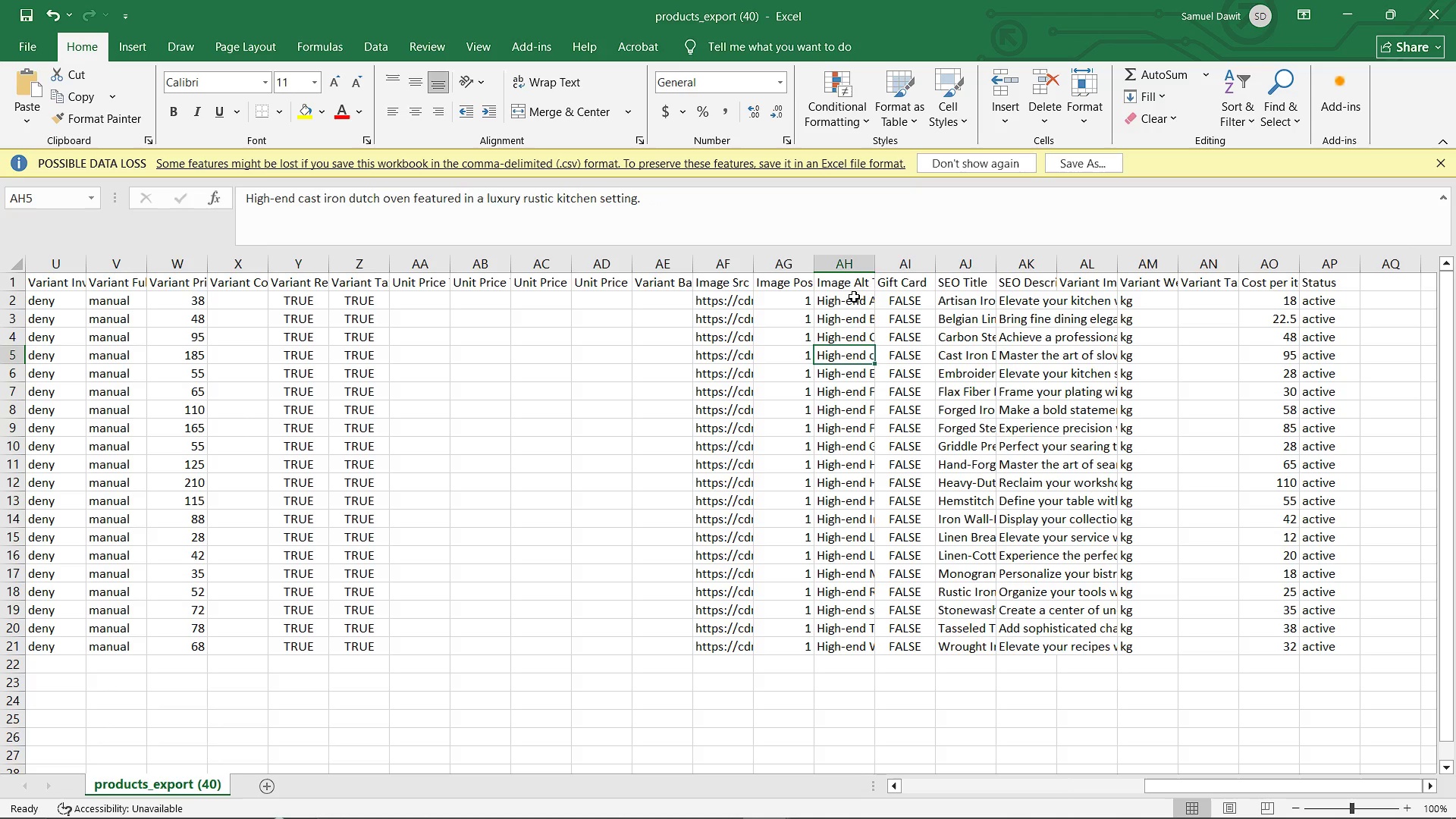 
key(ArrowDown)
 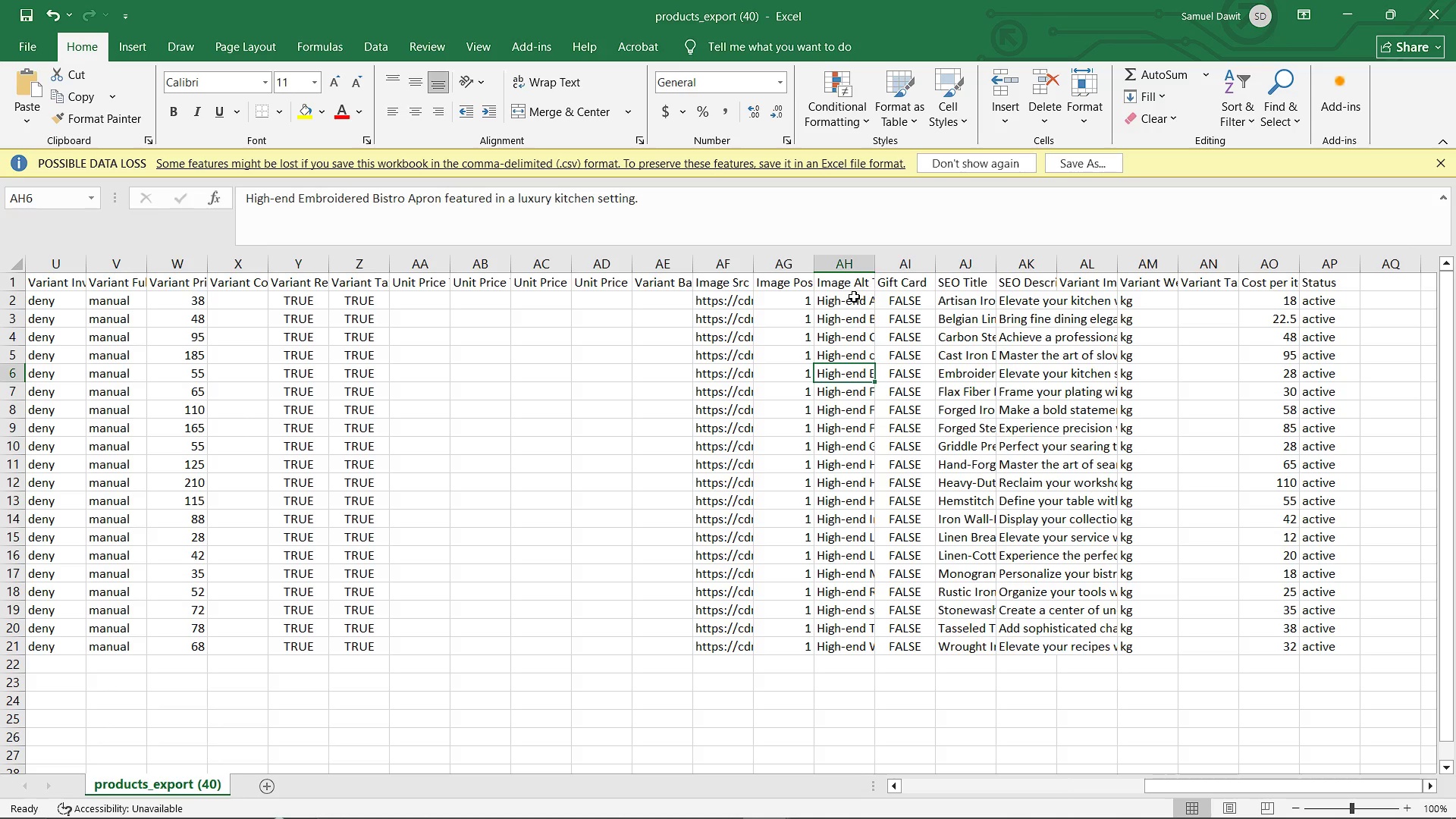 
key(ArrowDown)
 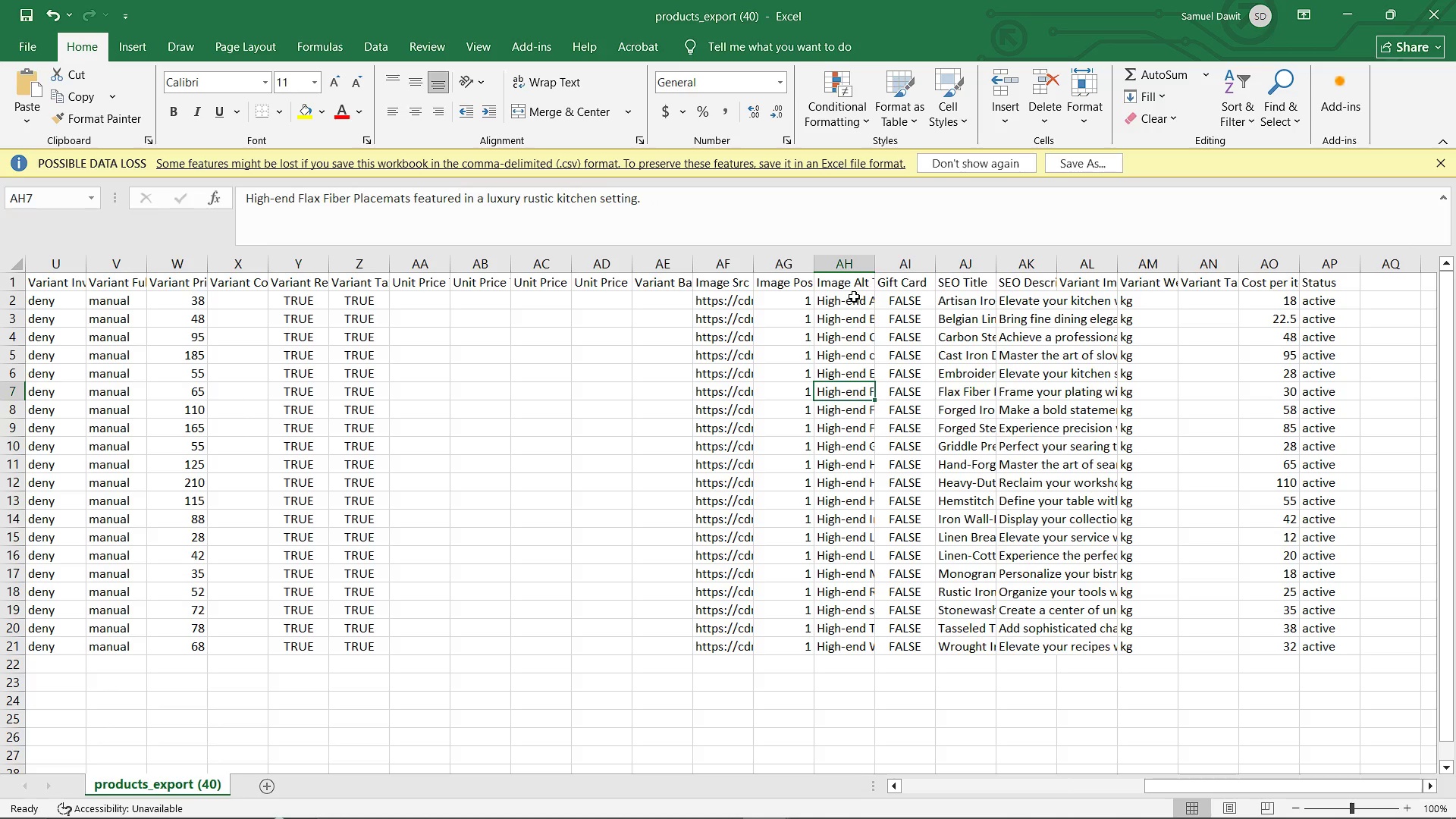 
key(ArrowDown)
 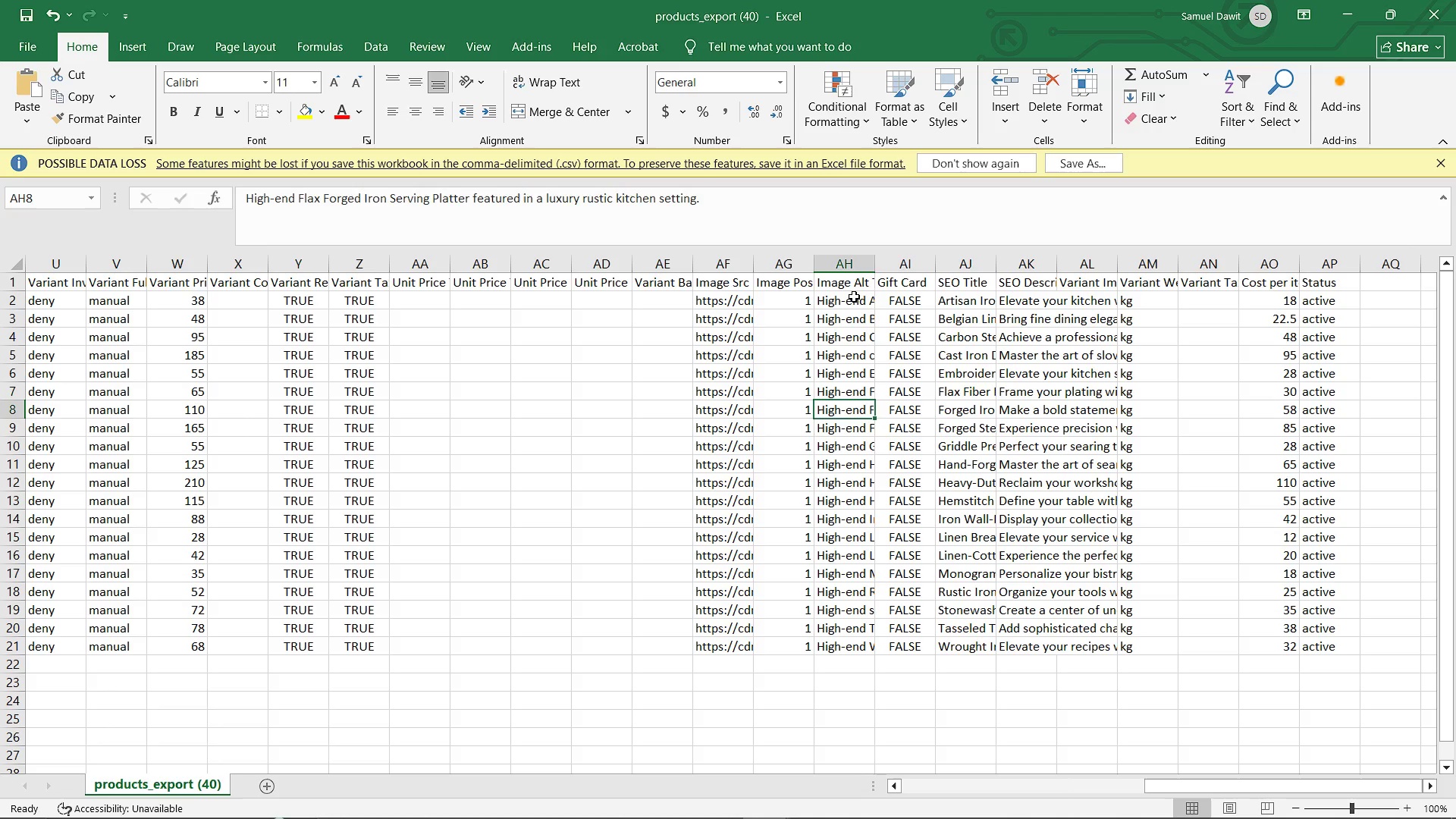 
key(ArrowDown)
 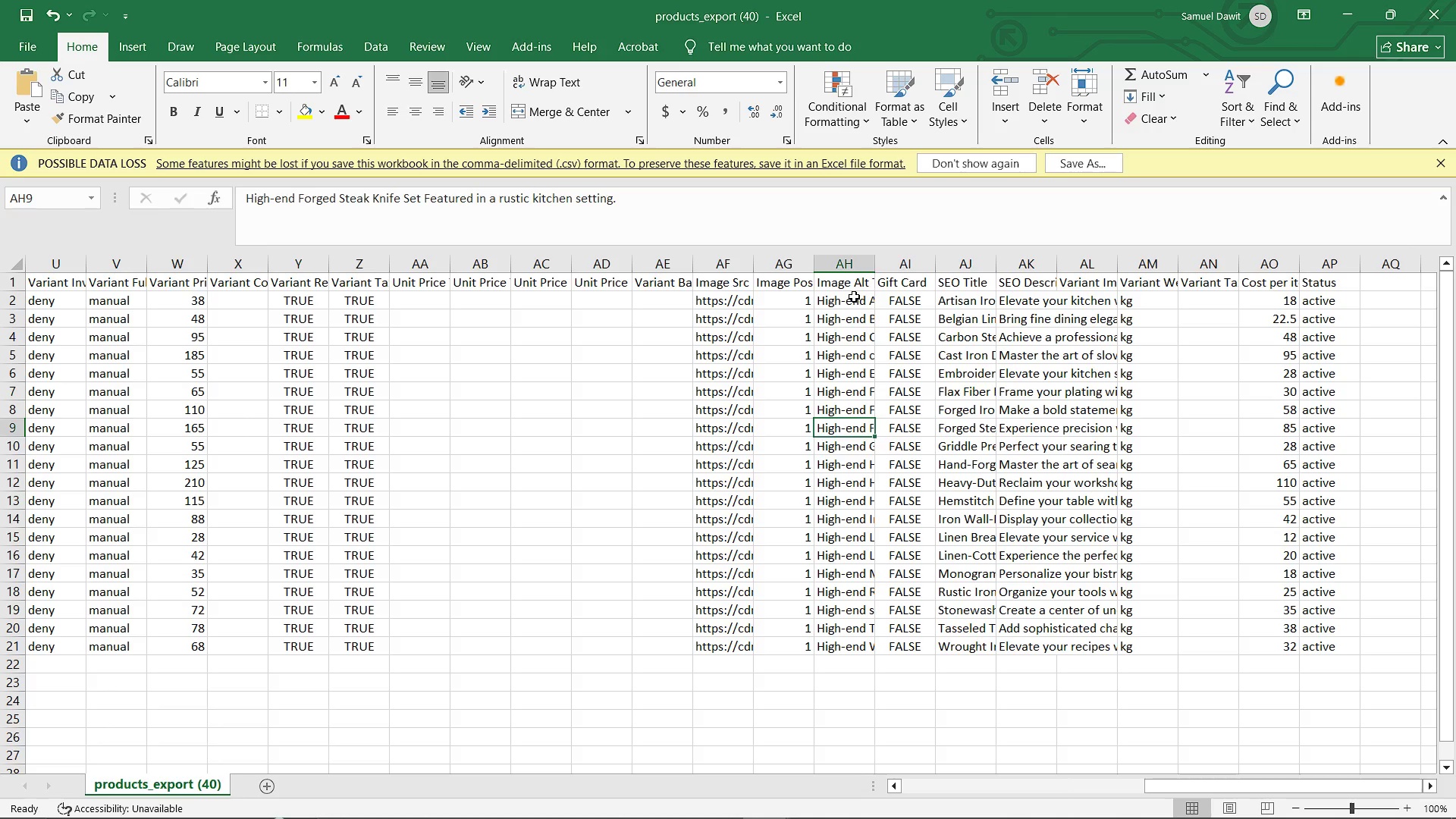 
key(ArrowDown)
 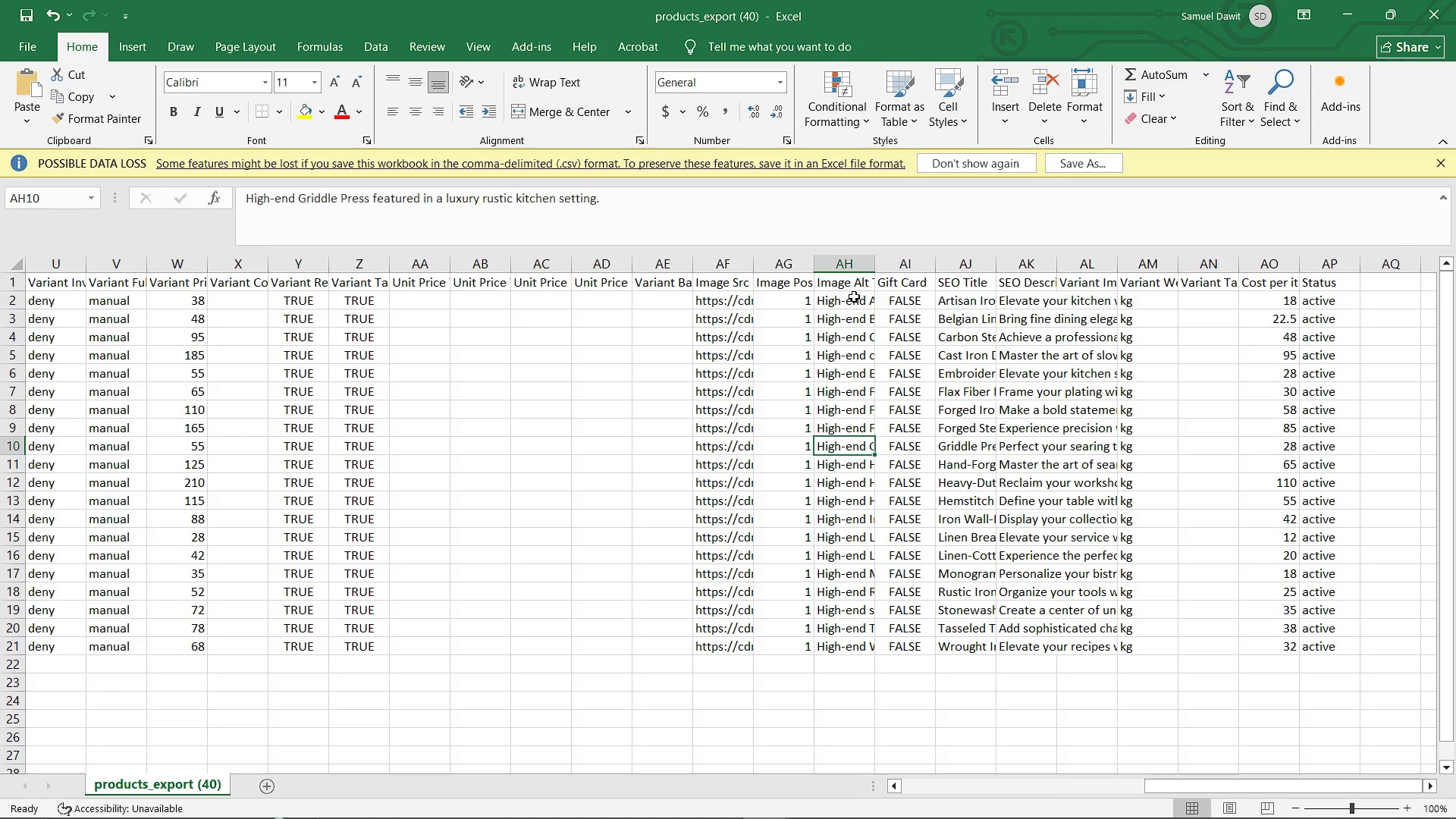 
key(ArrowDown)
 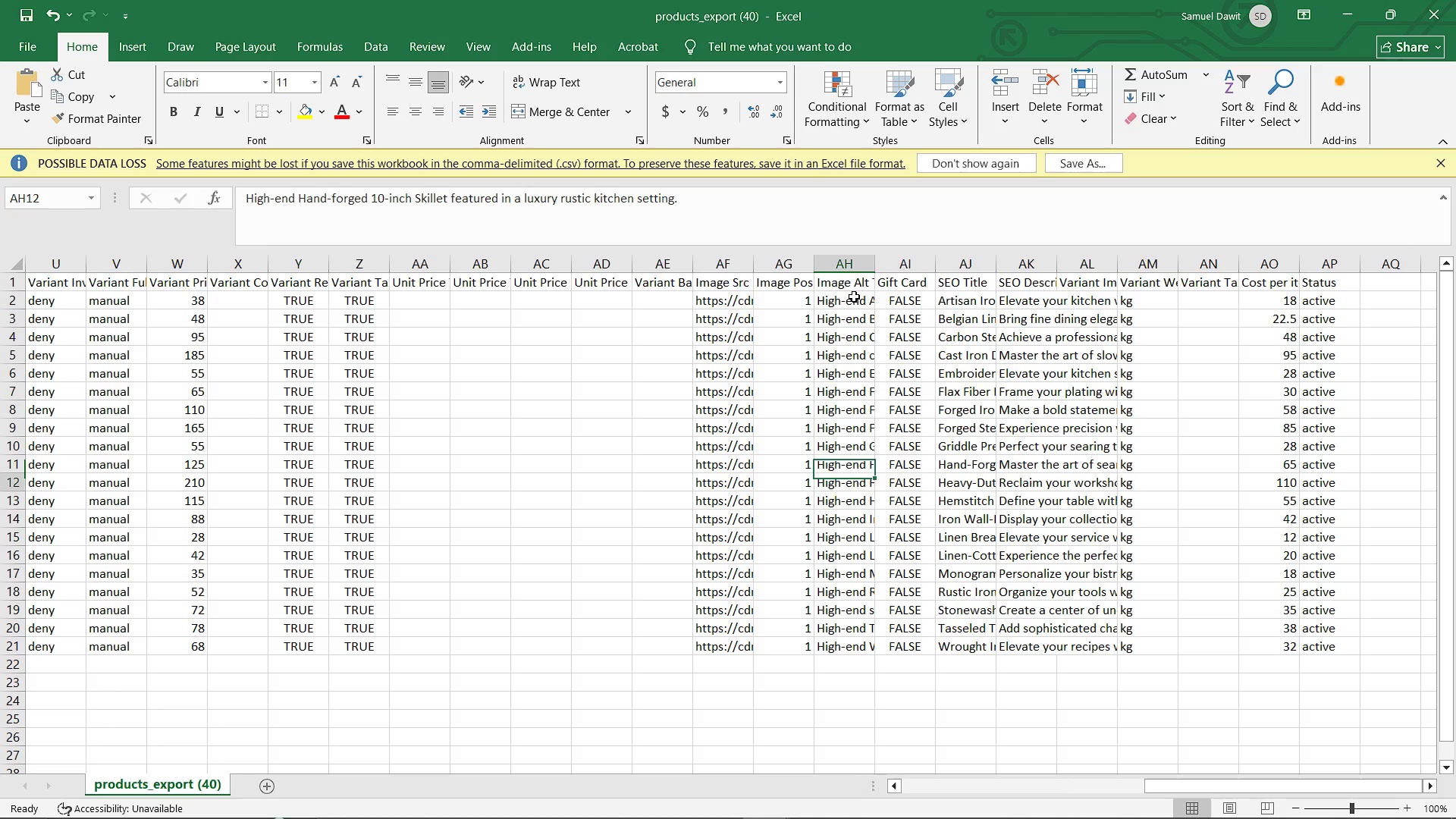 
key(ArrowDown)
 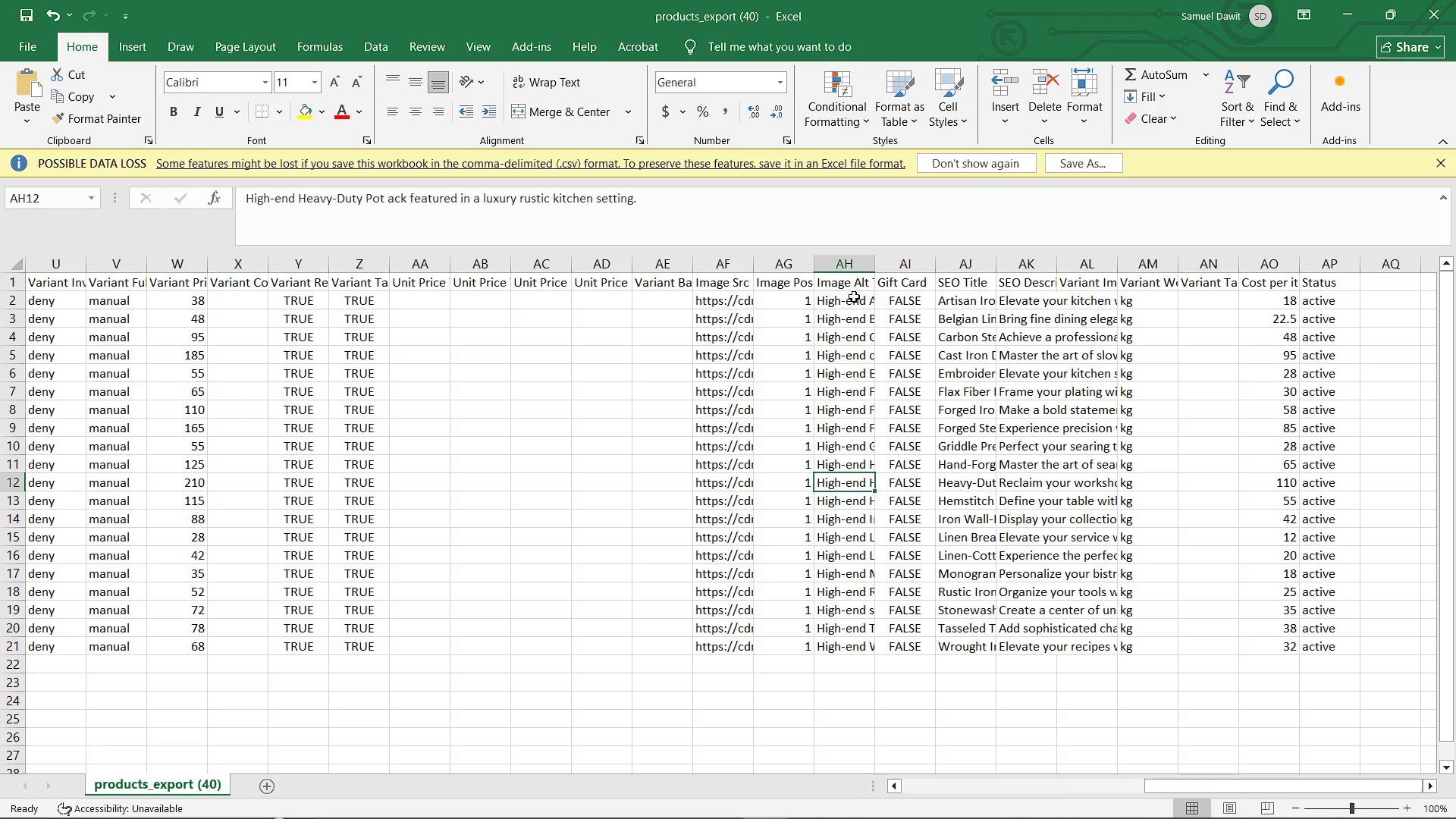 
key(ArrowDown)
 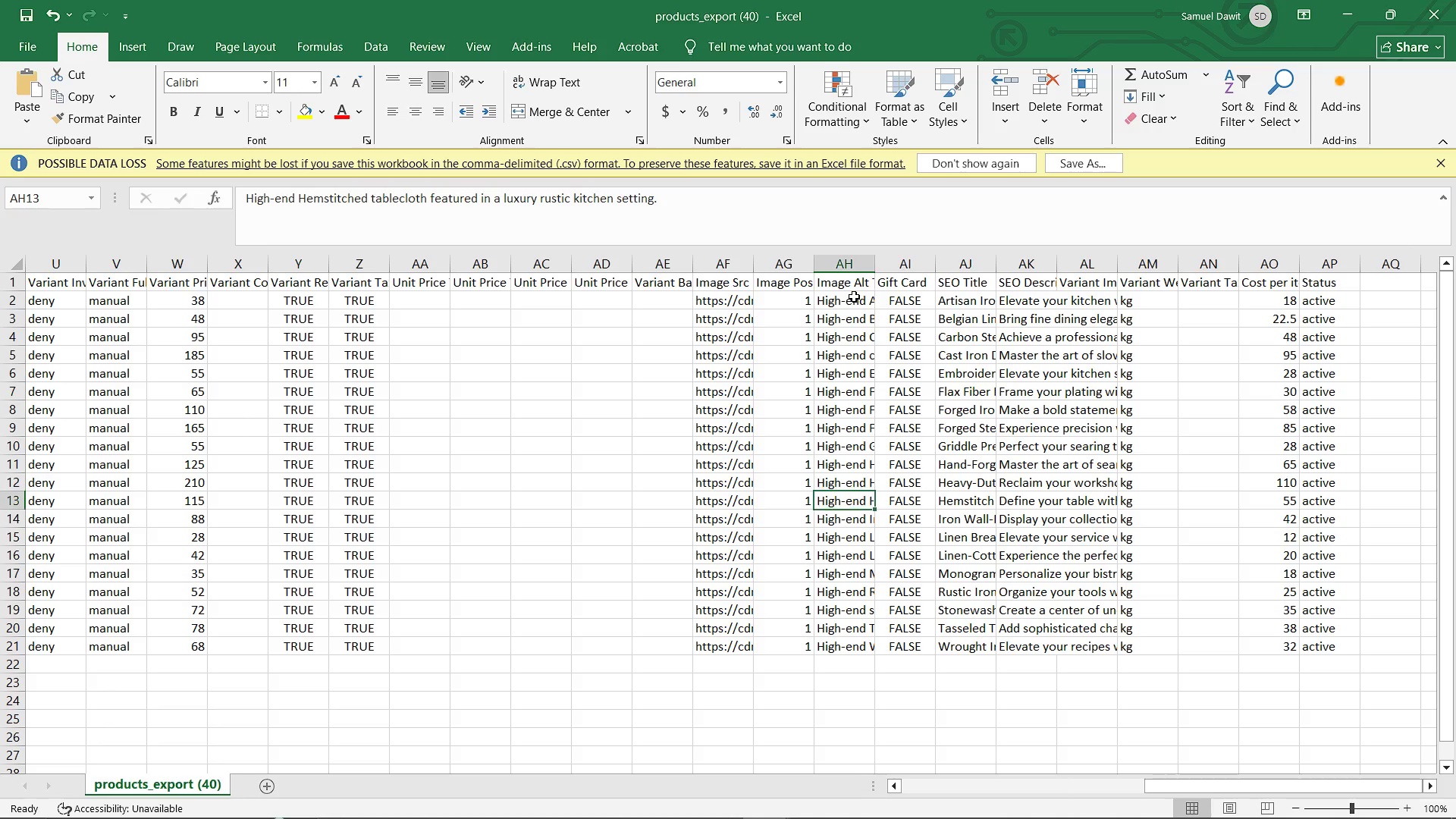 
key(ArrowDown)
 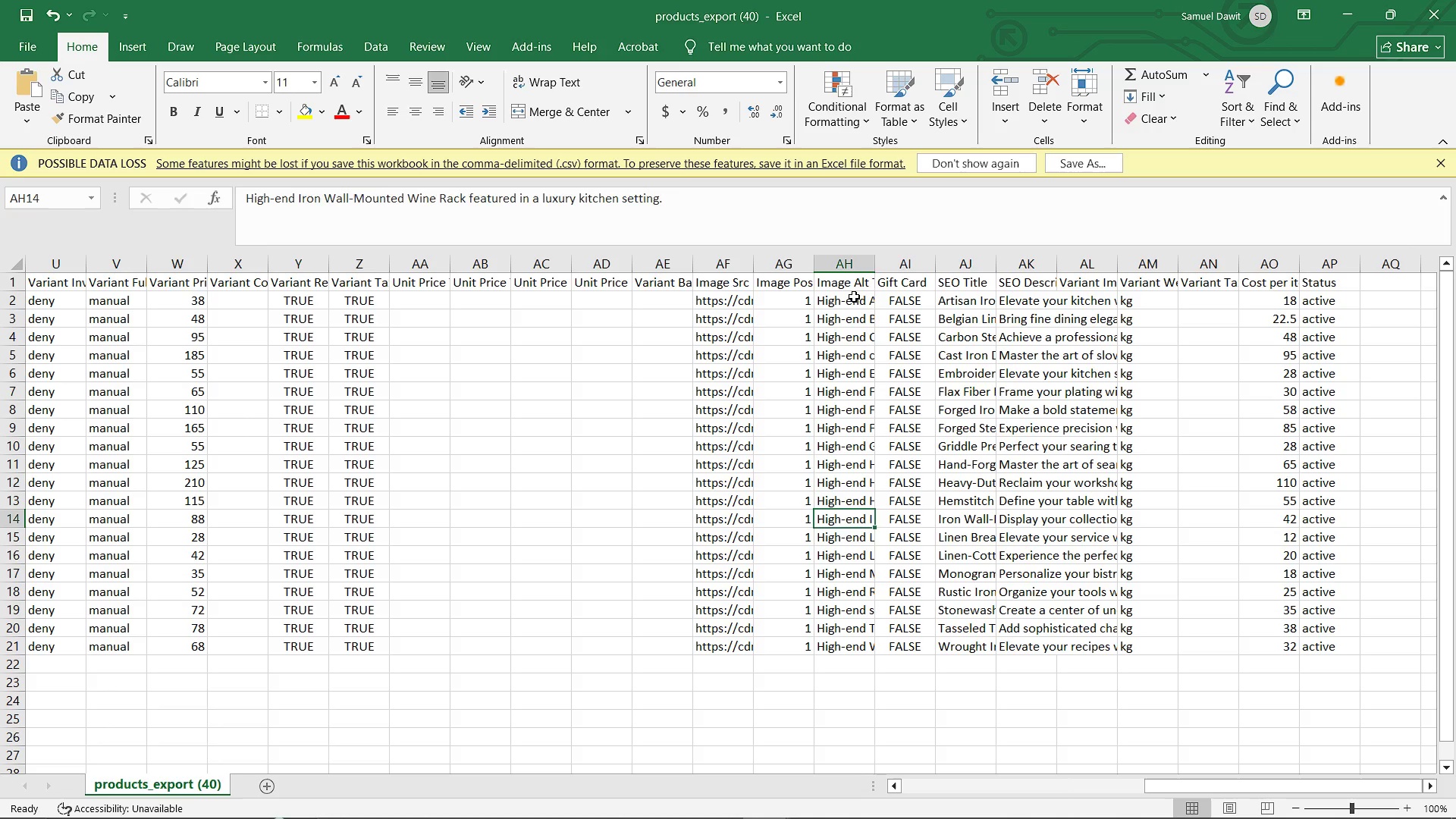 
key(ArrowDown)
 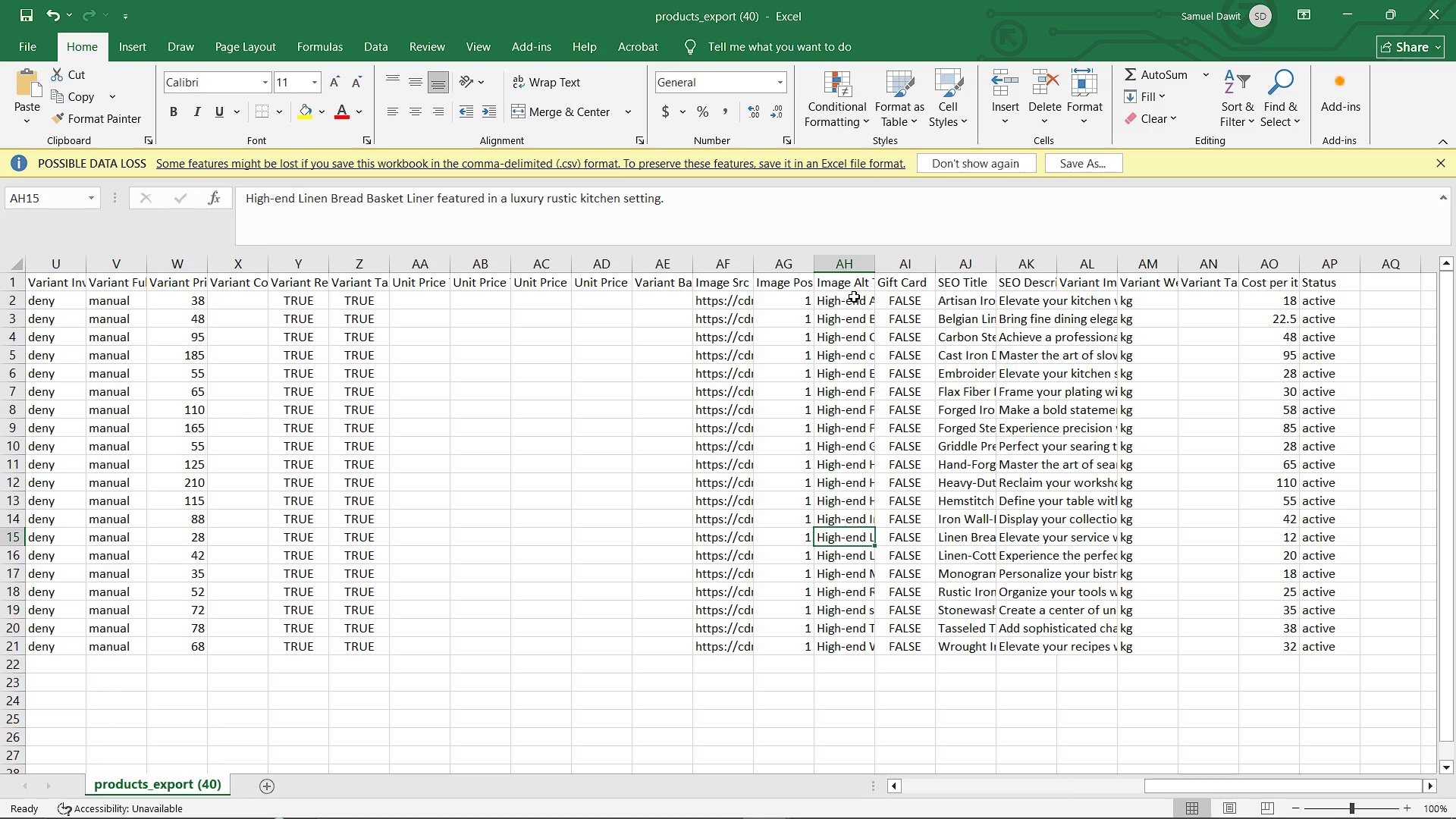 
key(ArrowDown)
 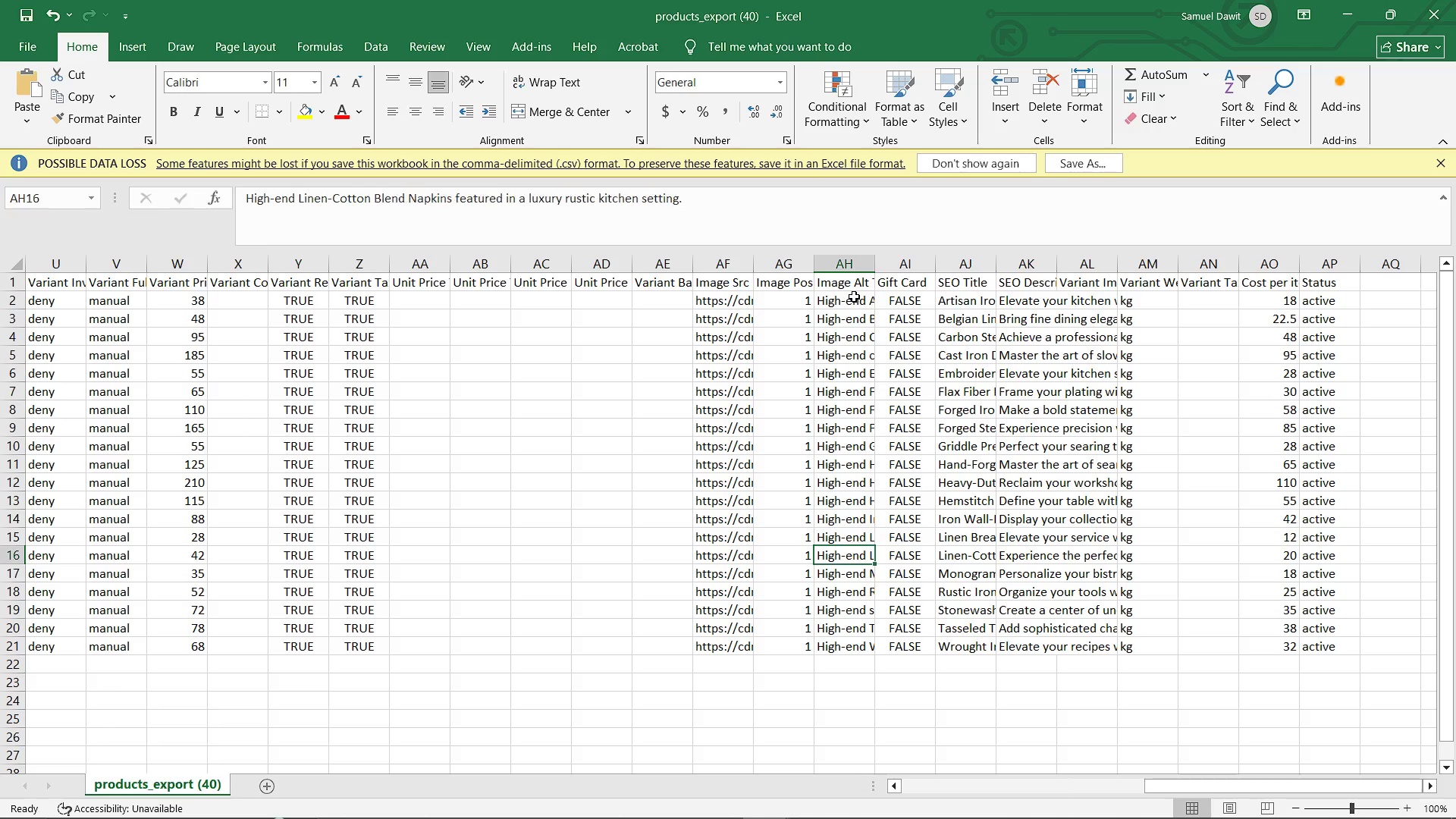 
key(ArrowDown)
 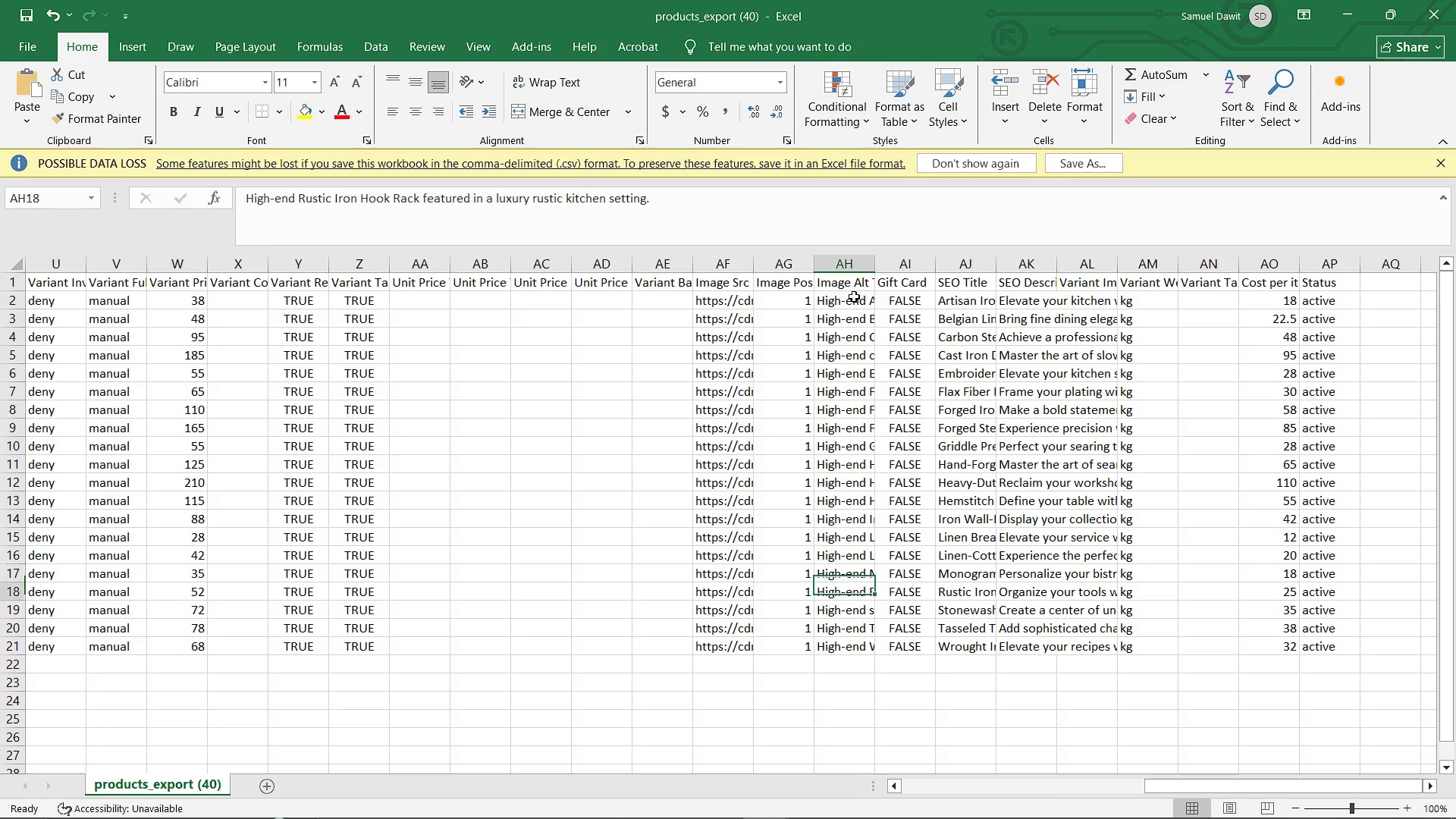 
key(ArrowDown)
 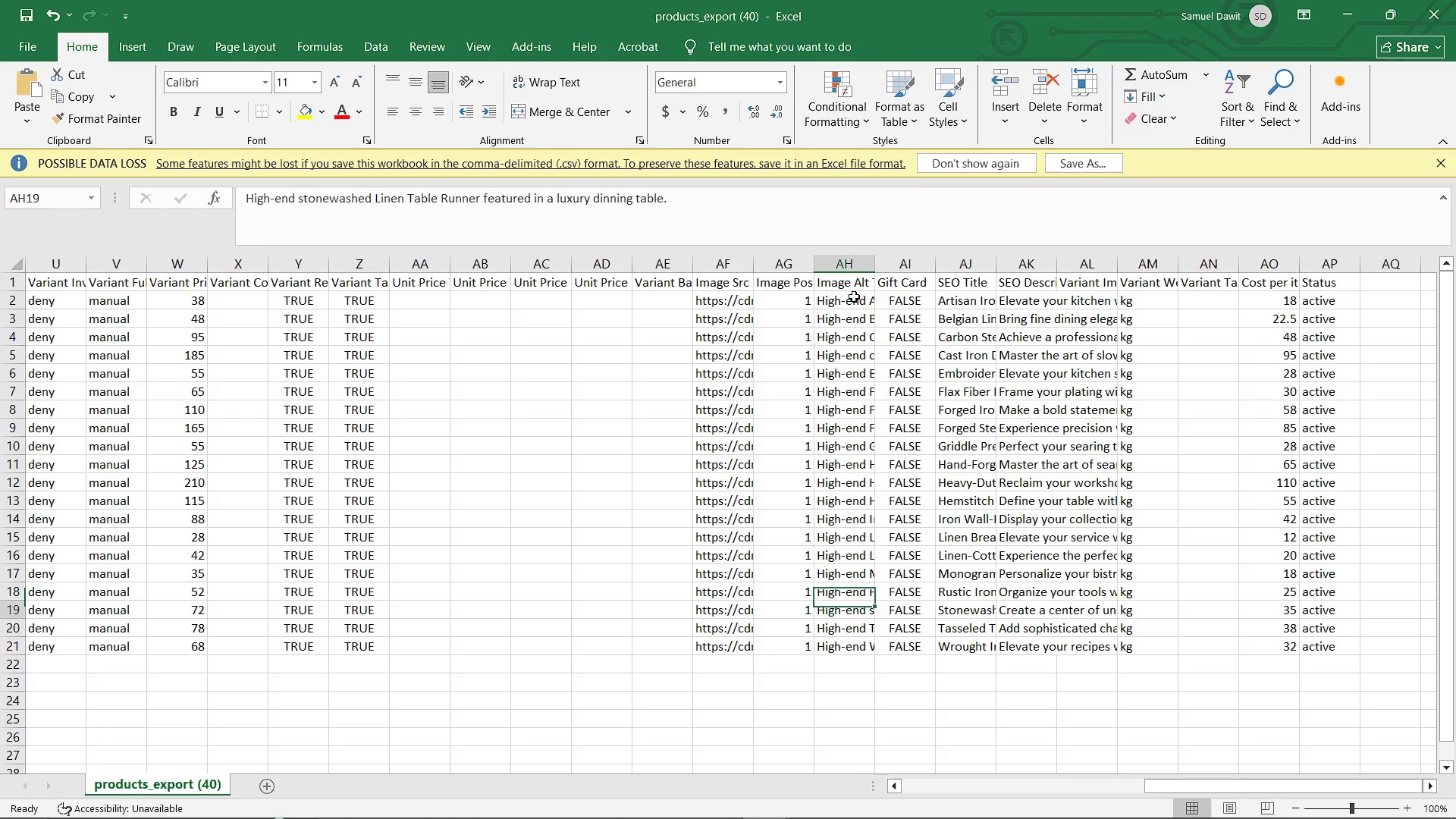 
key(ArrowDown)
 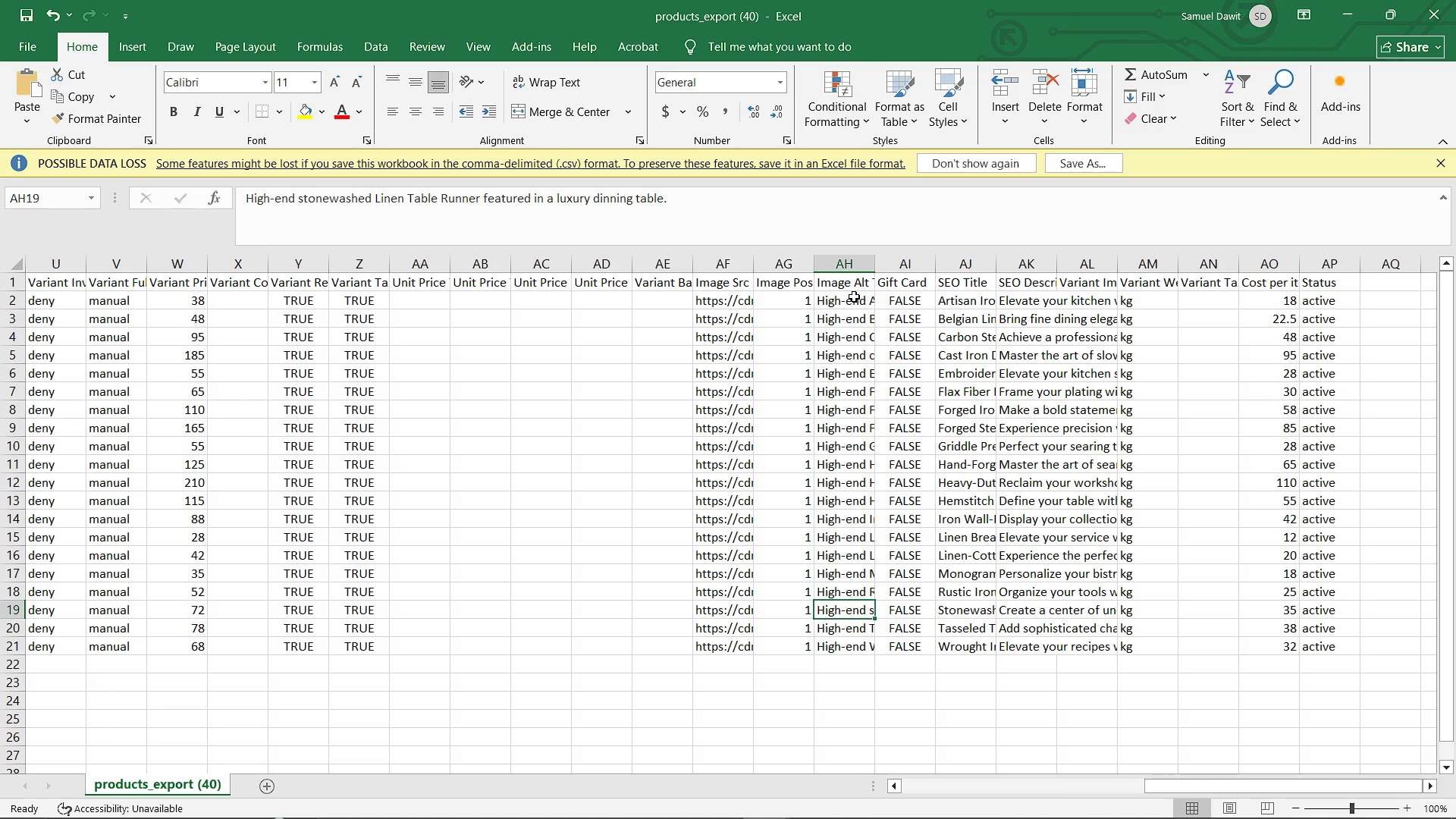 
key(ArrowDown)
 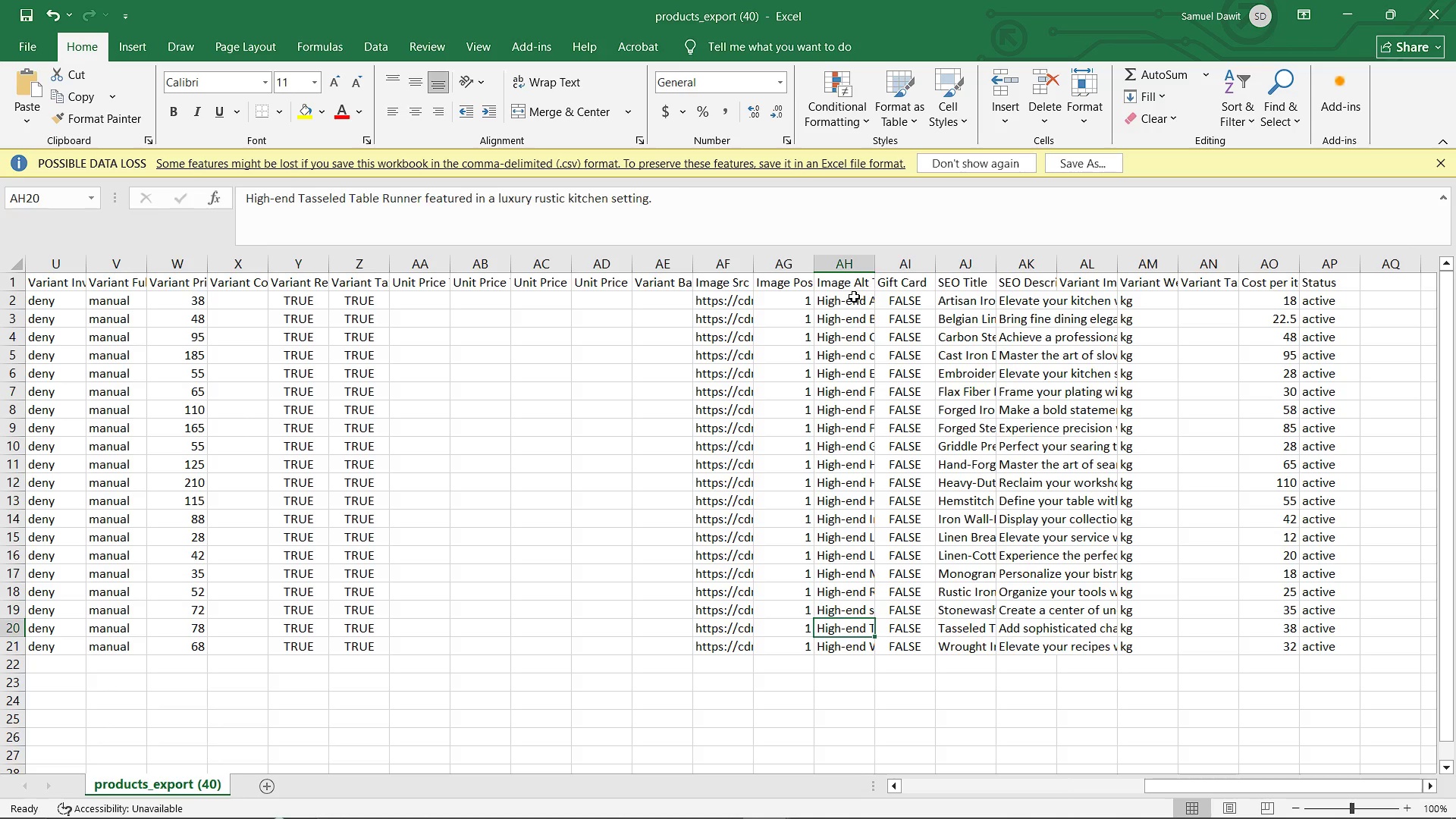 
key(ArrowDown)
 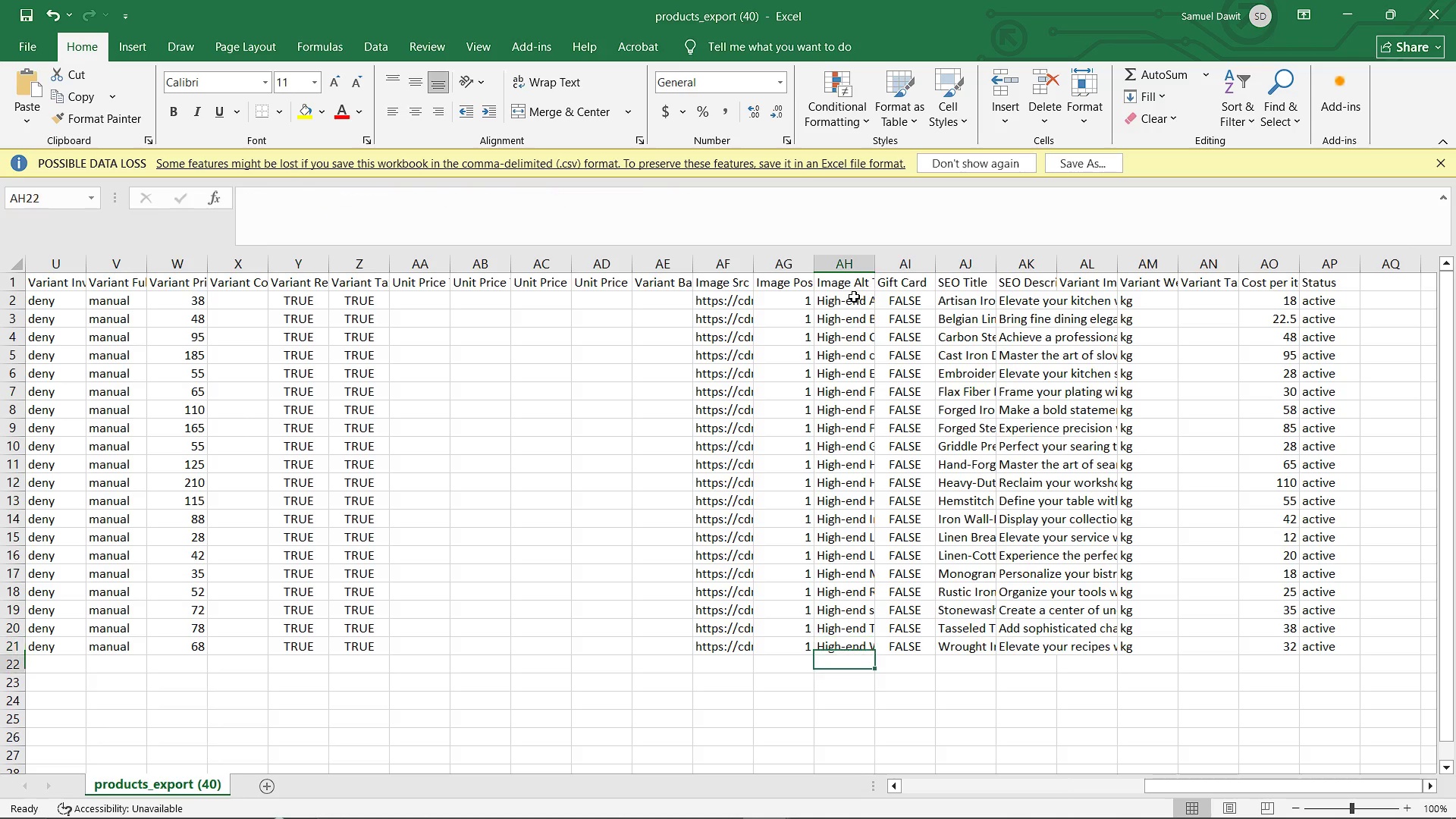 
key(ArrowDown)
 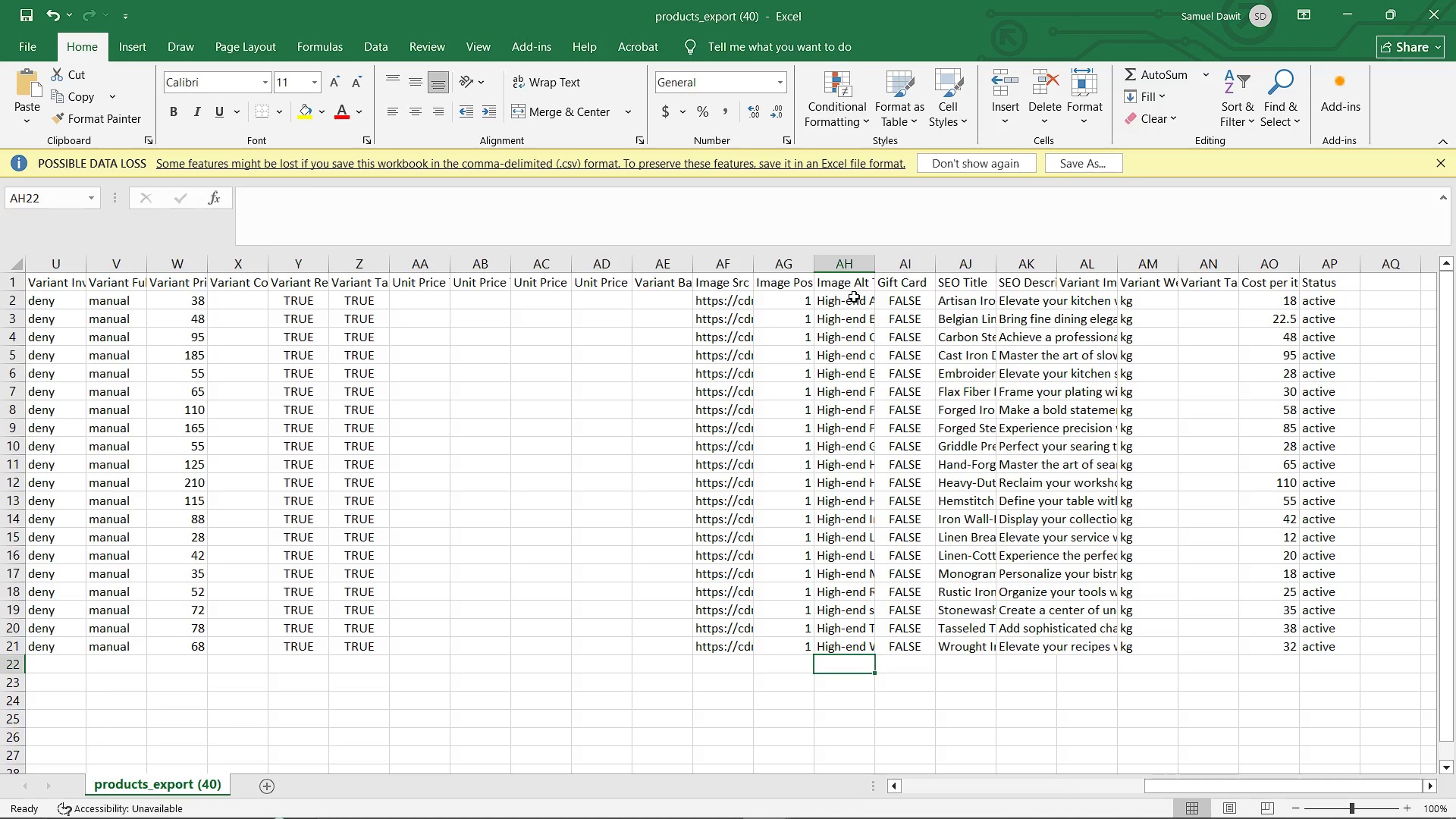 
key(ArrowDown)
 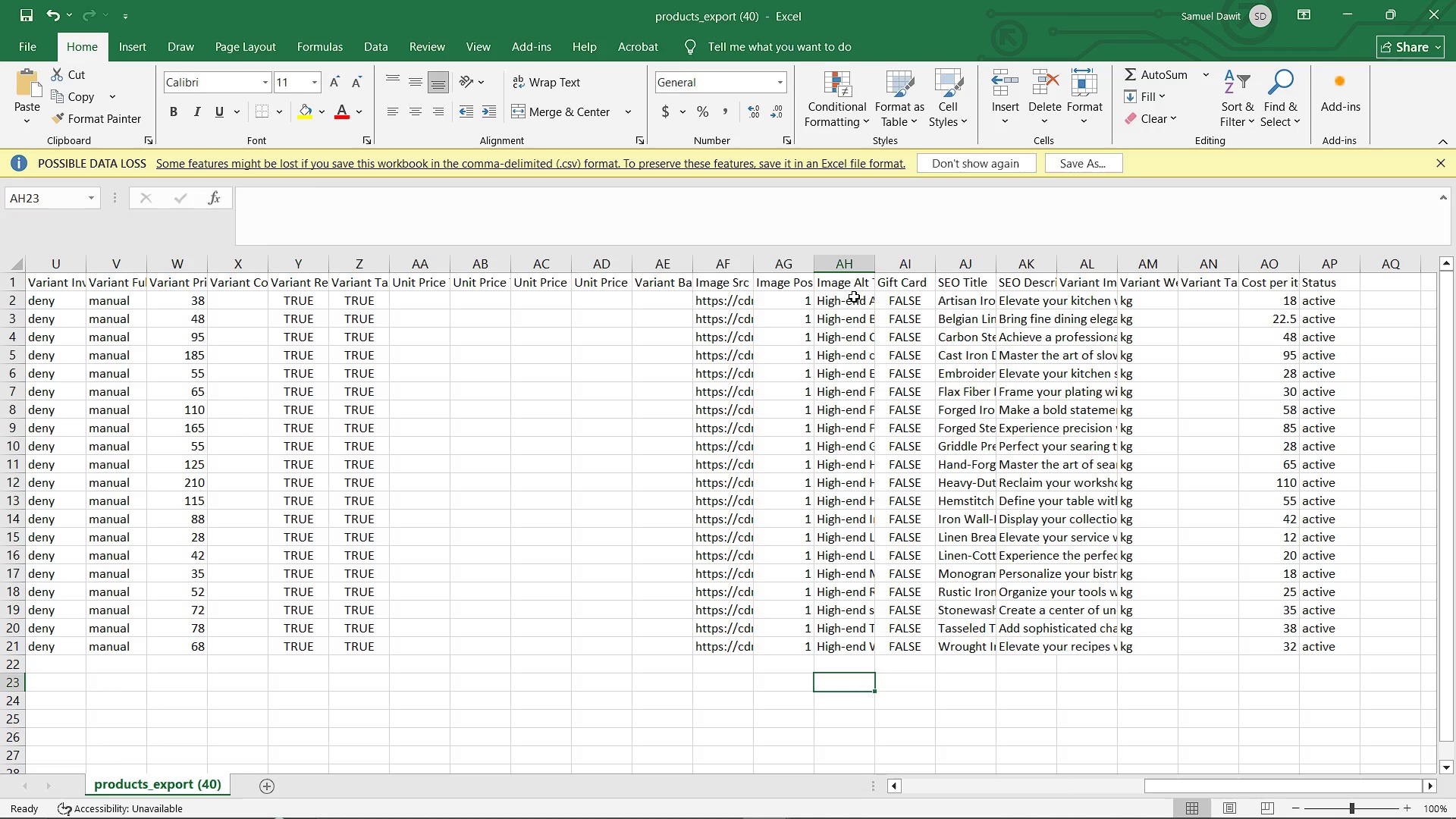 
key(ArrowUp)
 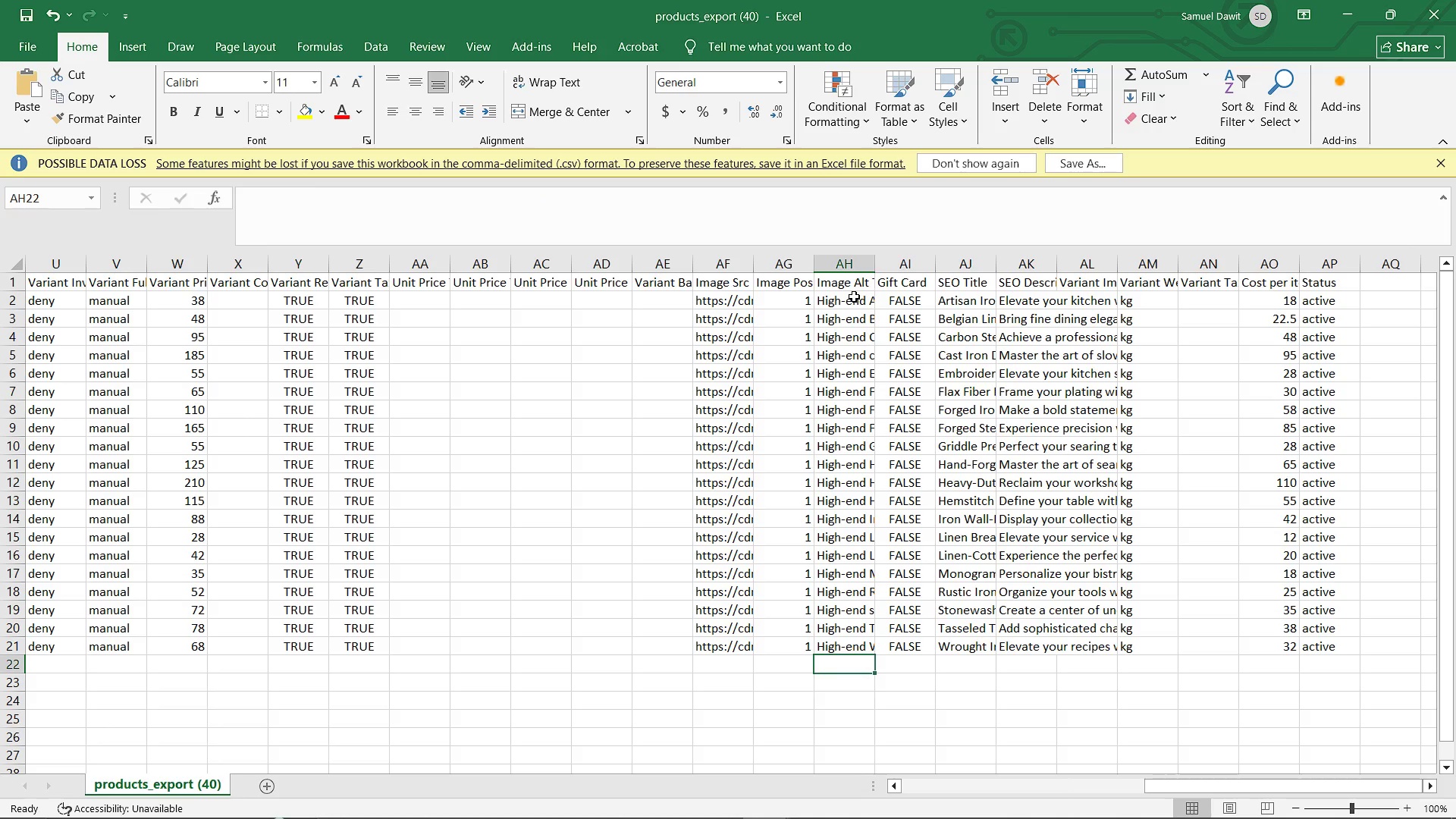 
key(ArrowUp)
 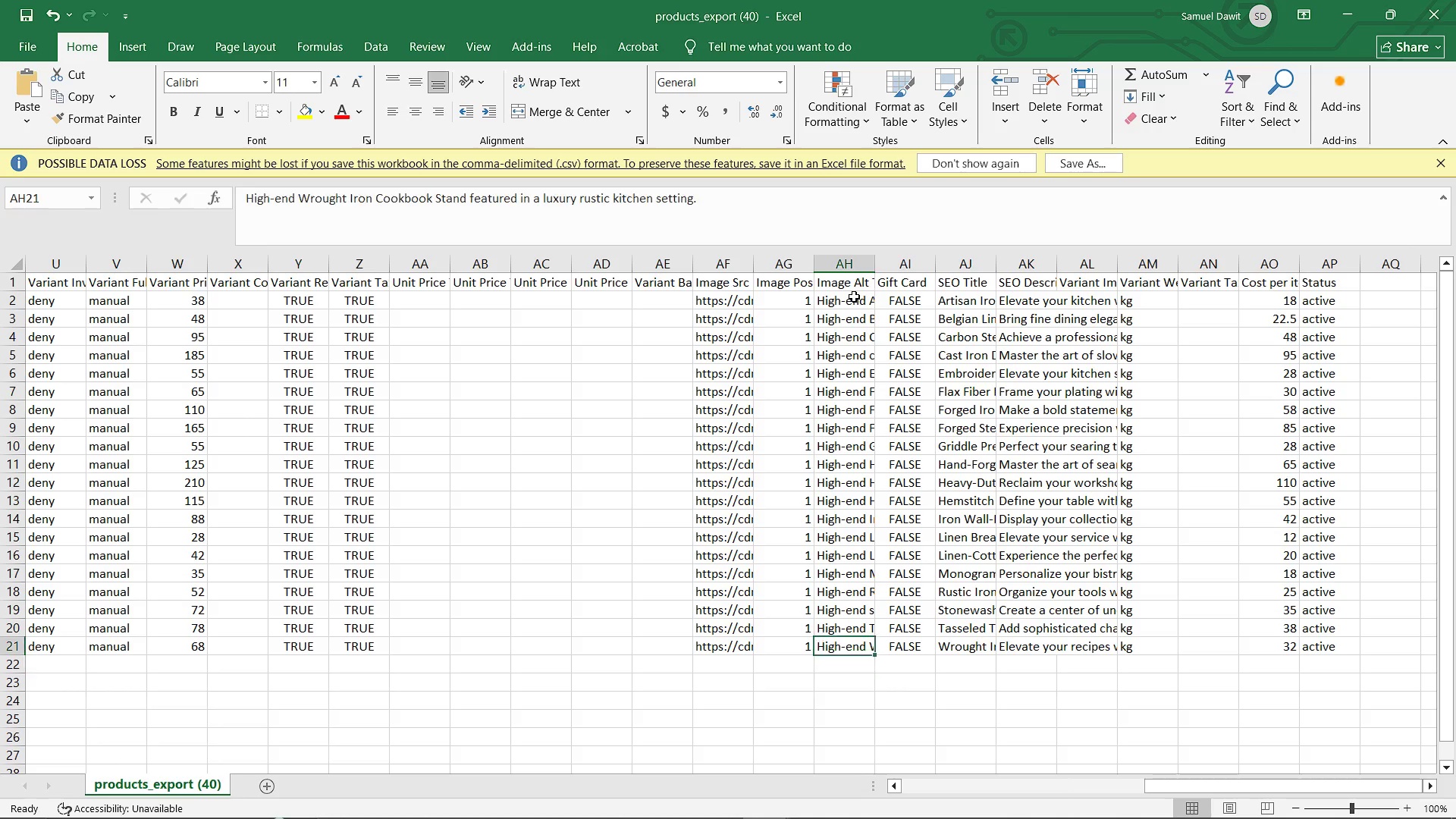 
hold_key(key=ArrowUp, duration=0.56)
 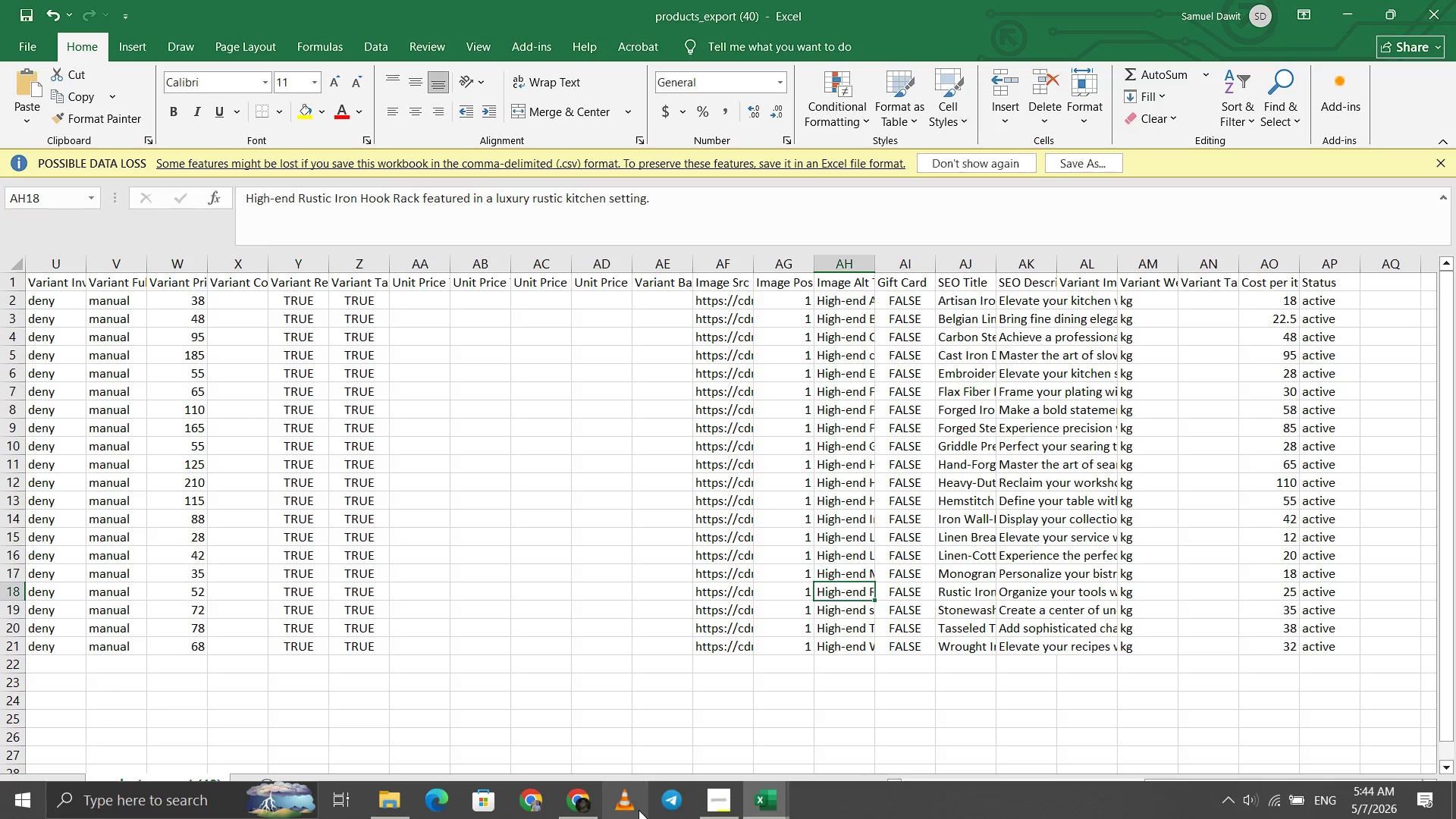 
left_click([582, 804])
 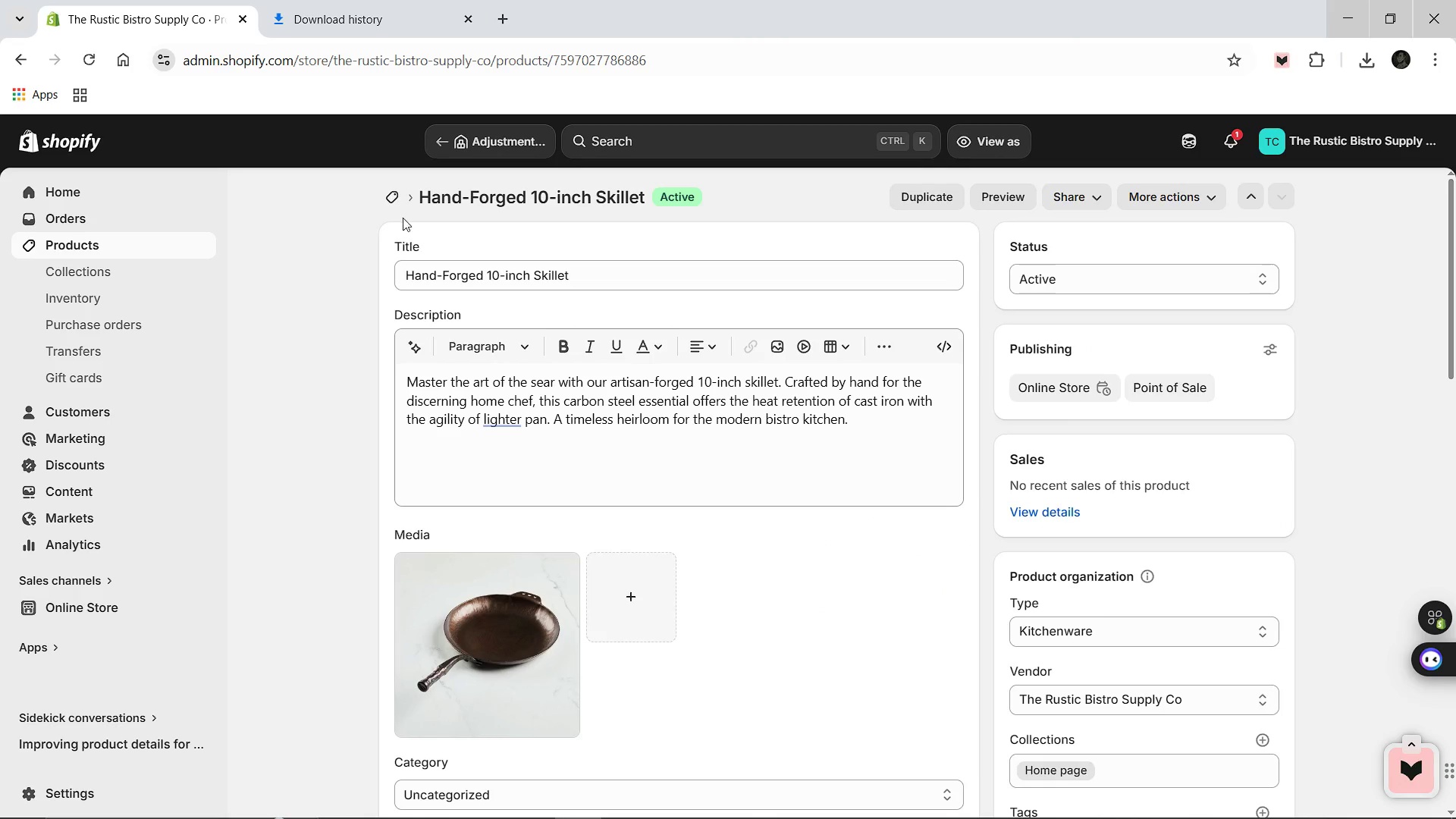 
left_click([396, 199])
 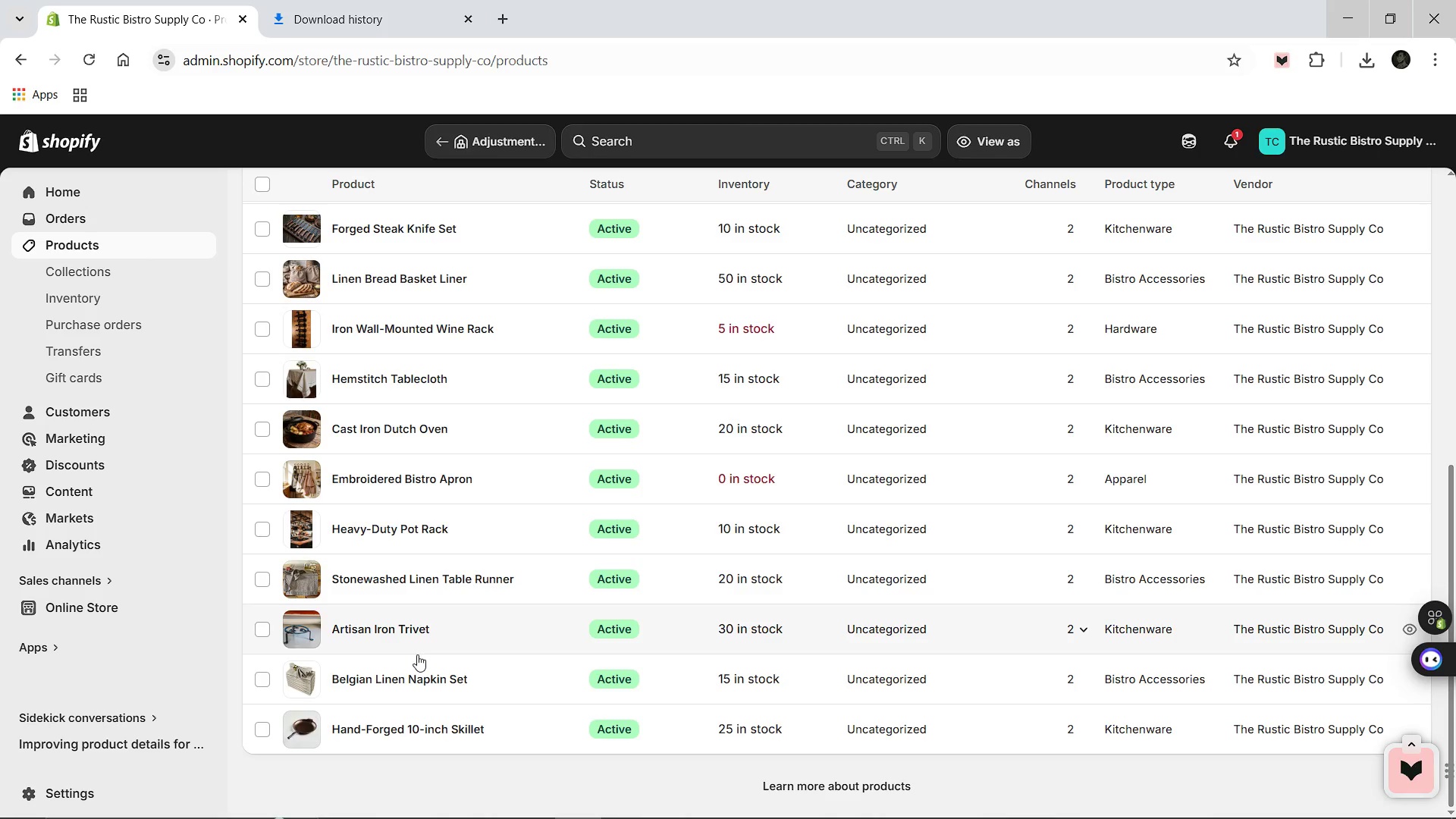 
wait(7.89)
 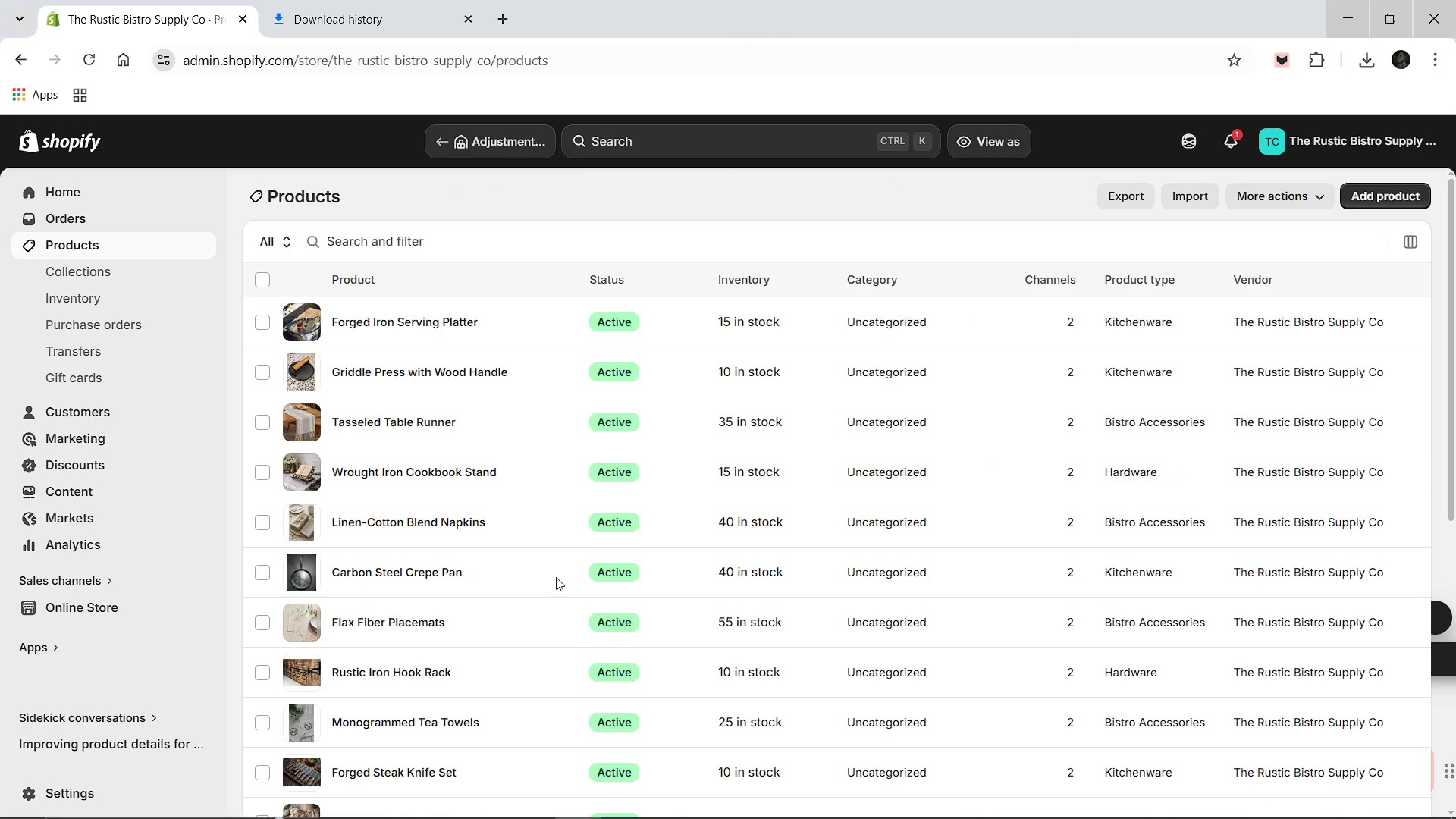 
left_click([406, 678])
 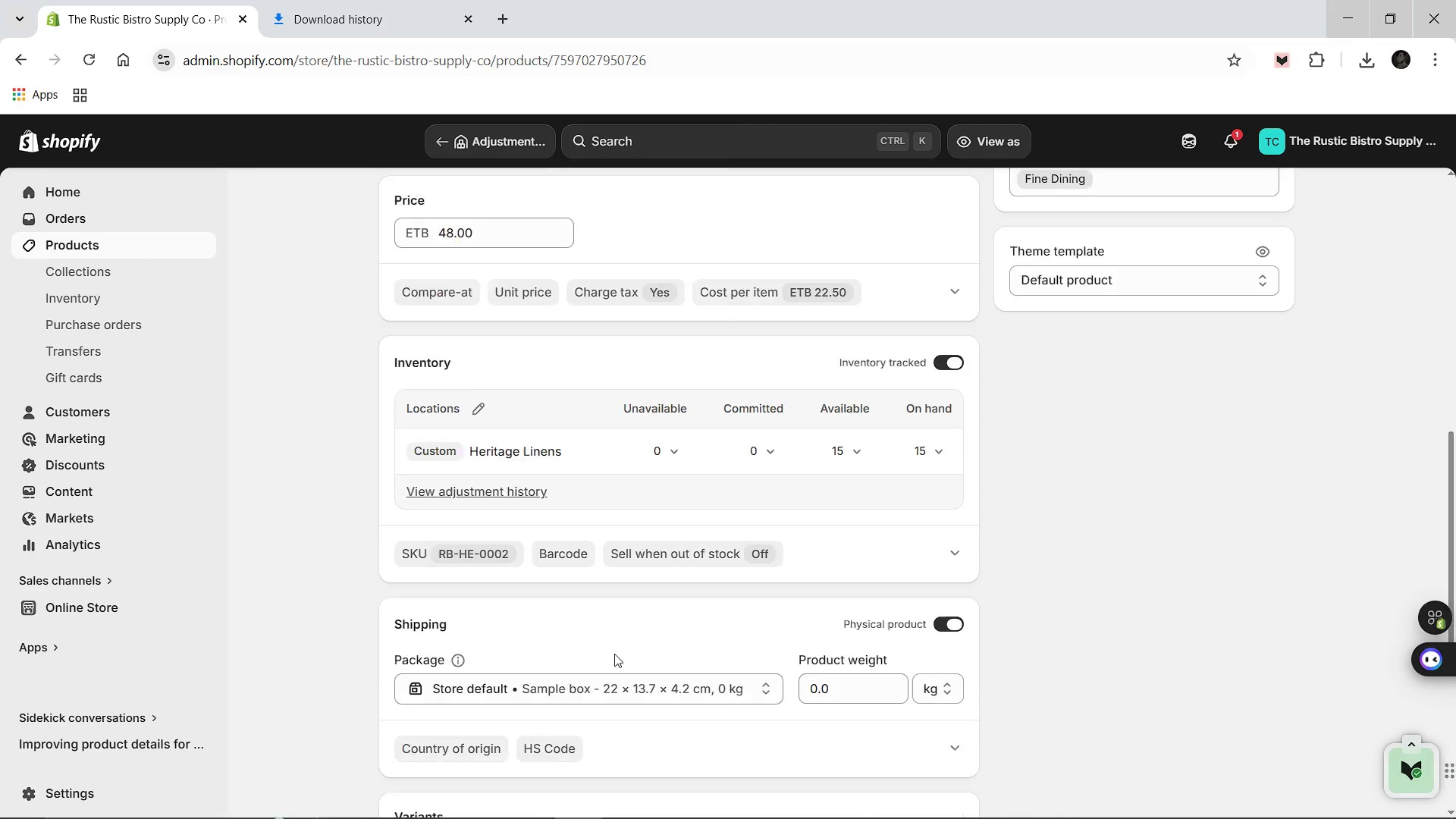 
wait(16.86)
 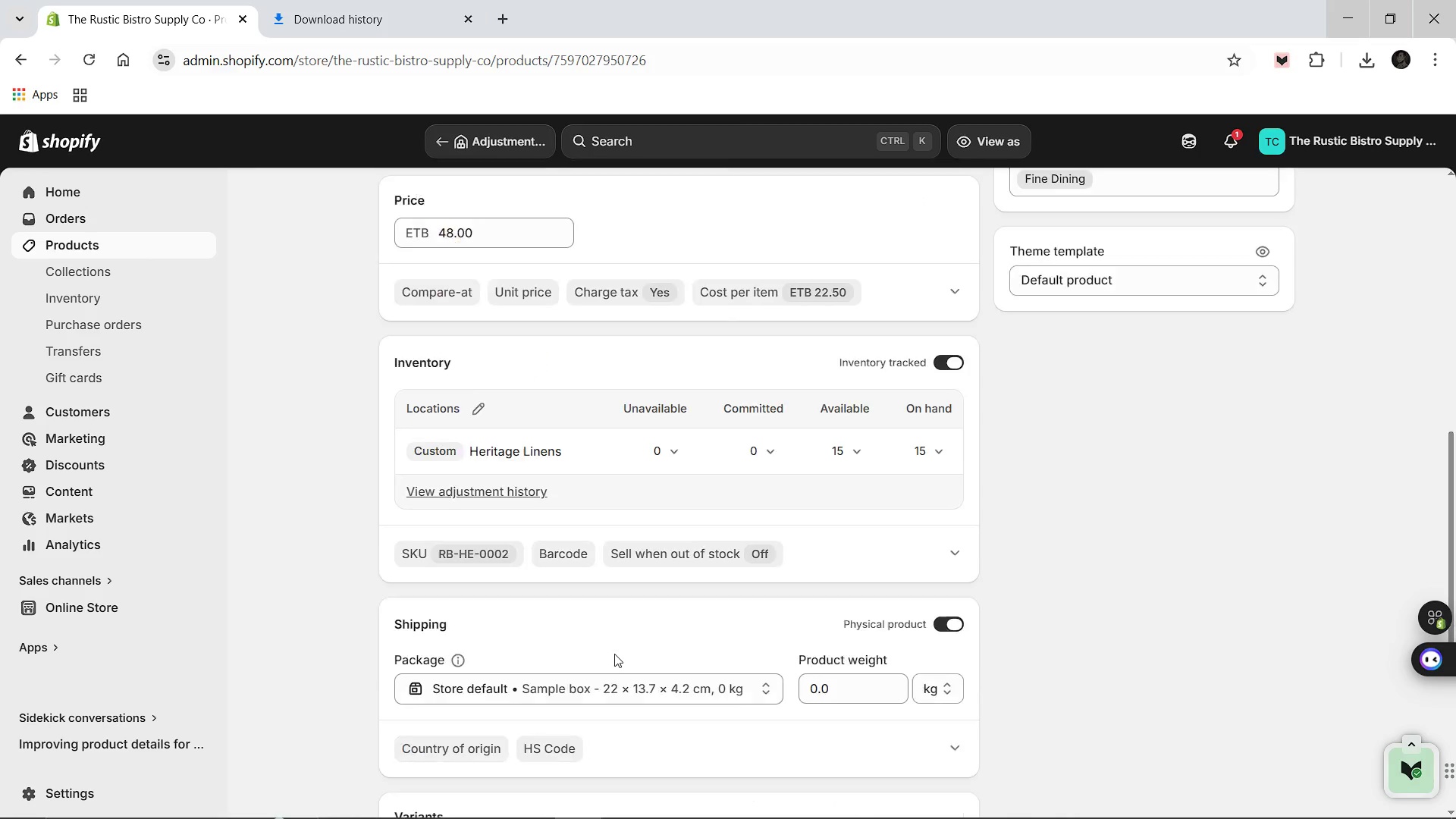 
left_click([951, 579])
 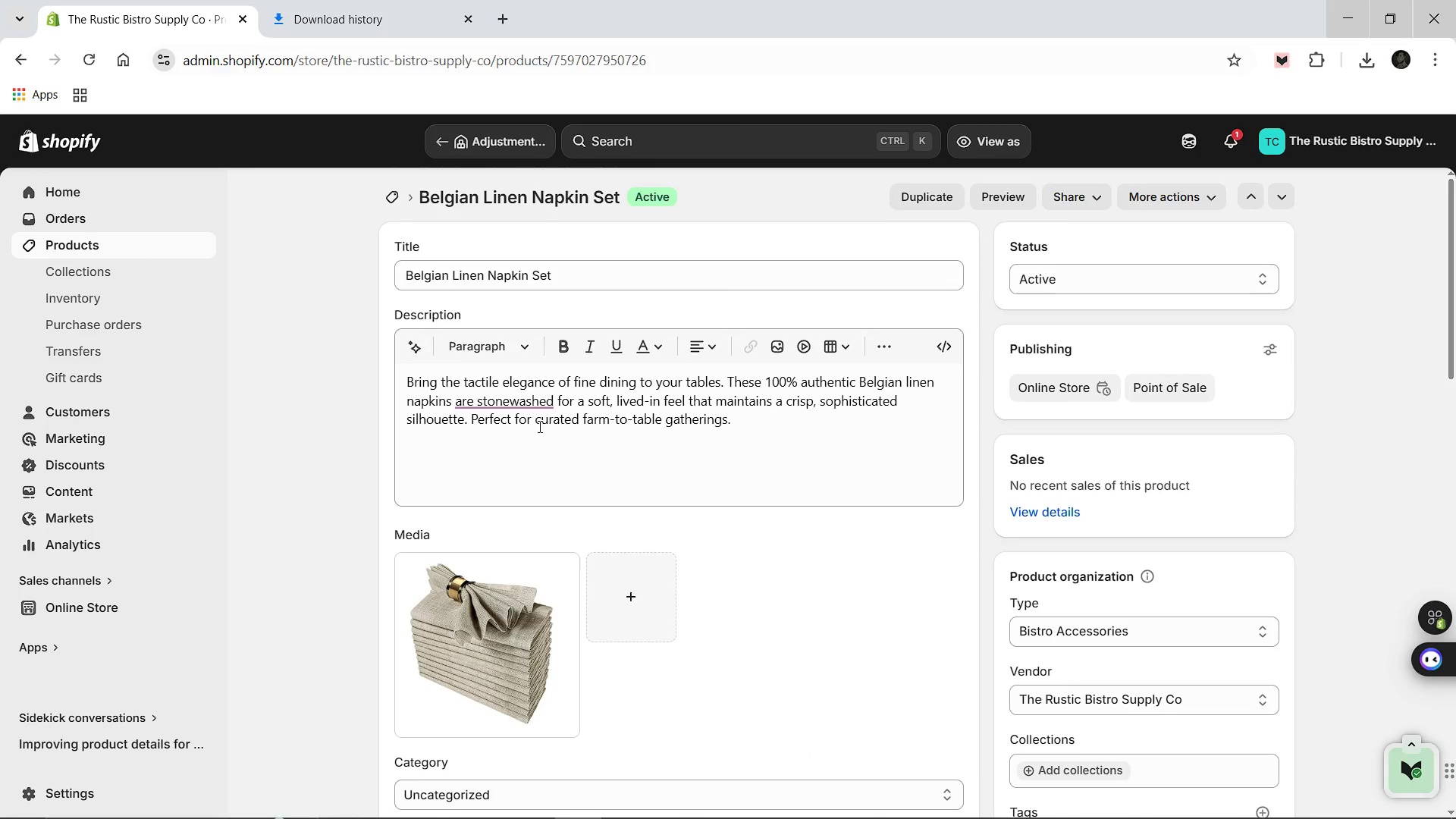 
wait(5.19)
 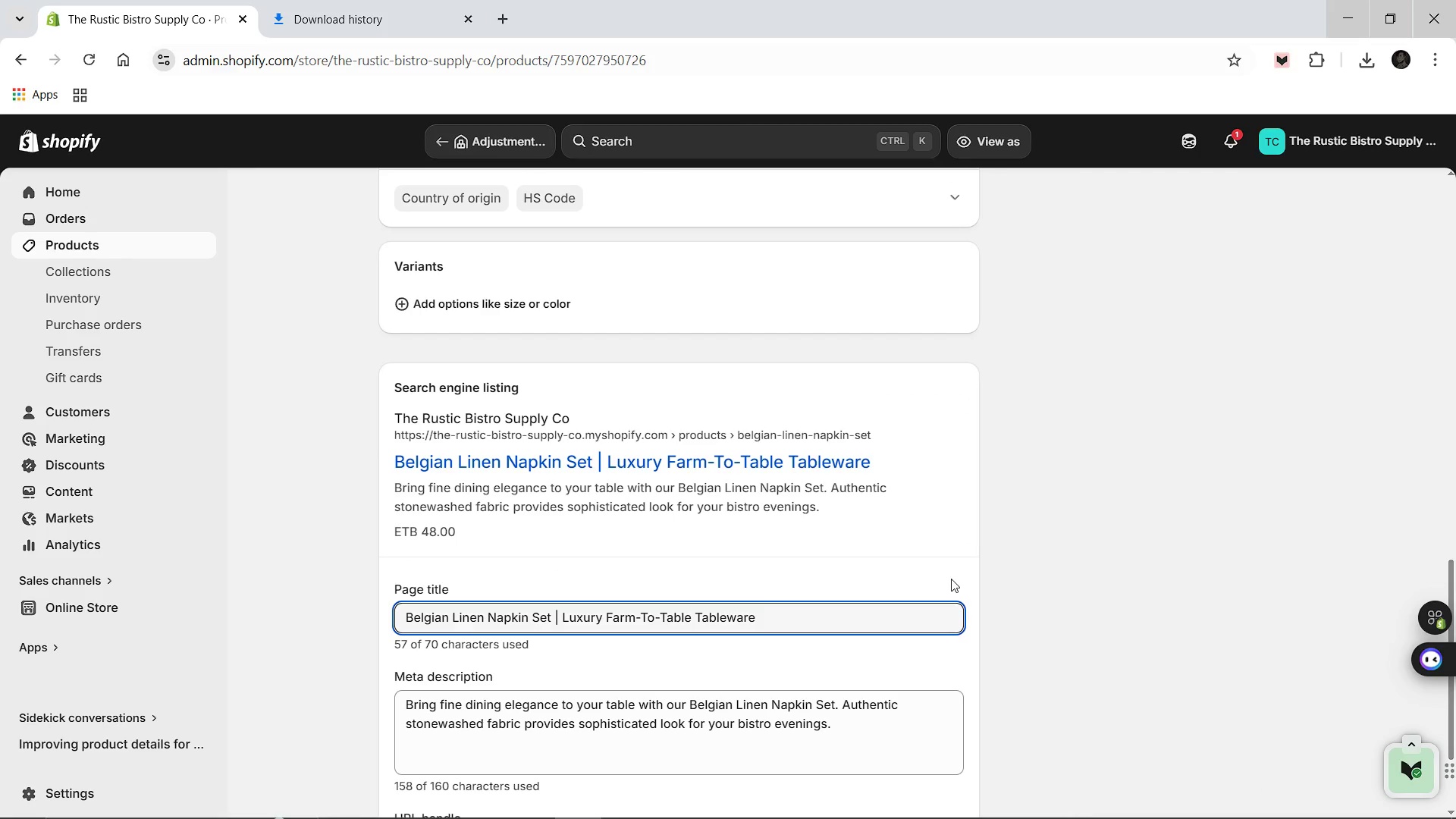 
left_click([394, 196])
 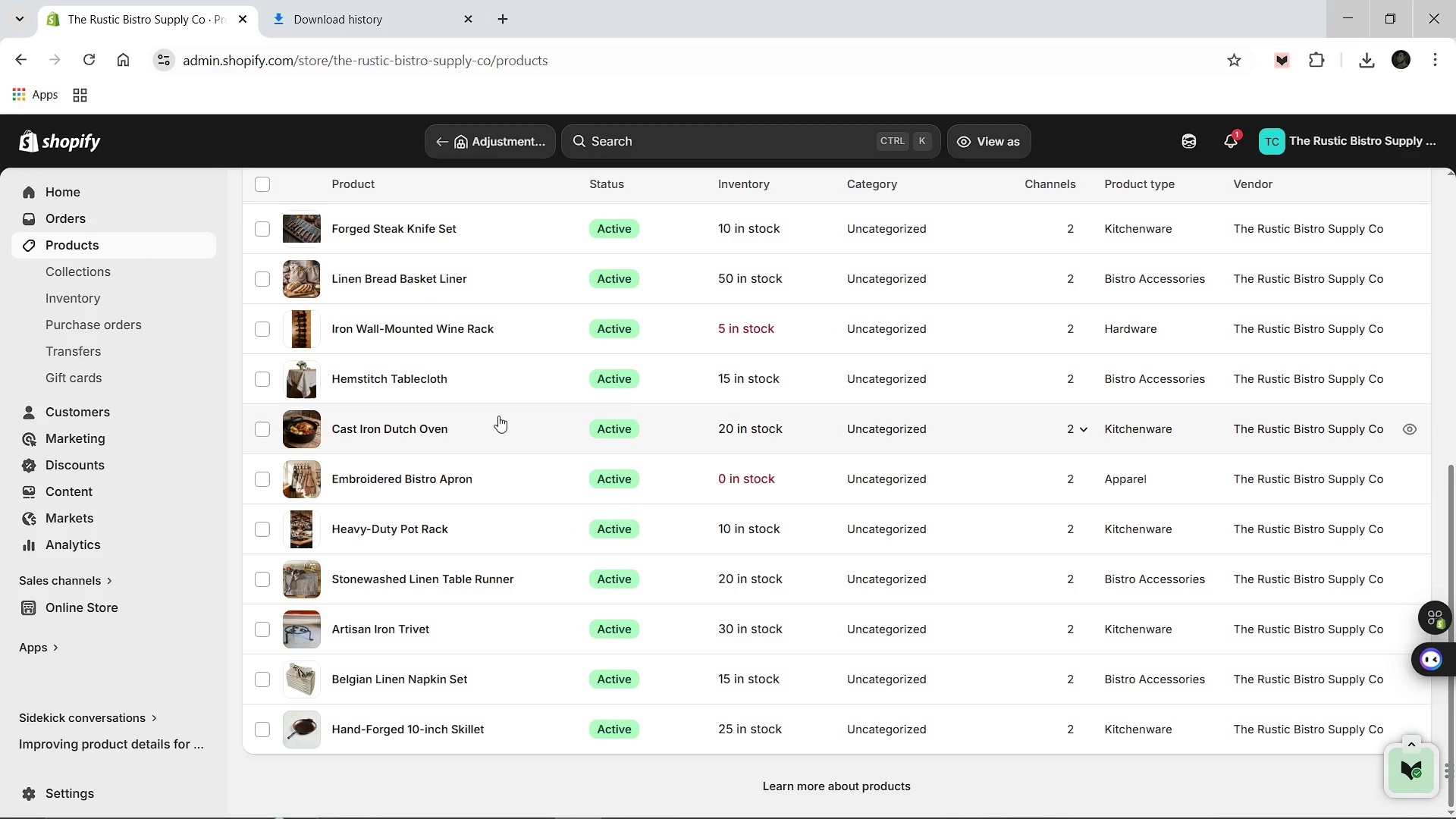 
left_click([399, 634])
 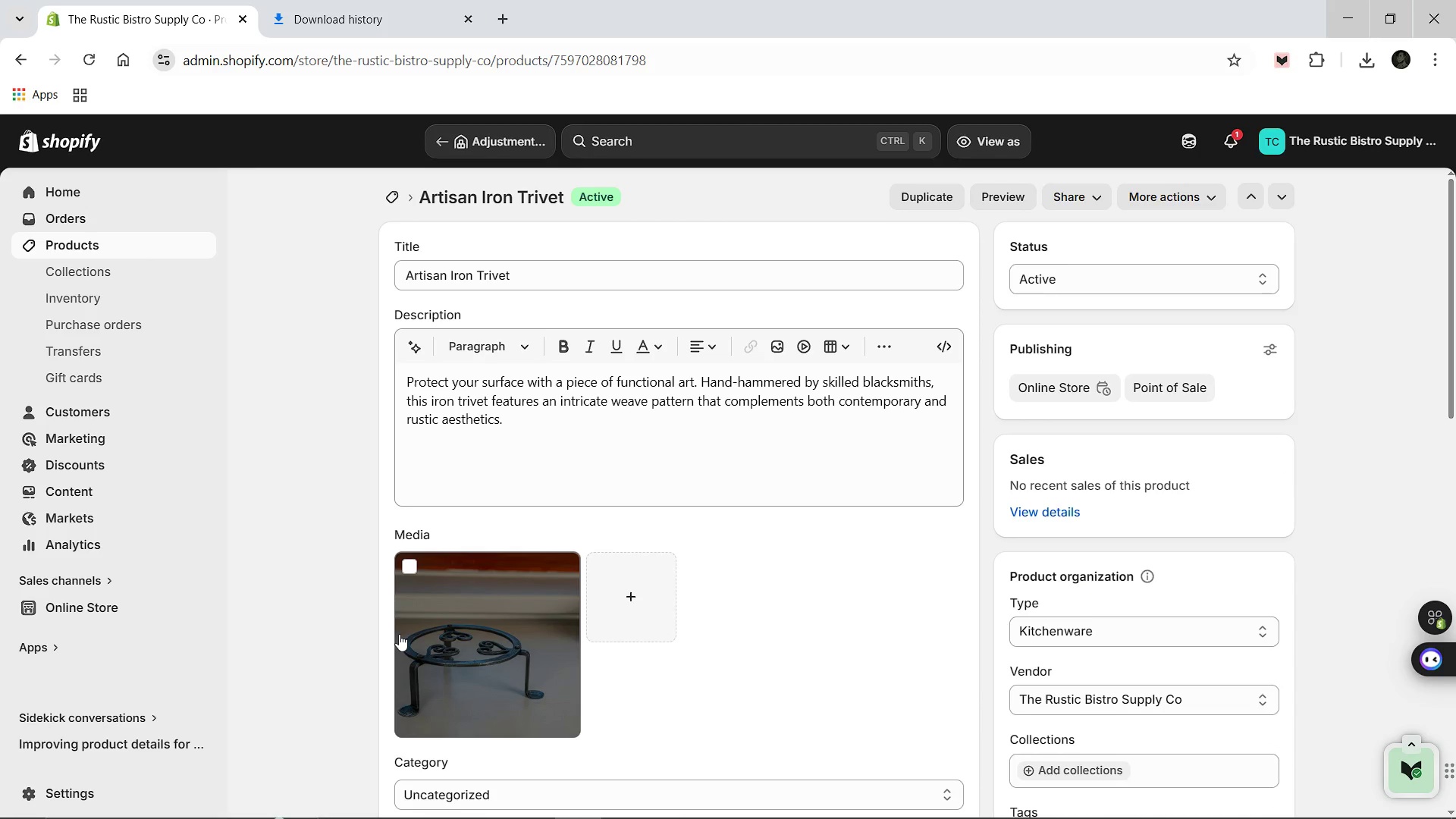 
wait(9.24)
 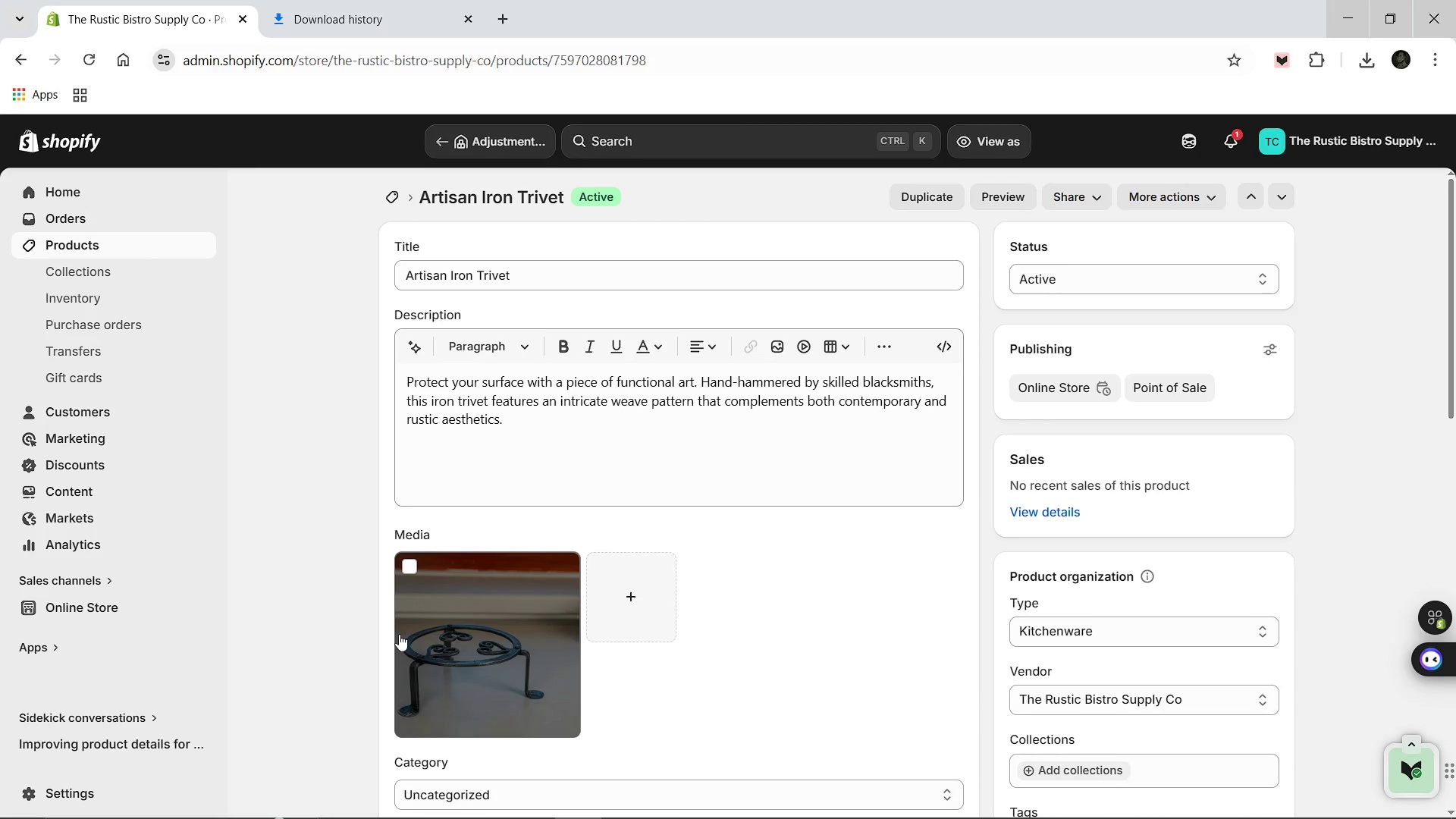 
left_click([940, 573])
 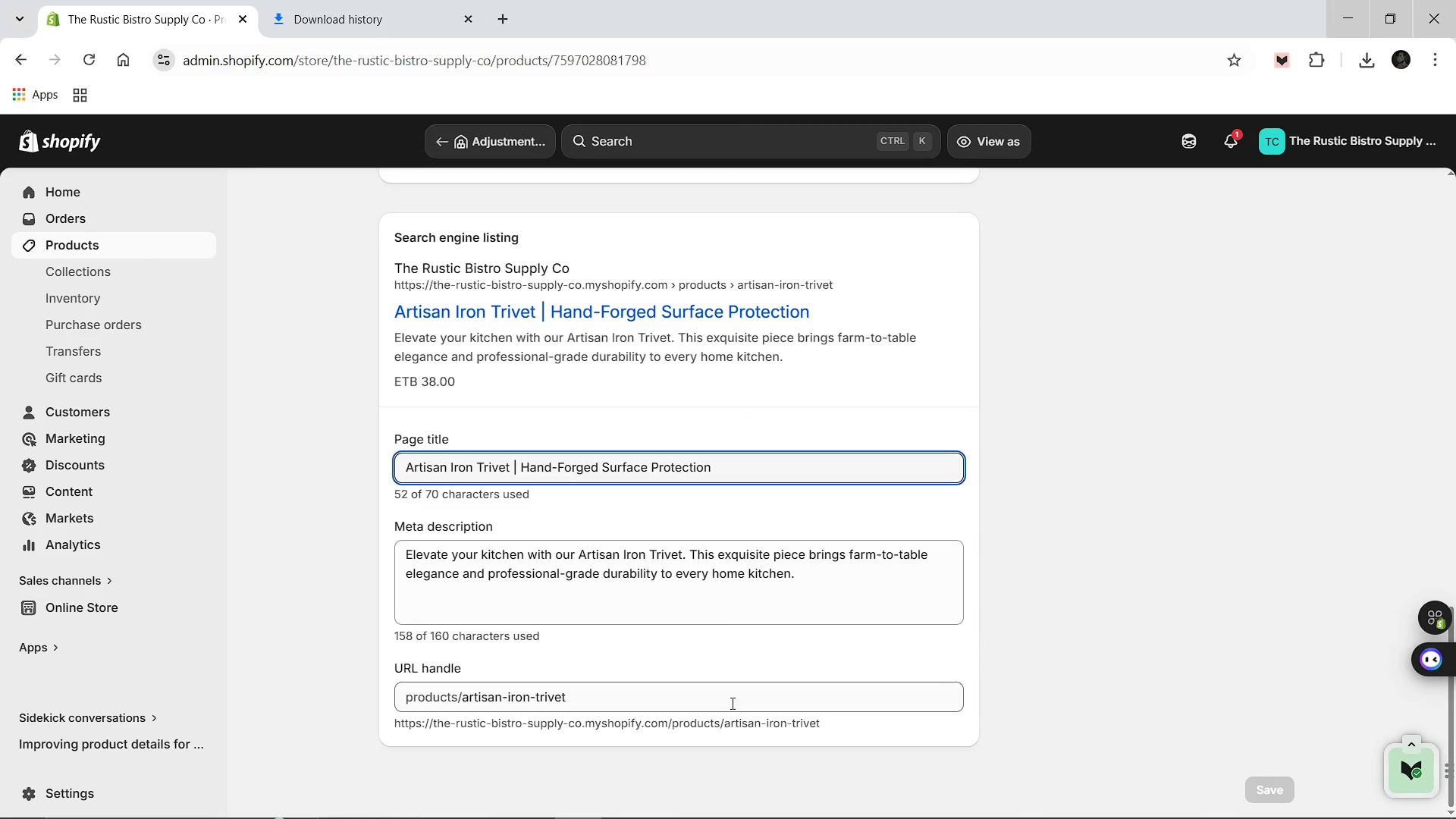 
mouse_move([694, 602])
 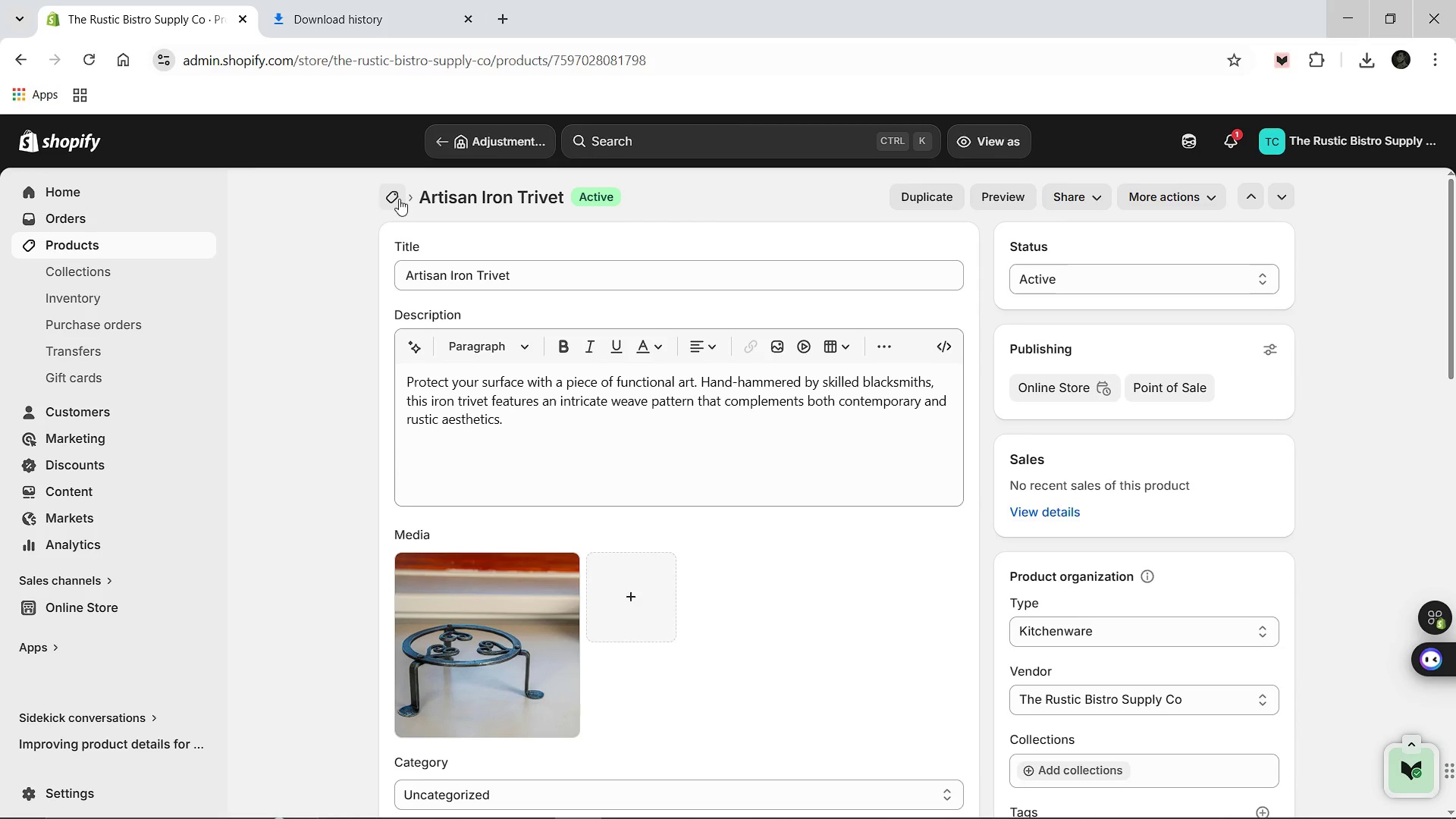 
left_click([399, 199])
 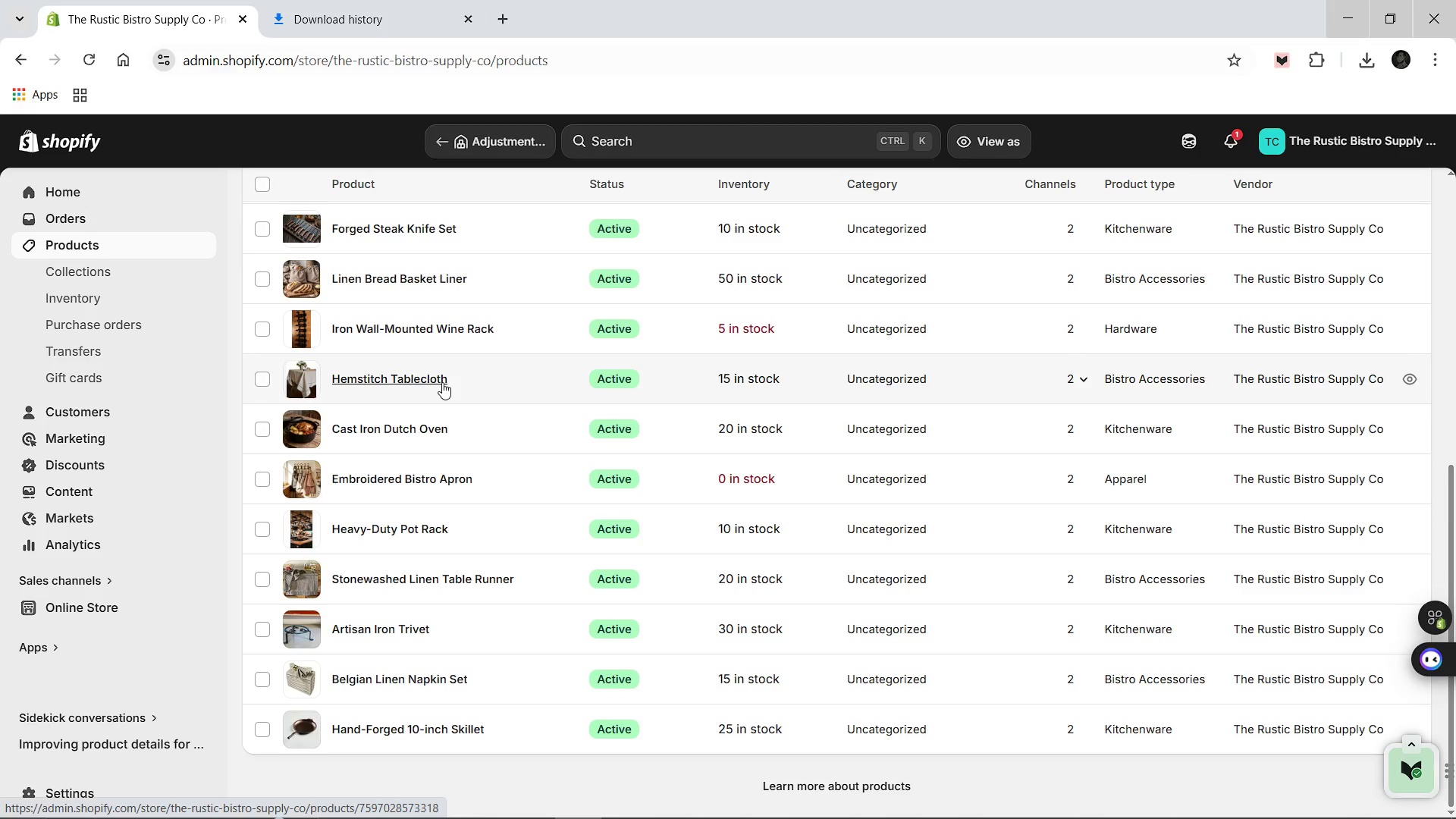 
wait(5.75)
 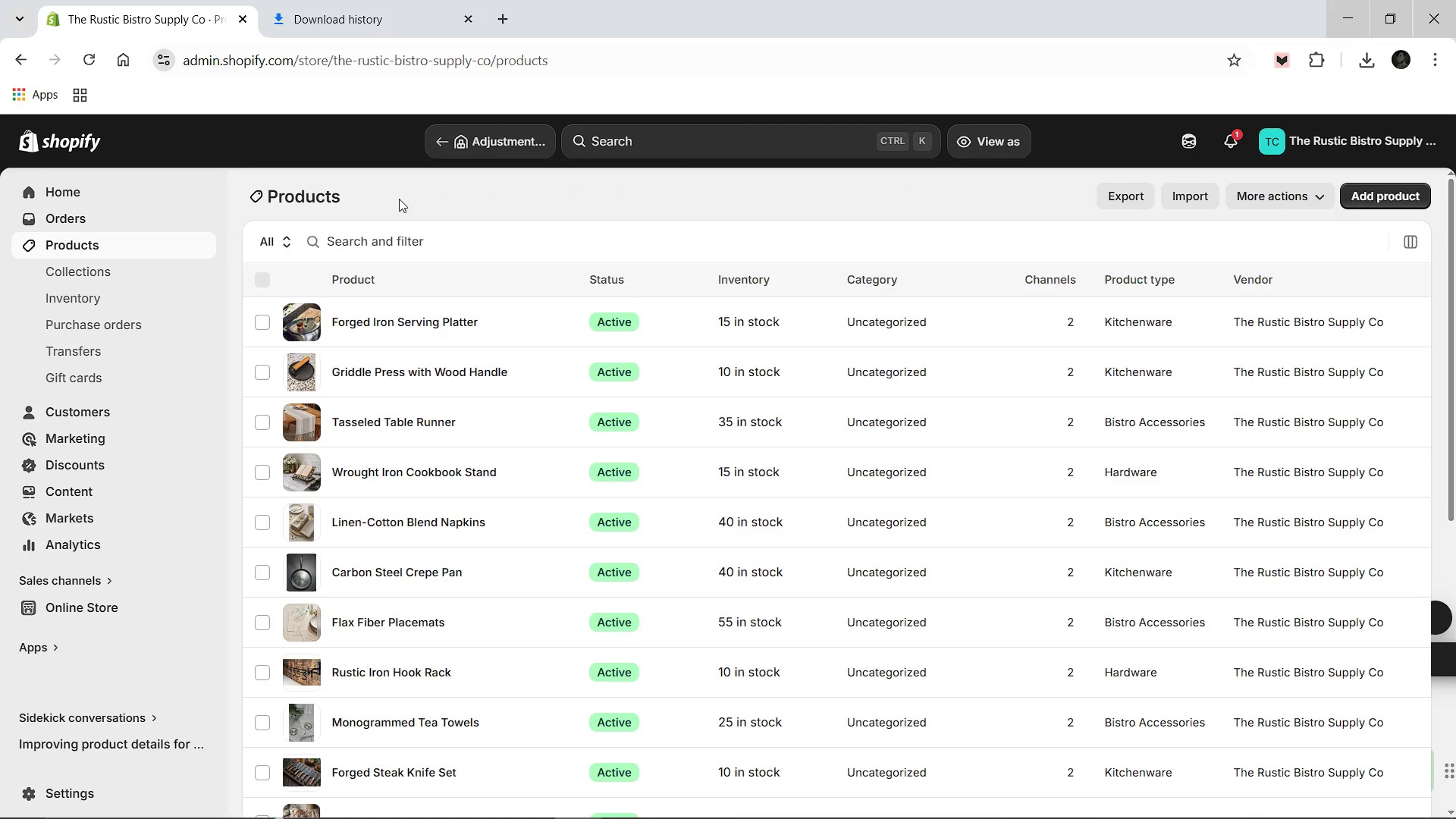 
left_click([428, 589])
 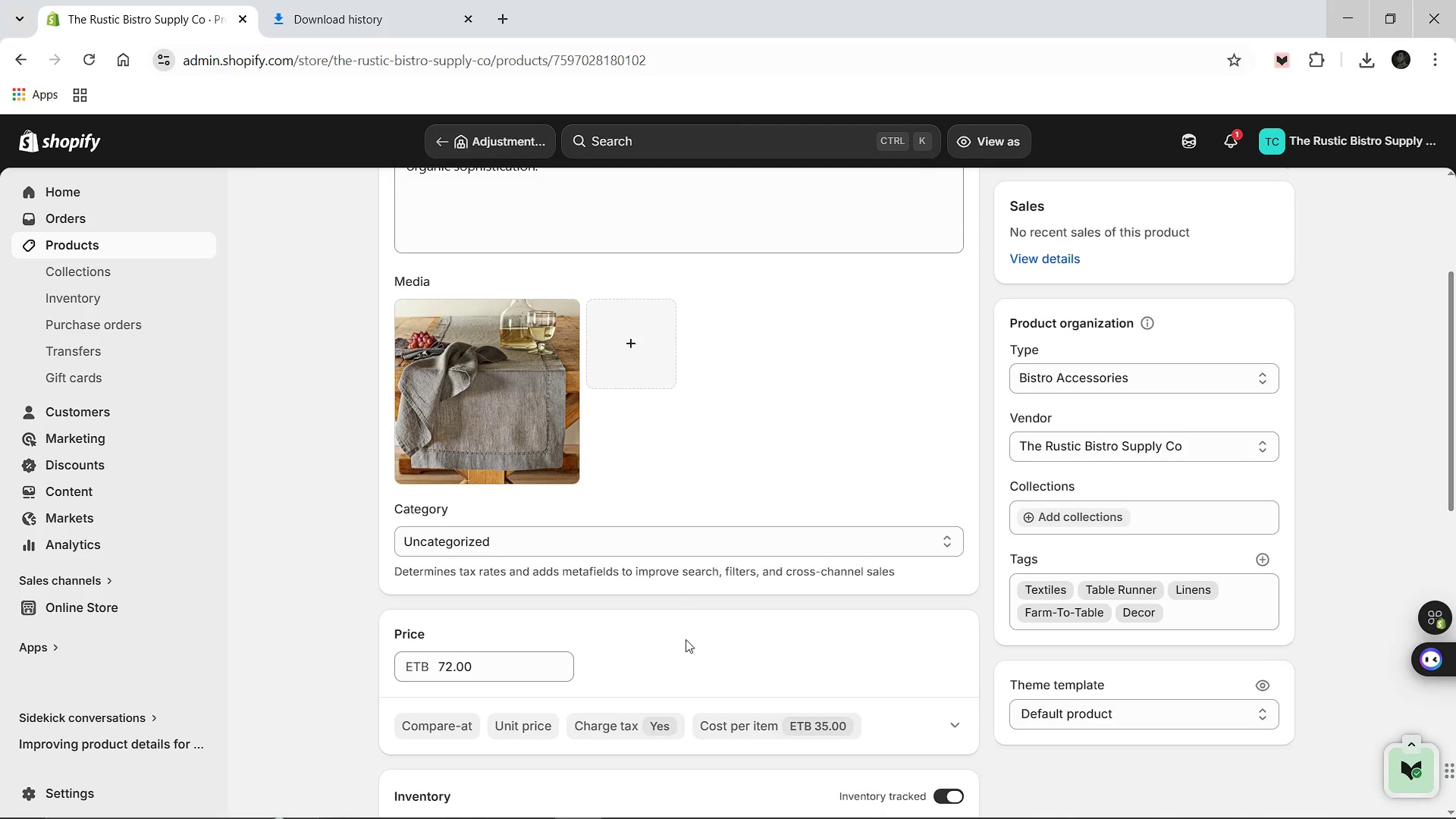 
wait(9.44)
 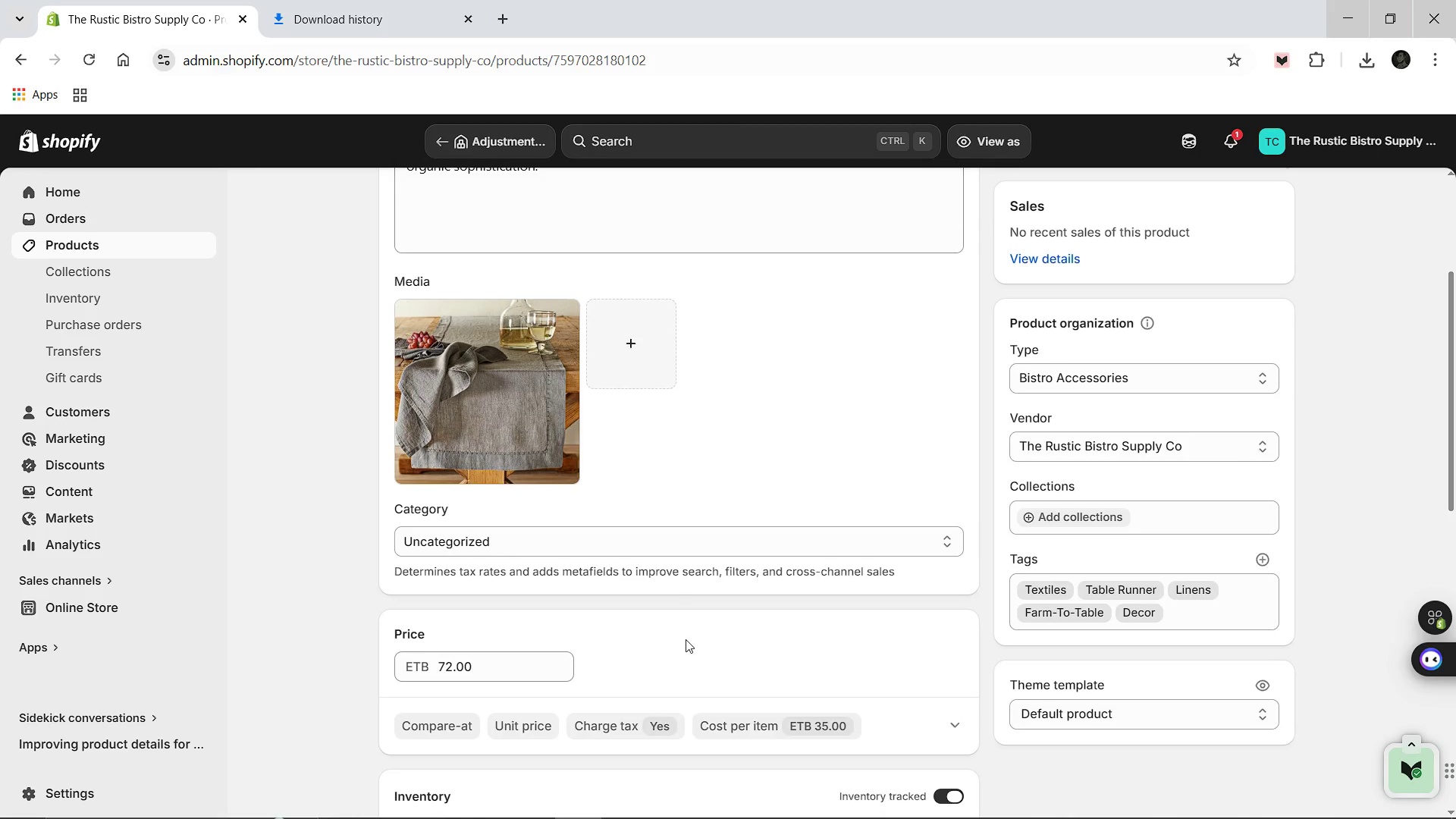 
left_click([954, 582])
 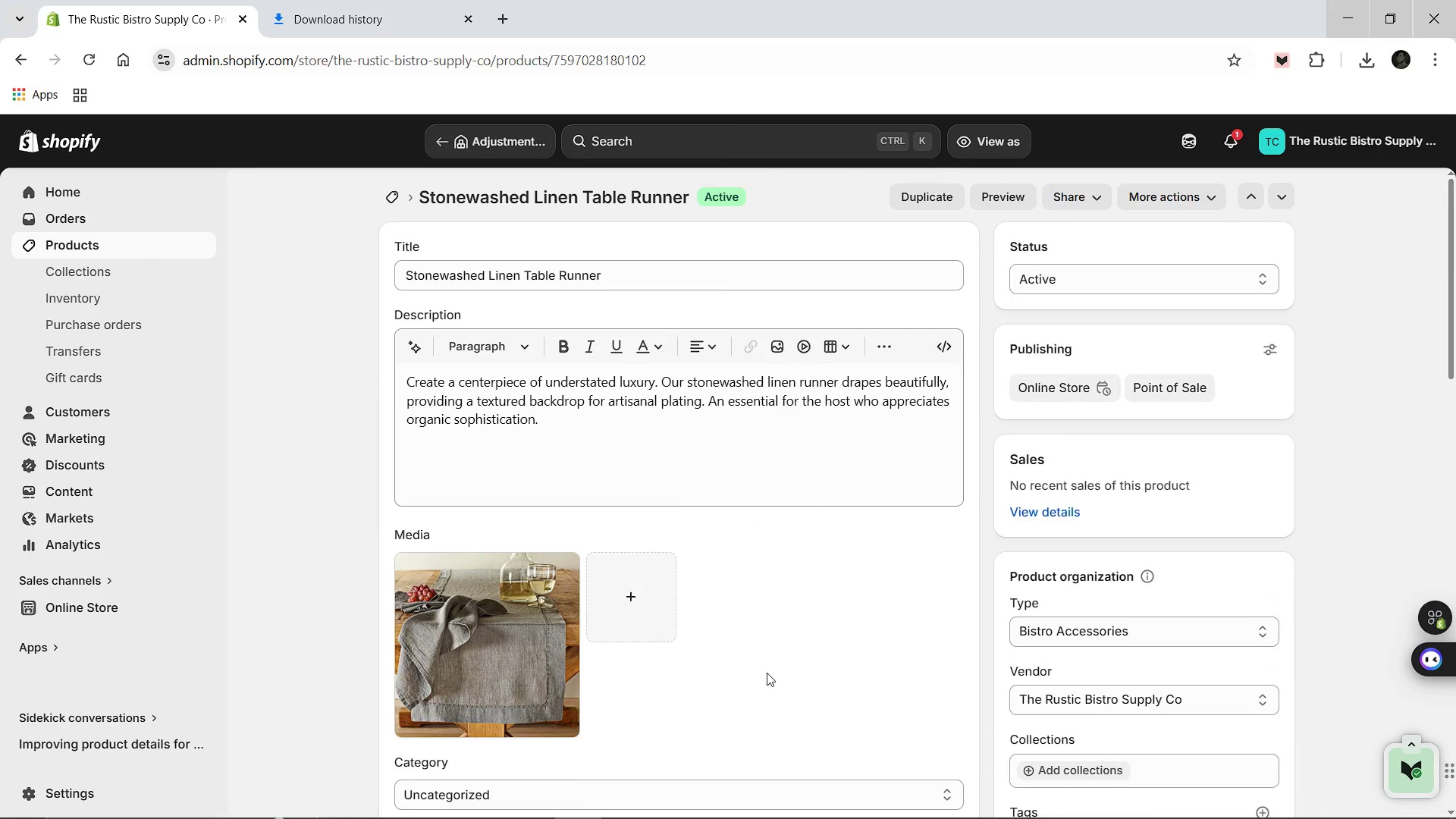 
wait(6.95)
 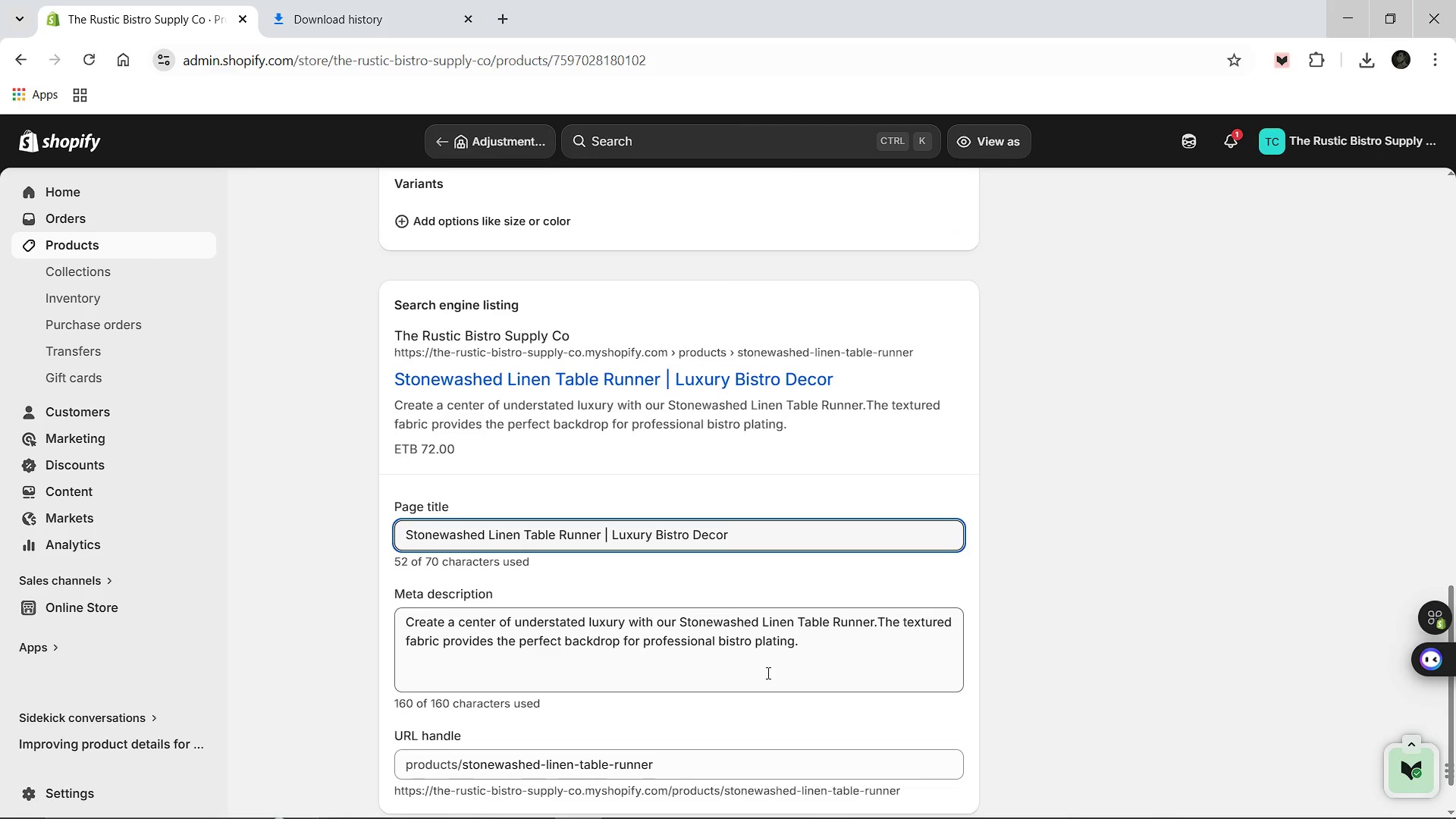 
left_click([394, 193])
 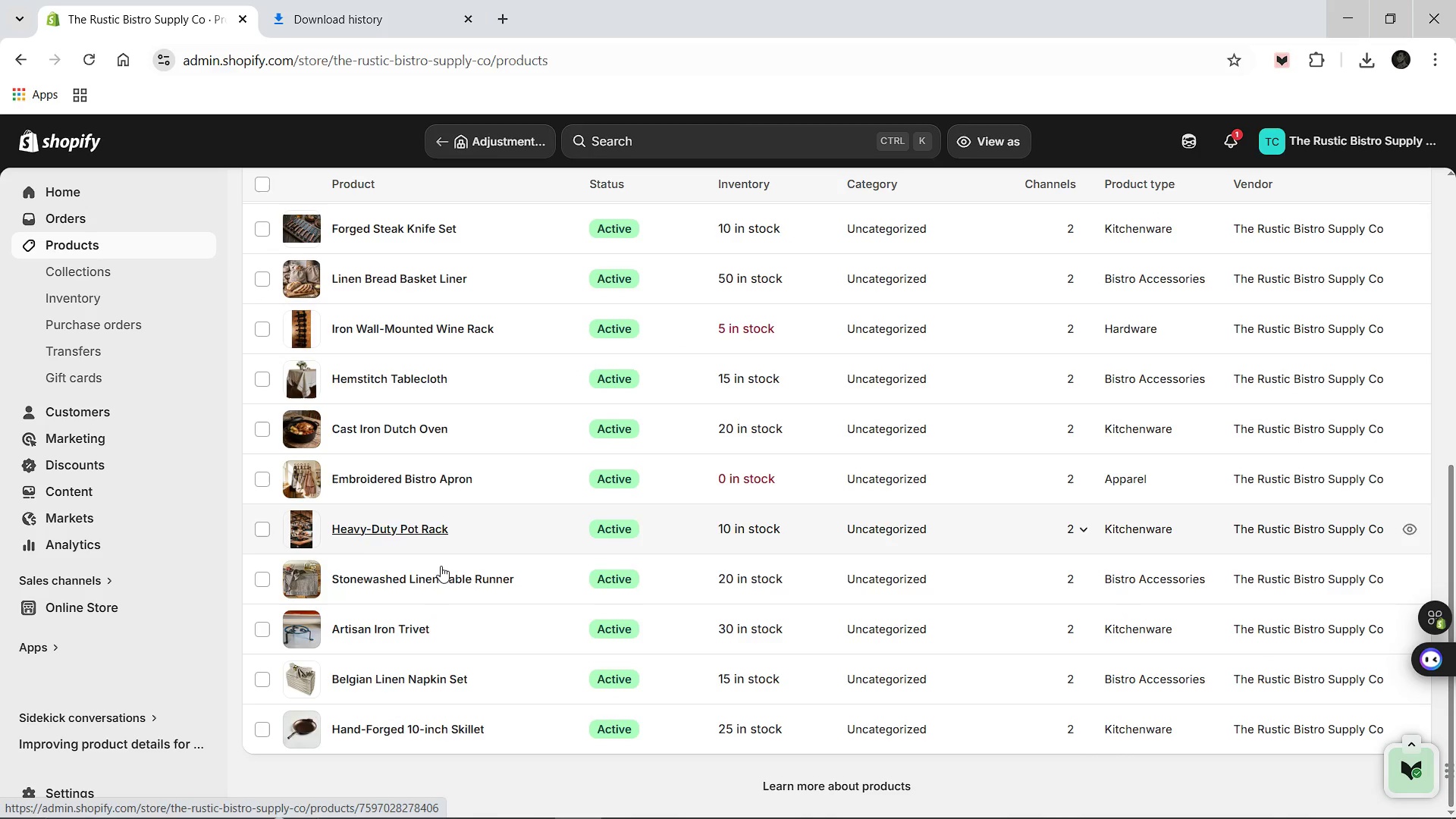 
wait(6.8)
 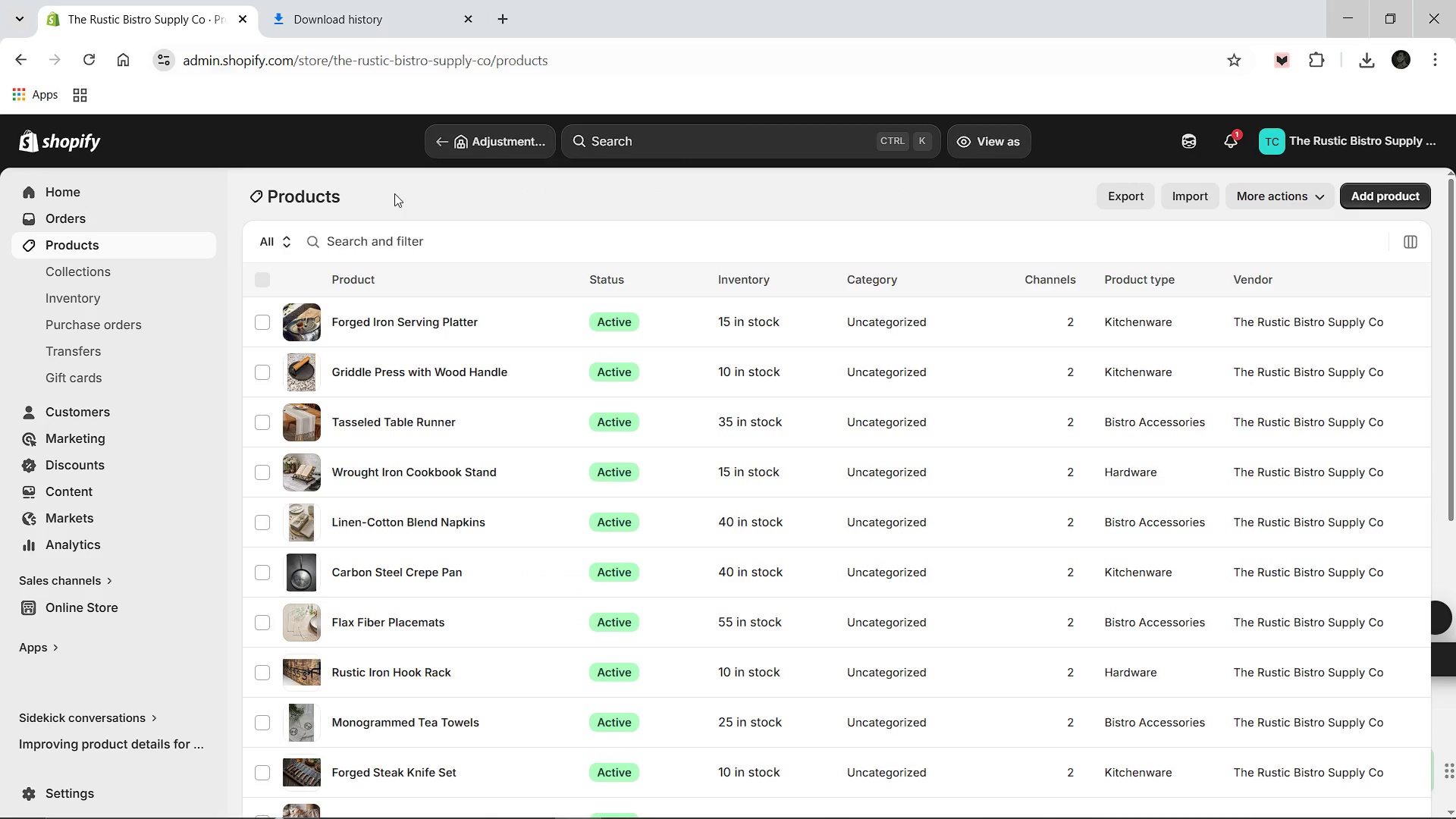 
left_click([391, 529])
 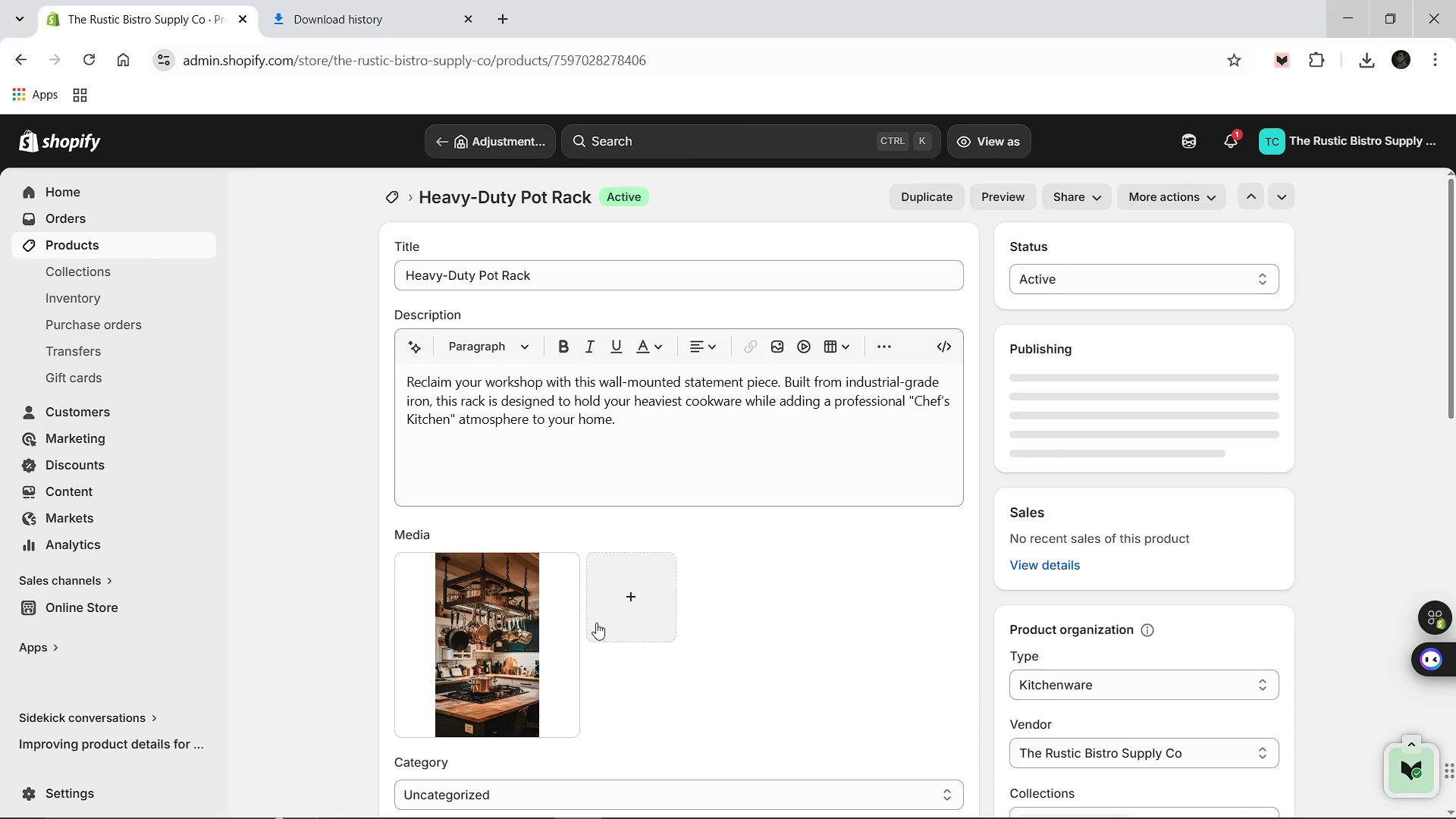 
wait(8.27)
 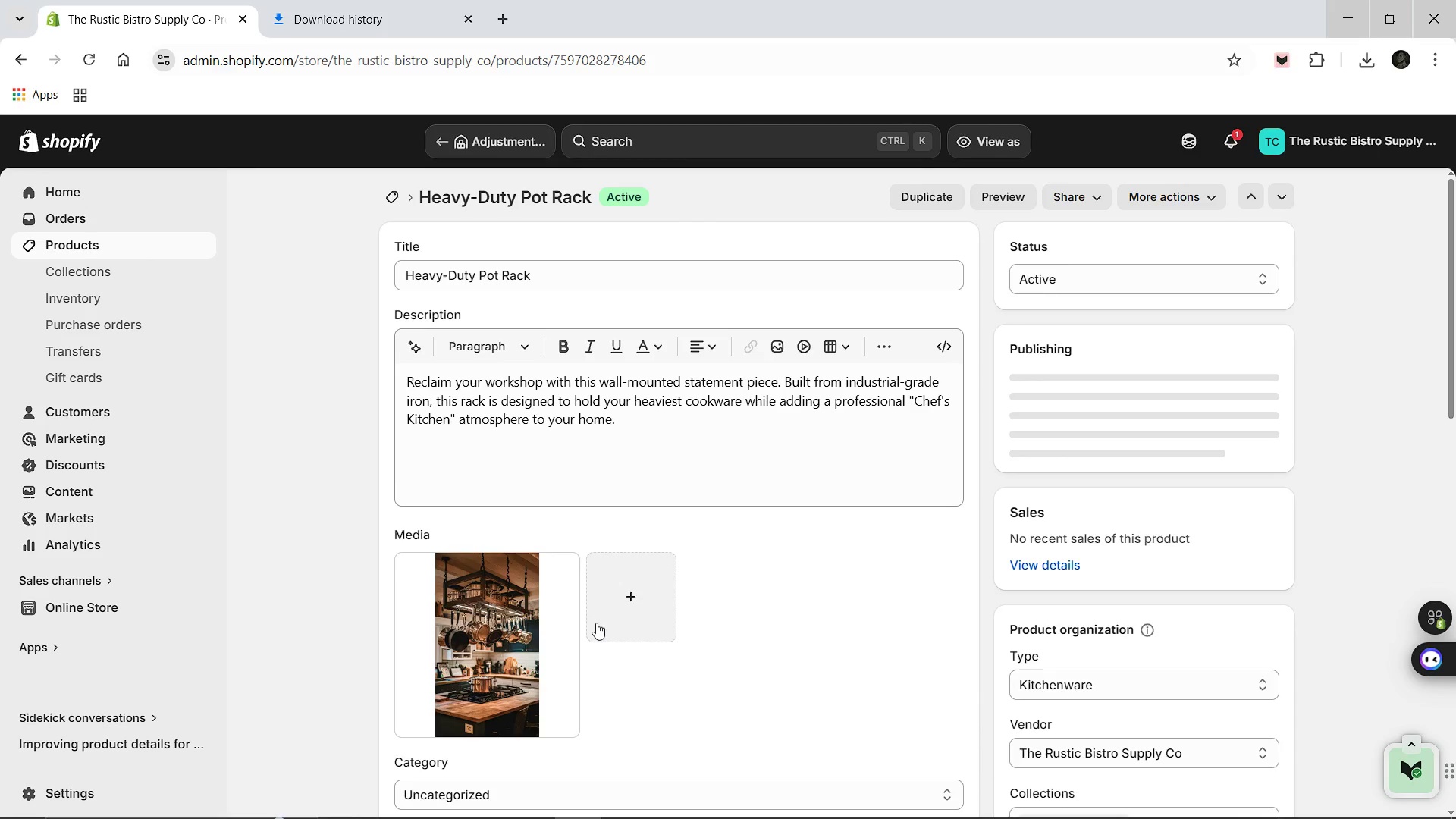 
left_click([943, 588])
 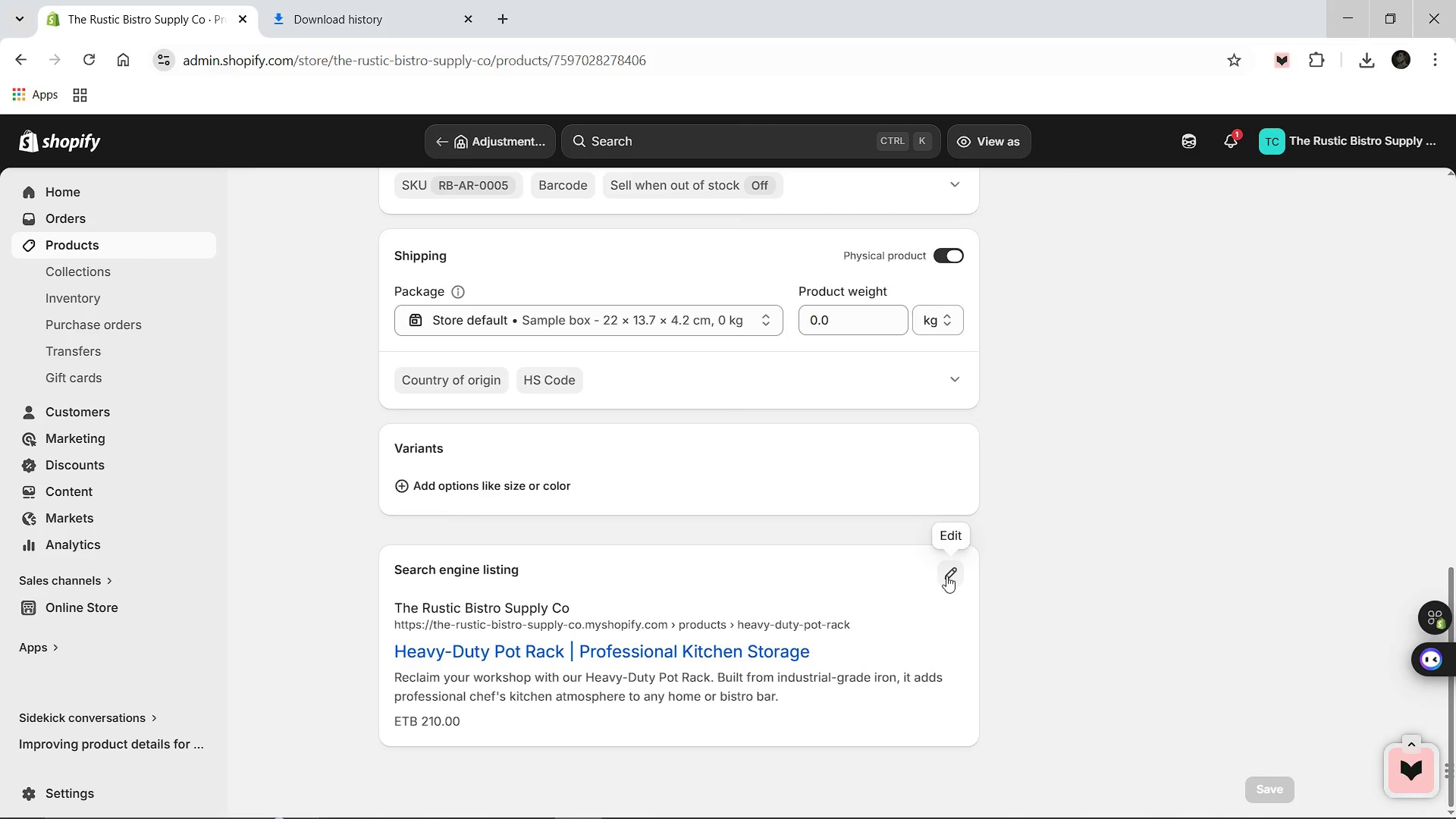 
left_click([946, 576])
 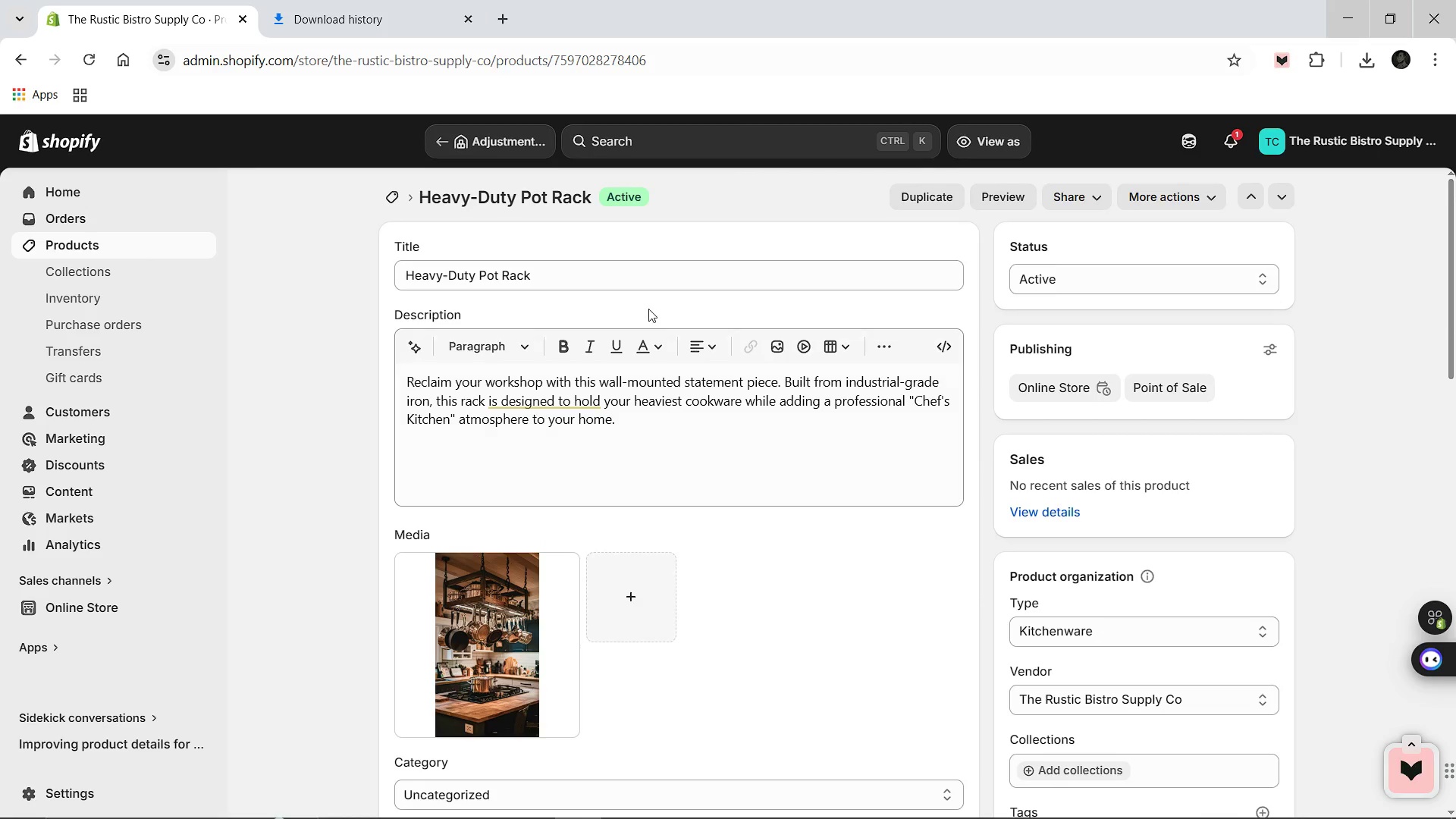 
wait(6.28)
 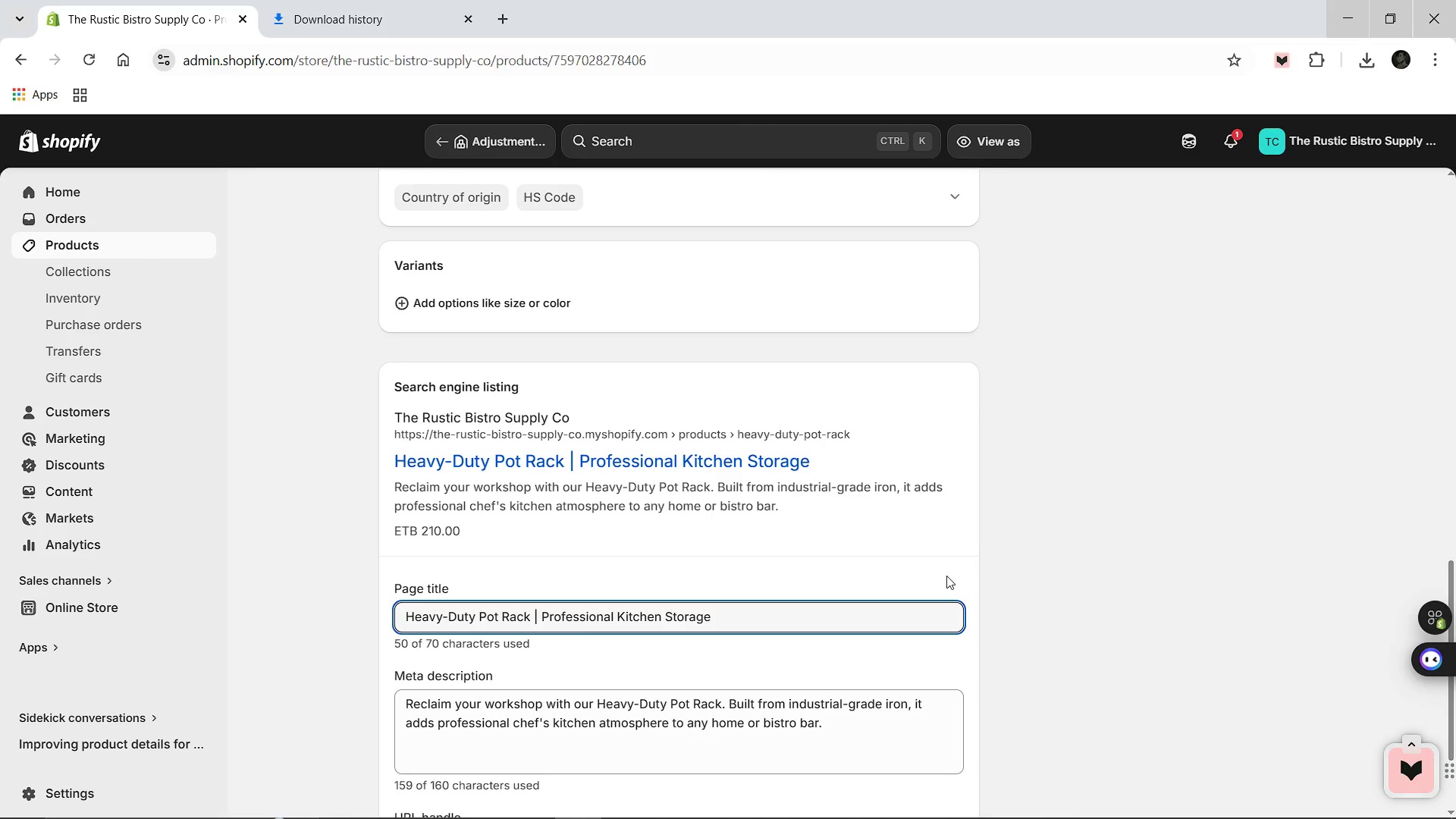 
left_click([399, 194])
 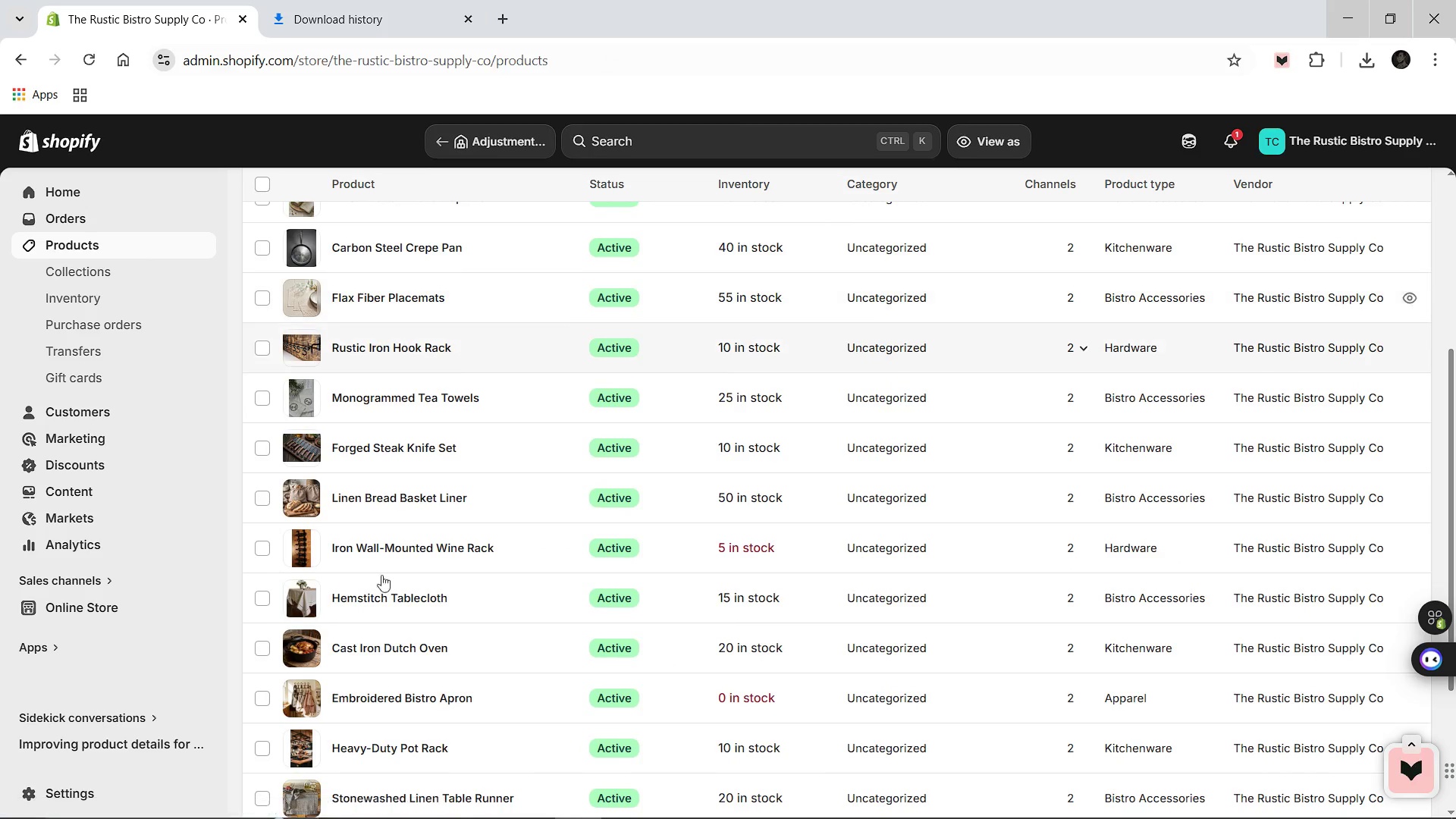 
wait(7.84)
 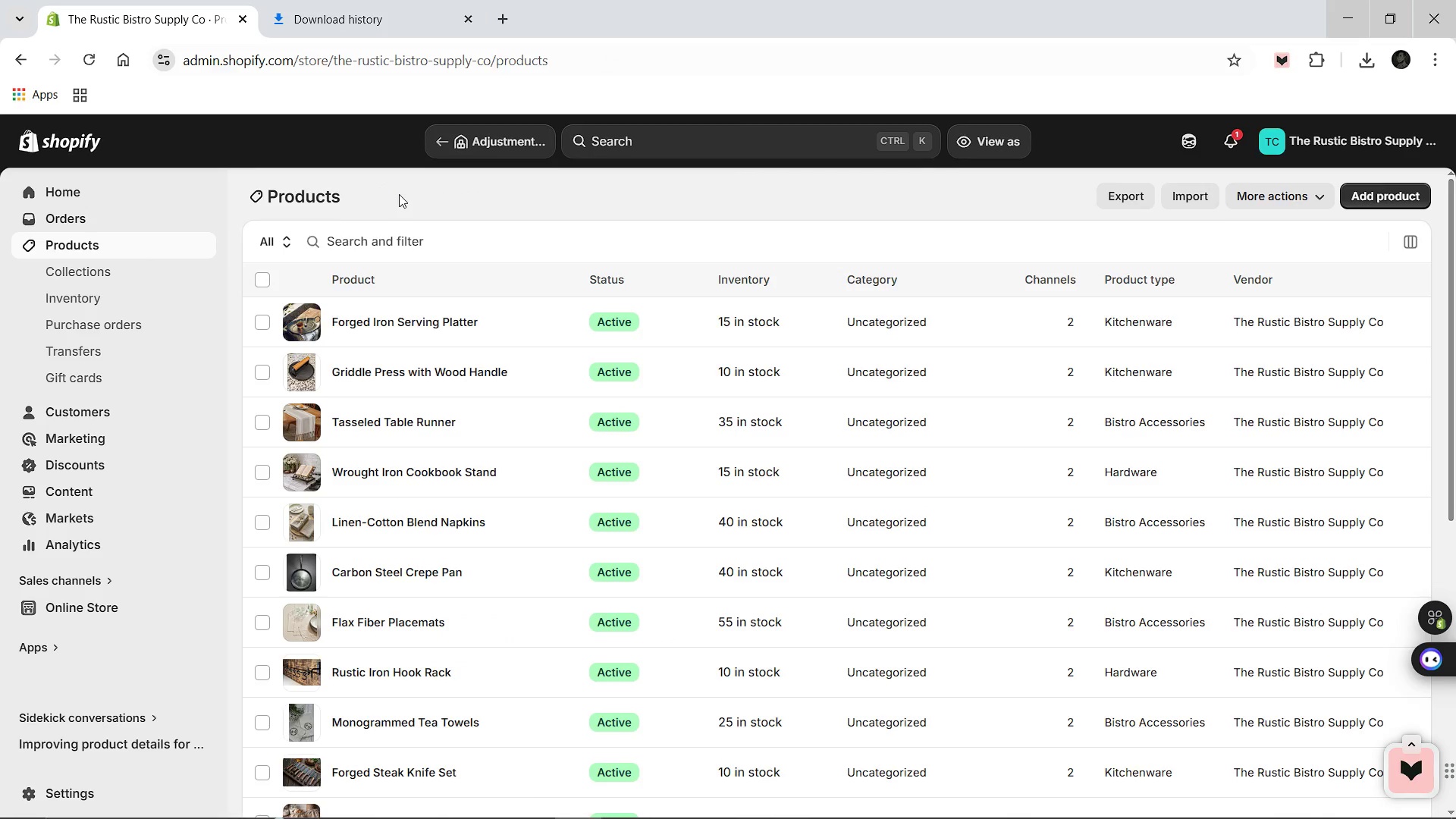 
left_click([377, 618])
 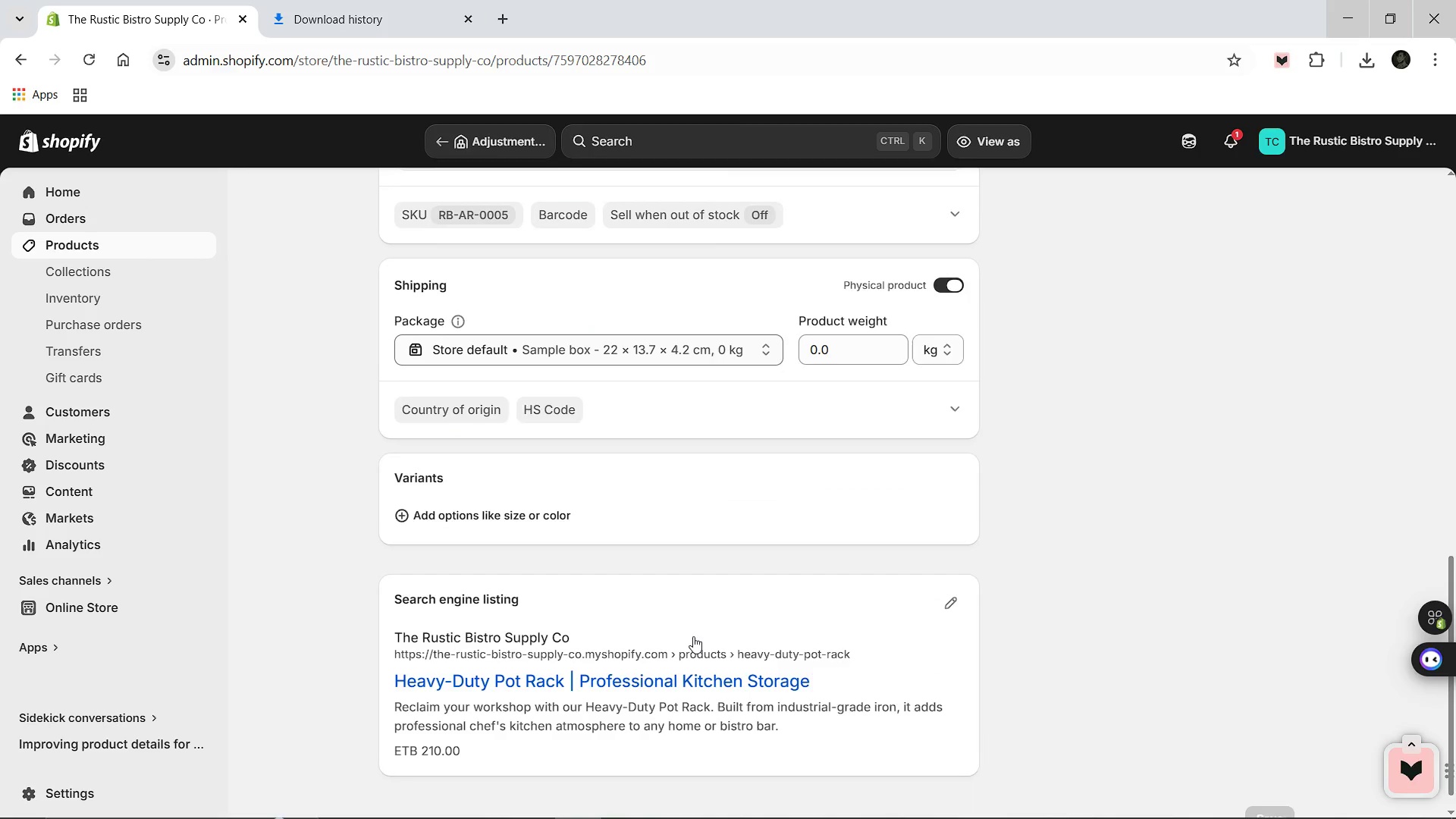 
wait(7.88)
 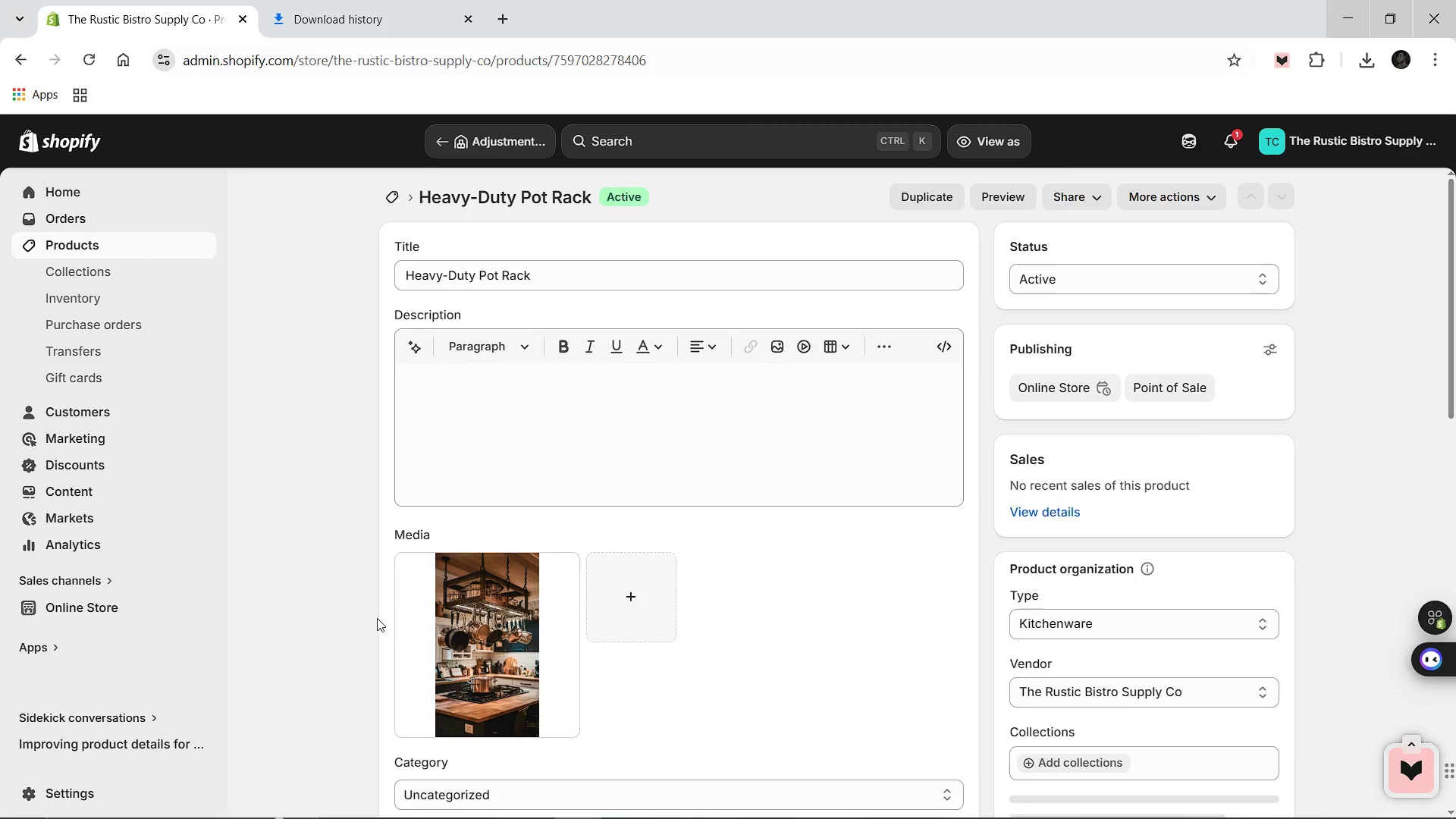 
left_click([942, 575])
 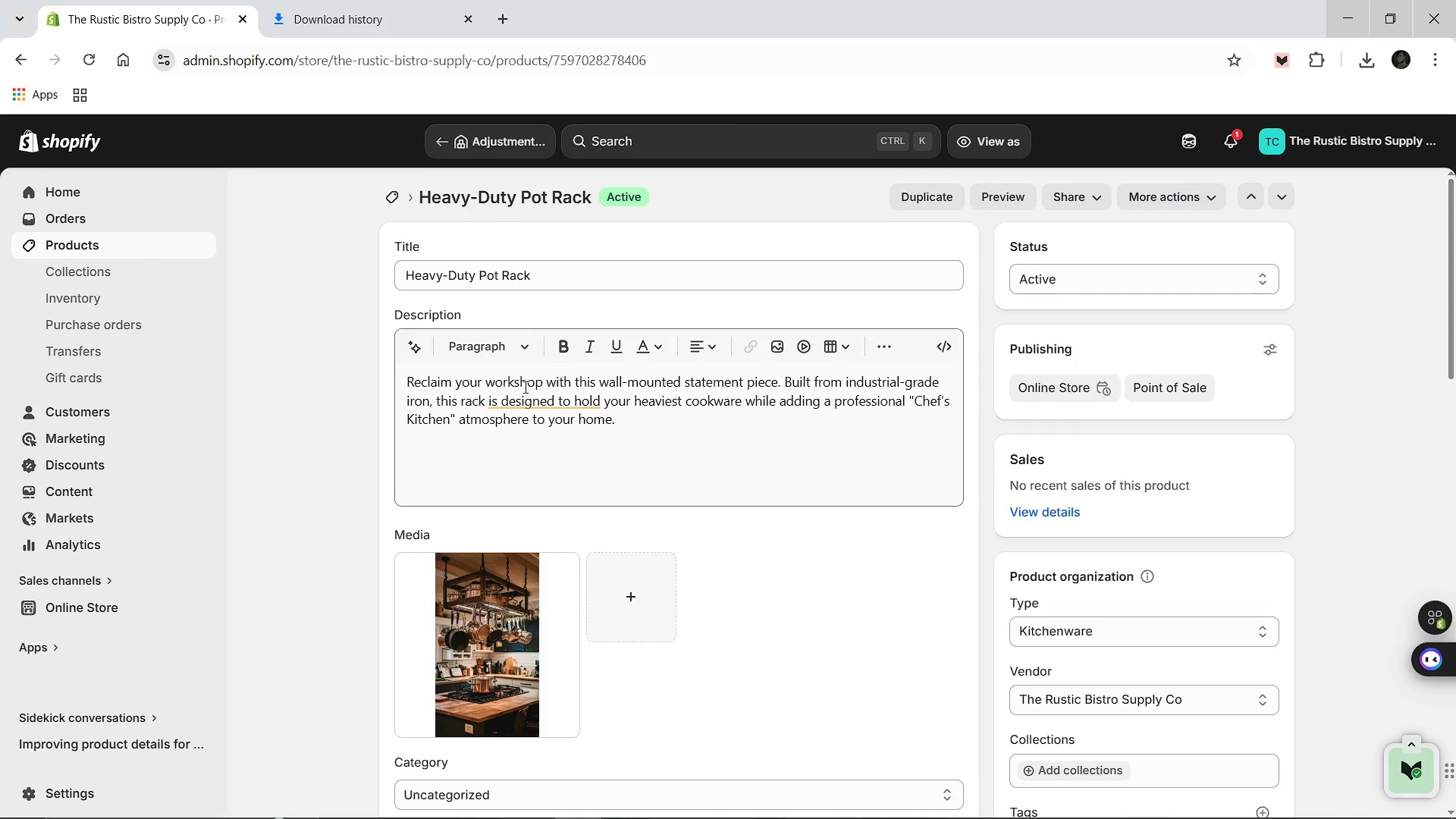 
wait(5.58)
 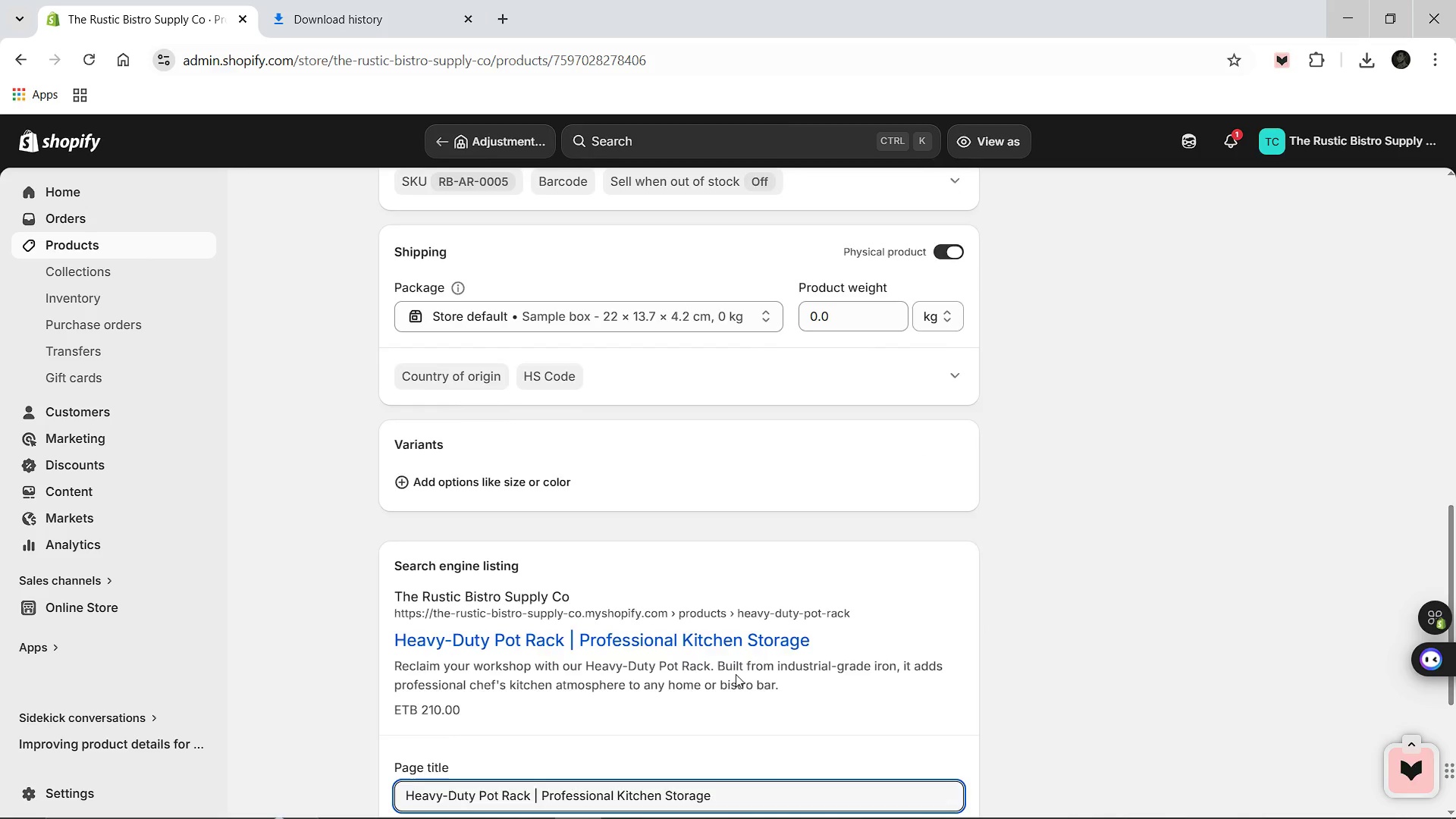 
left_click([386, 199])
 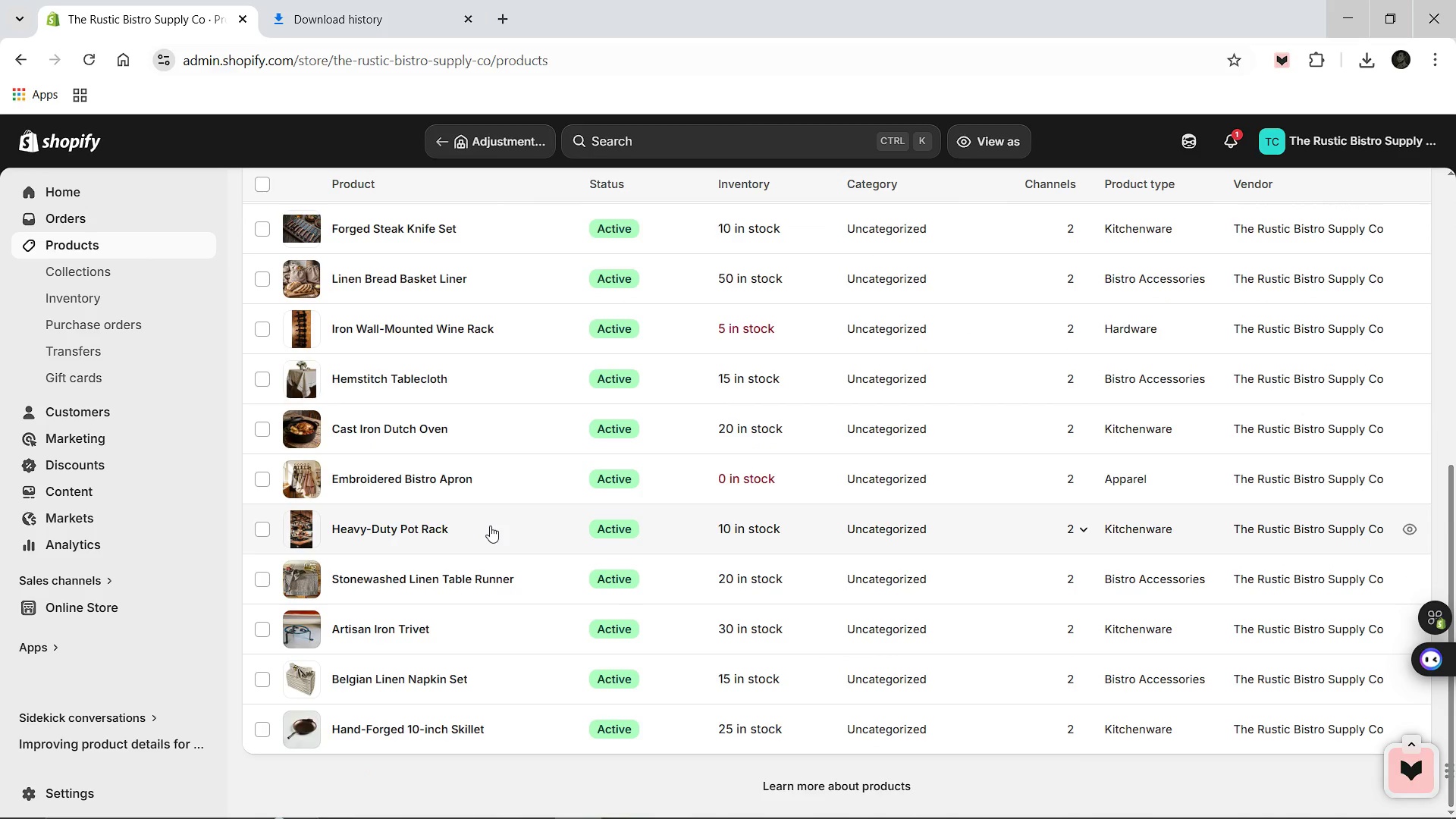 
wait(7.45)
 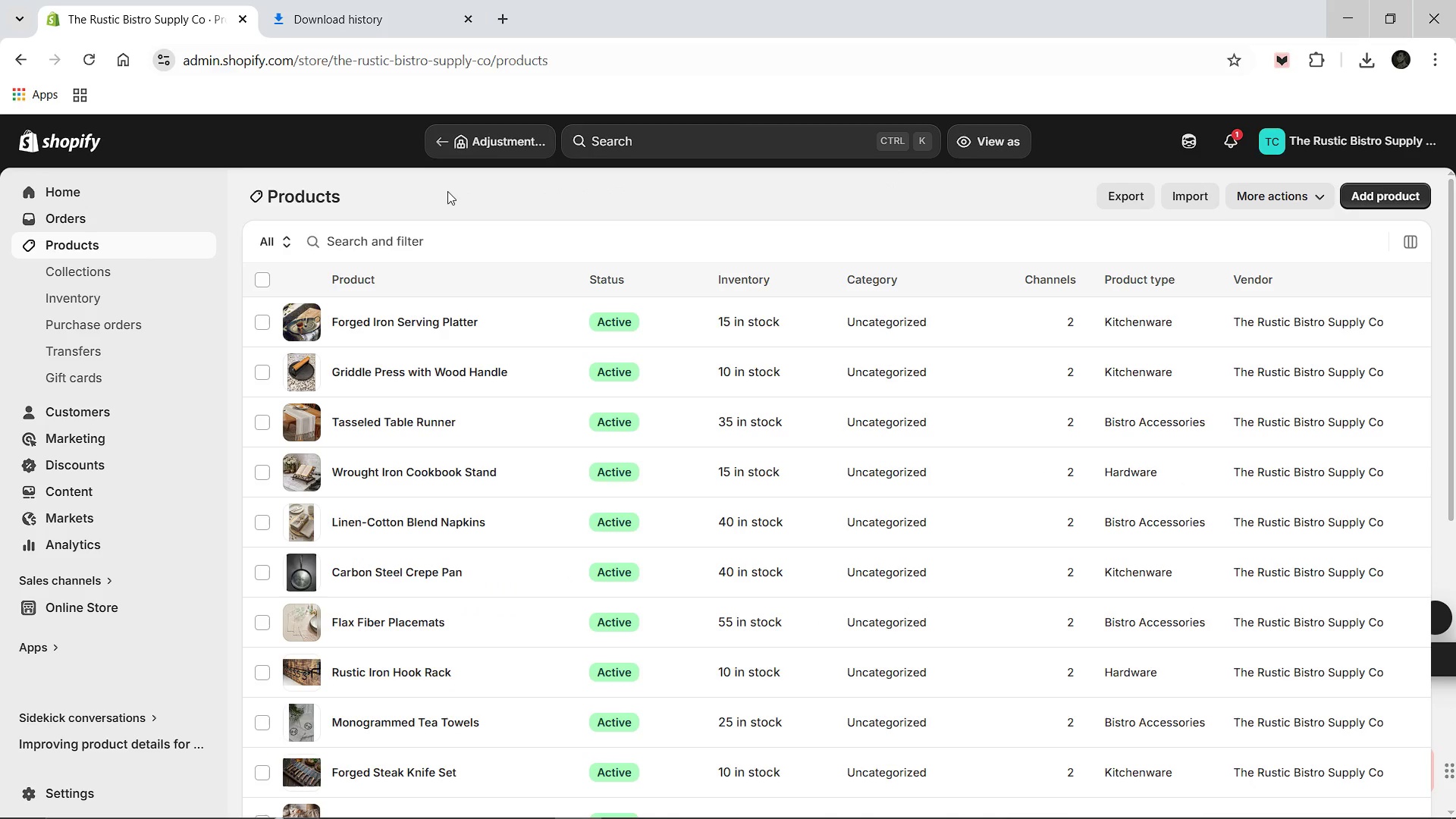 
left_click([405, 472])
 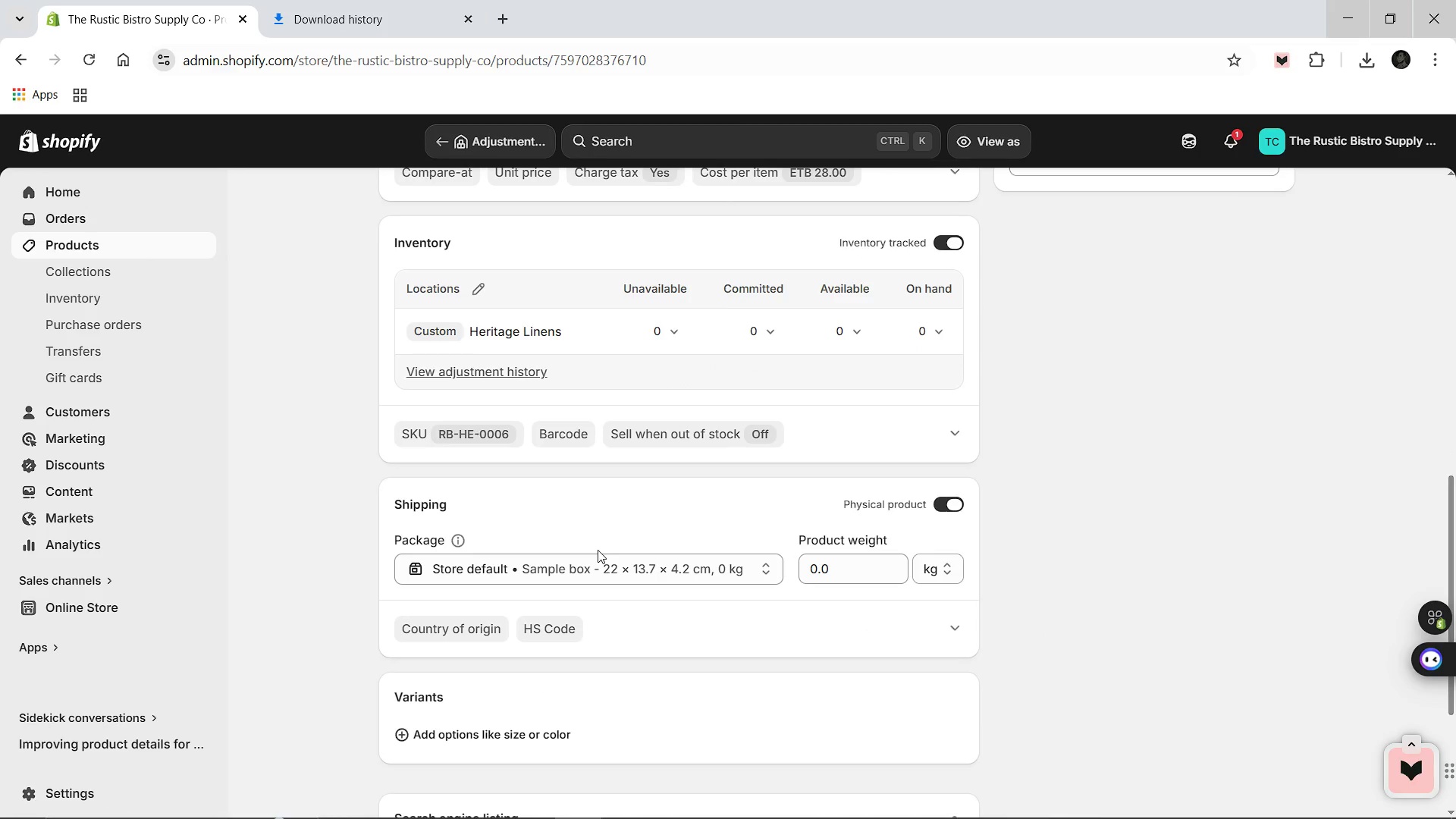 
wait(6.55)
 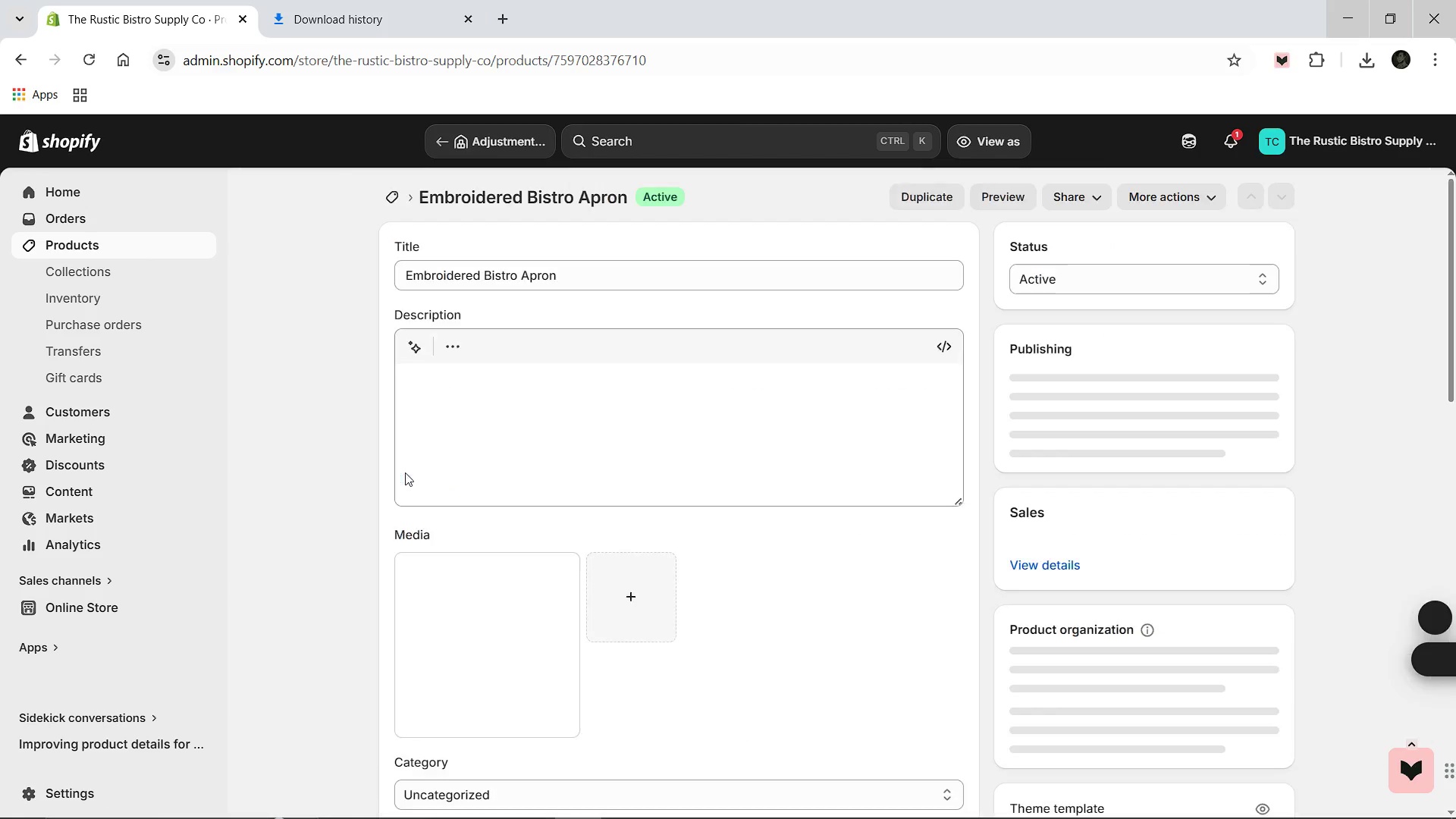 
left_click([947, 573])
 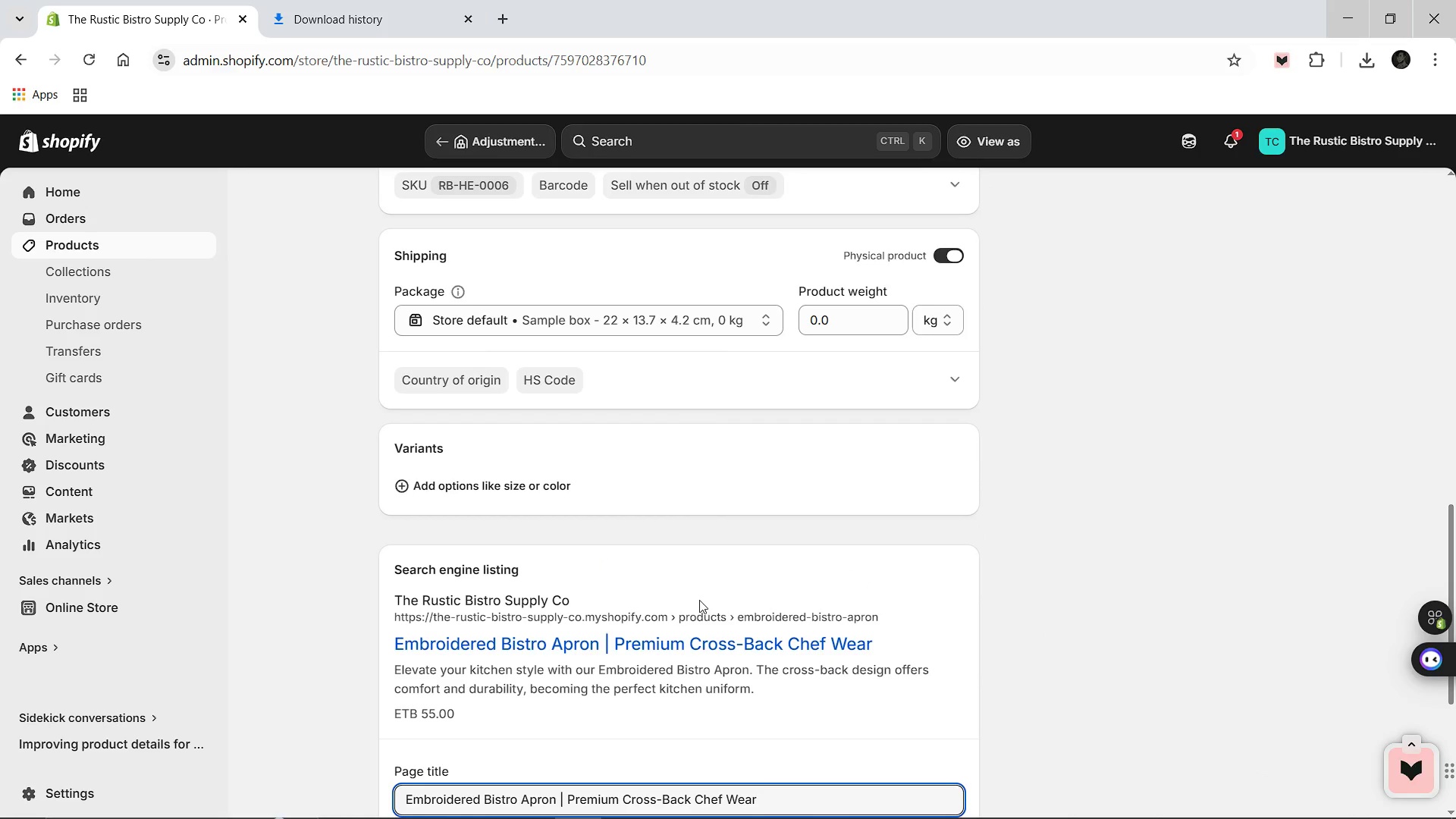 
mouse_move([657, 563])
 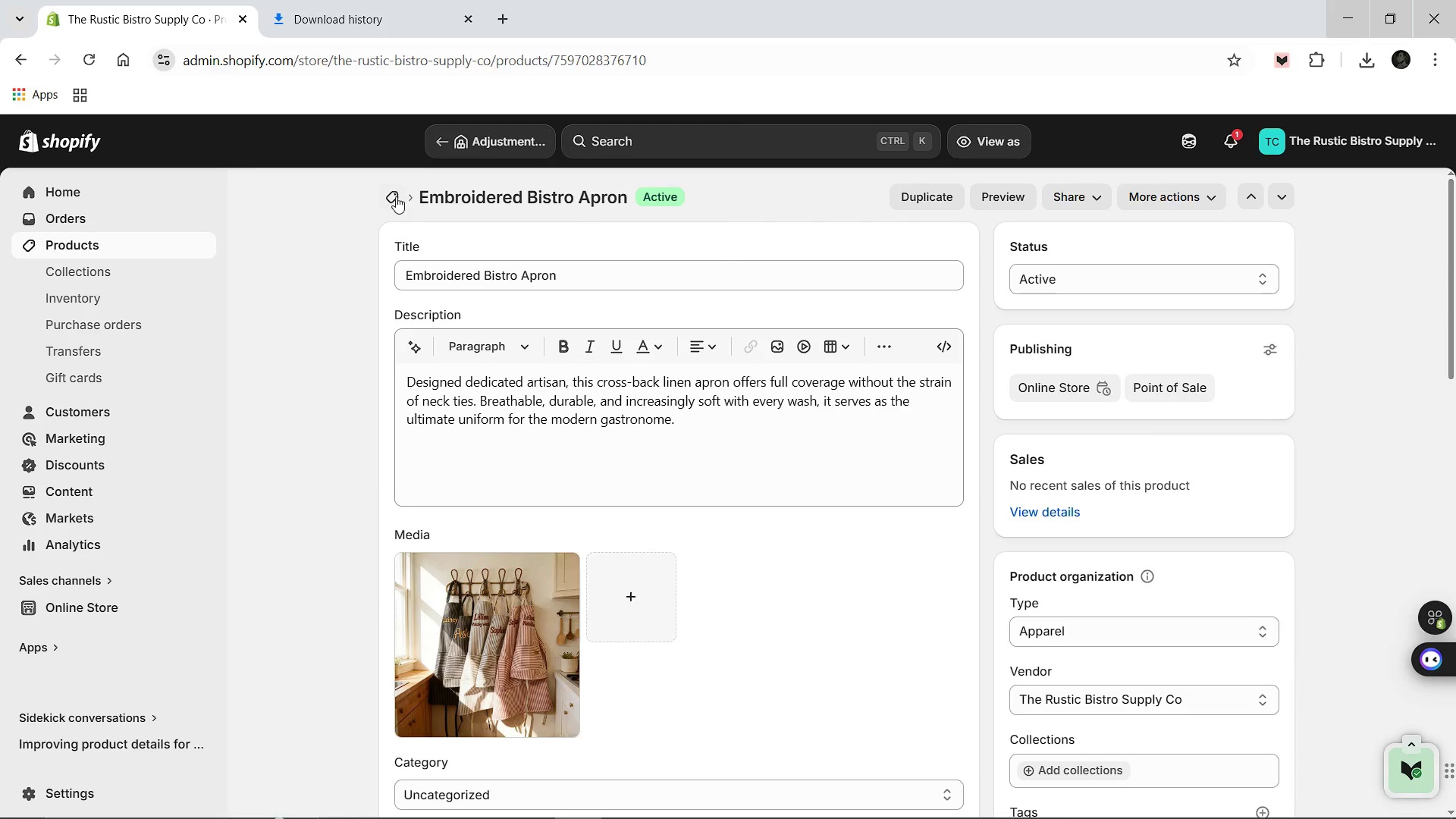 
mouse_move([397, 224])
 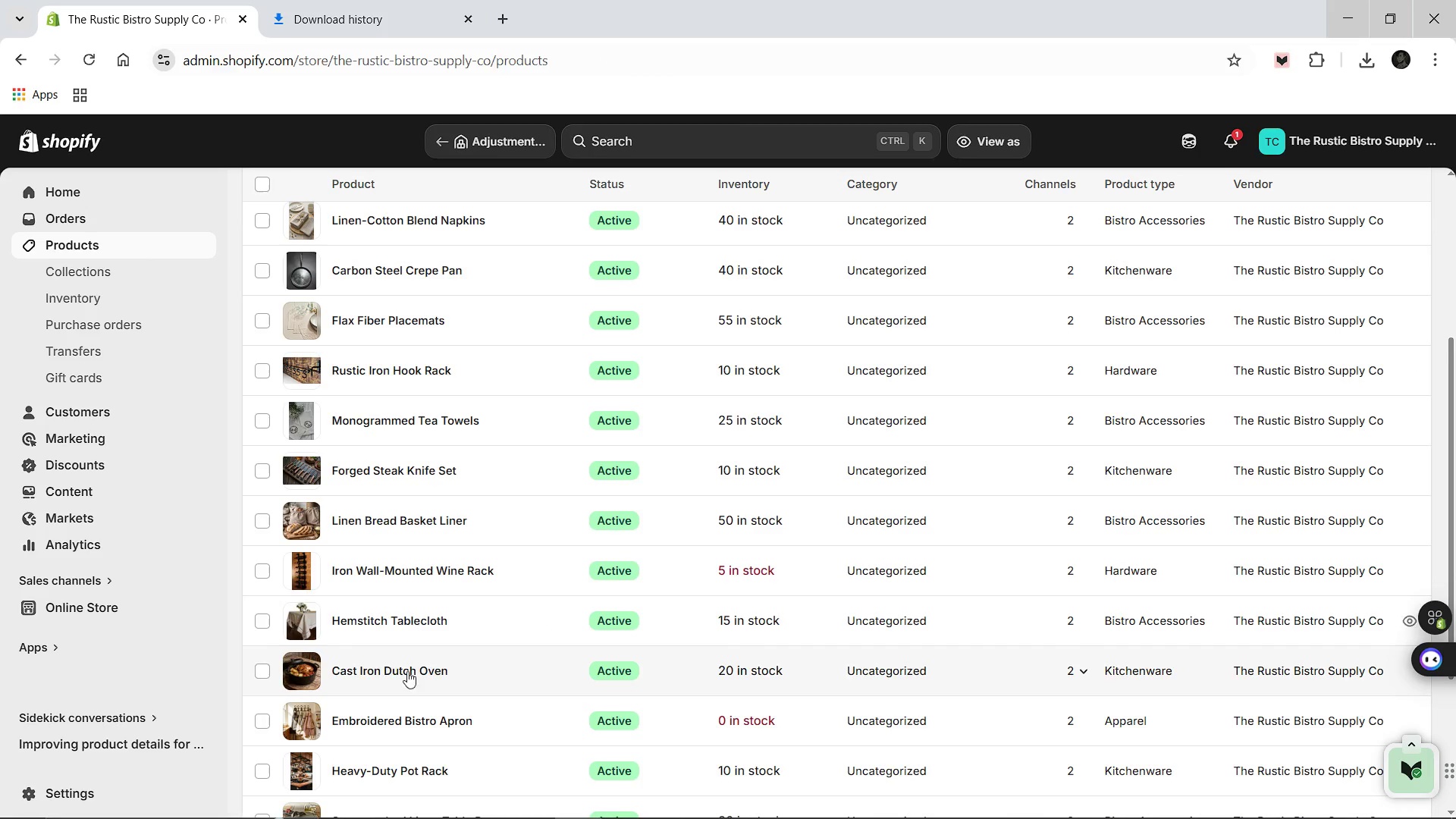 
left_click([407, 665])
 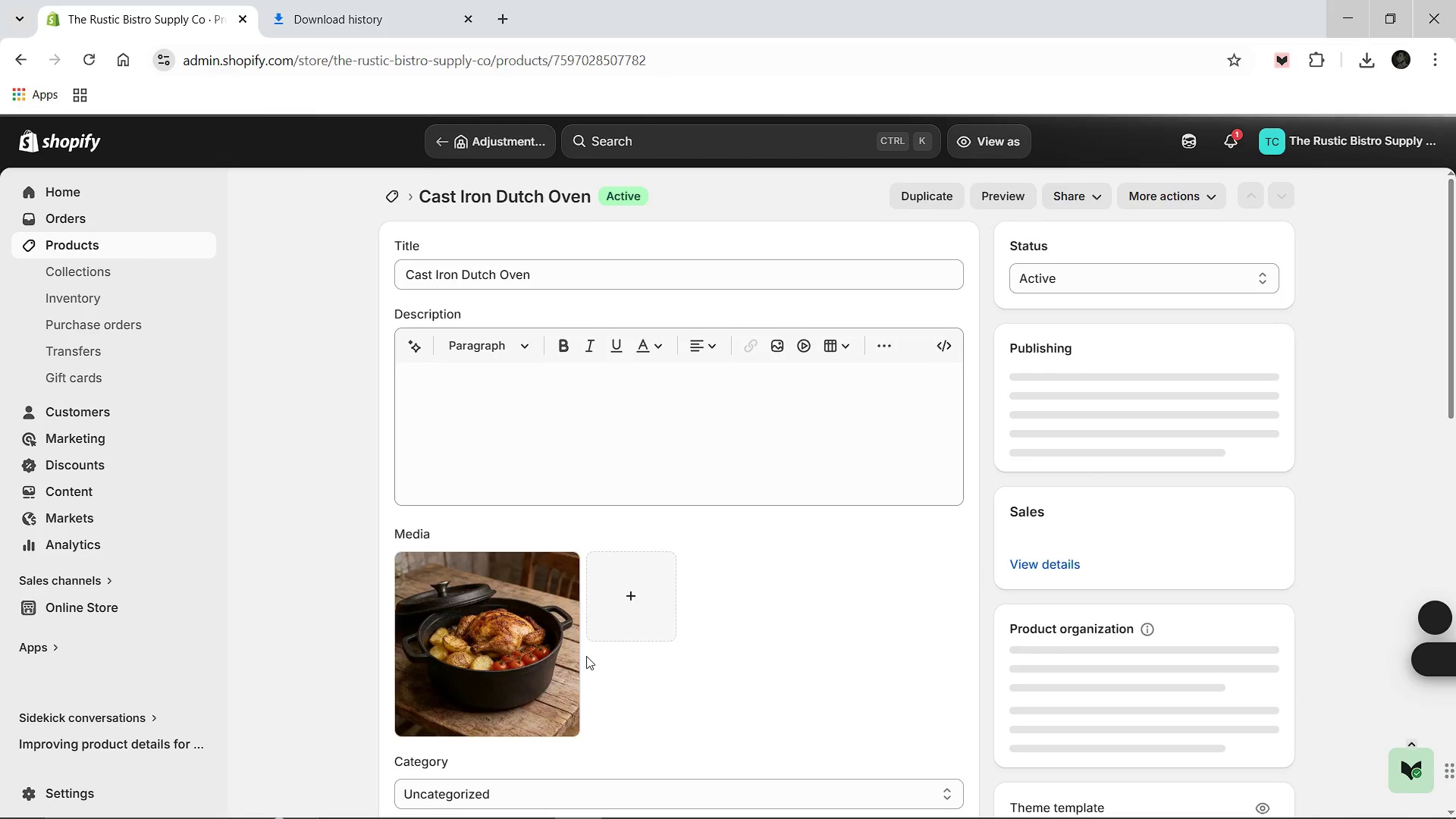 
wait(8.38)
 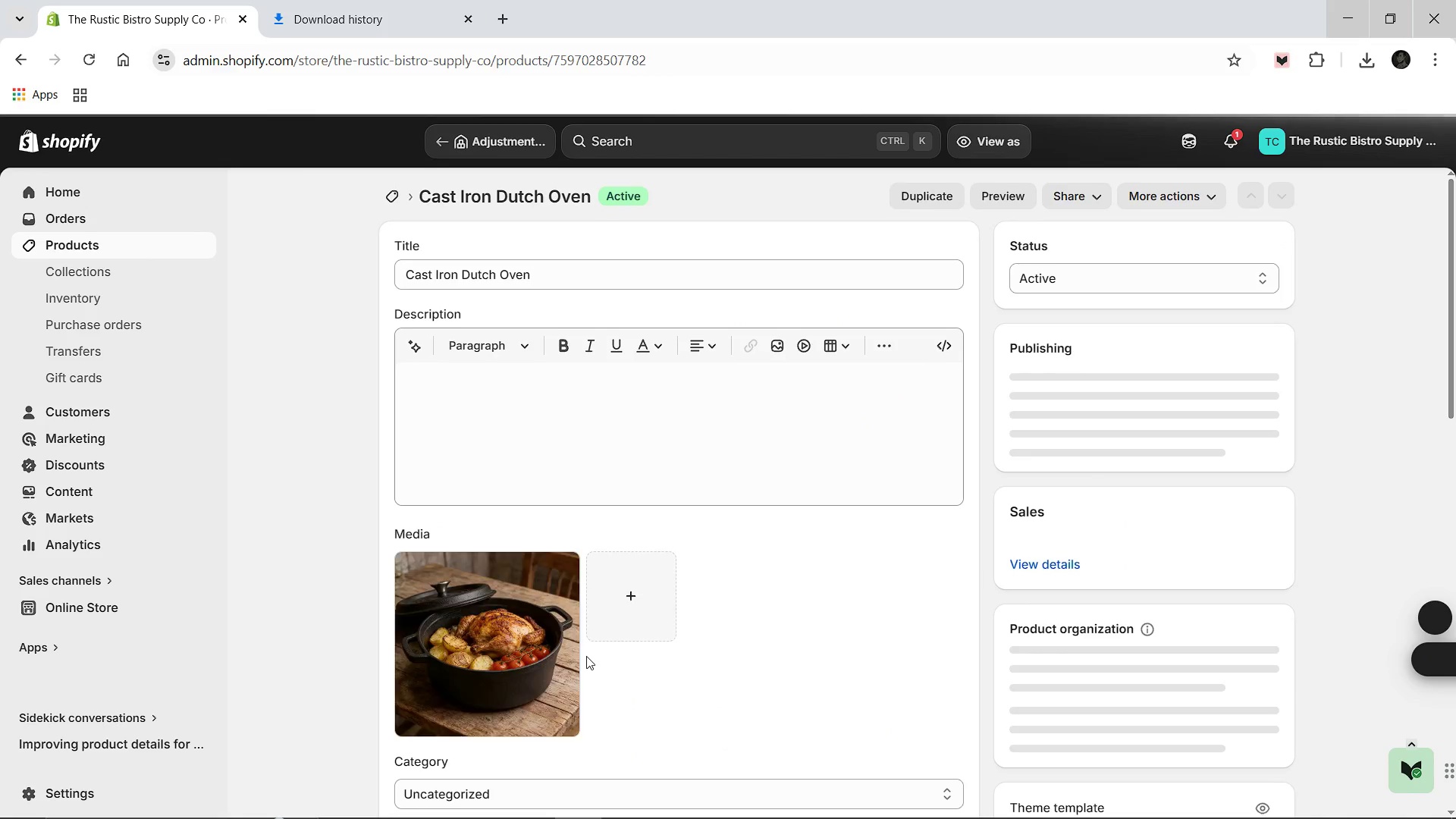 
left_click([944, 565])
 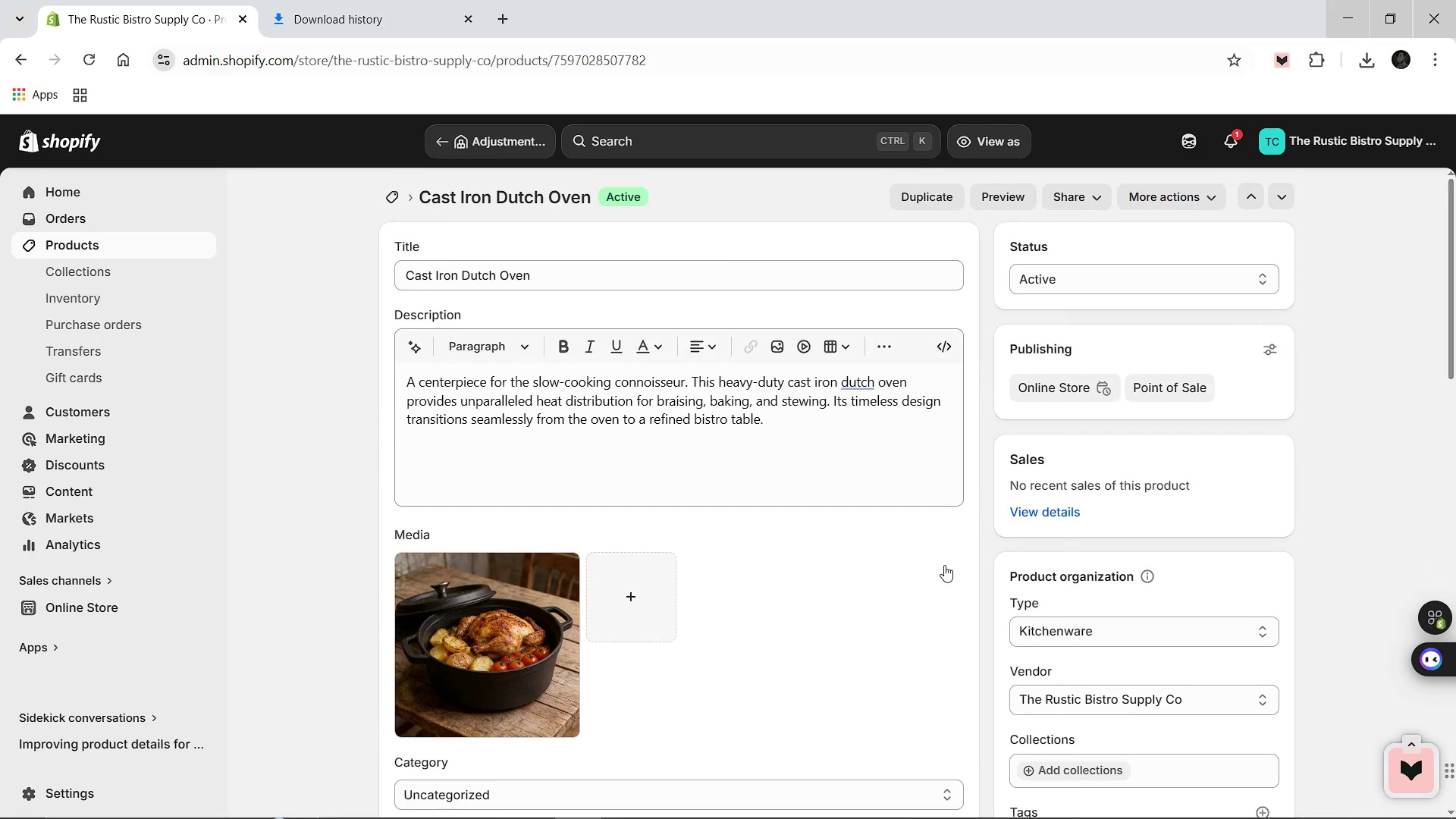 
wait(5.25)
 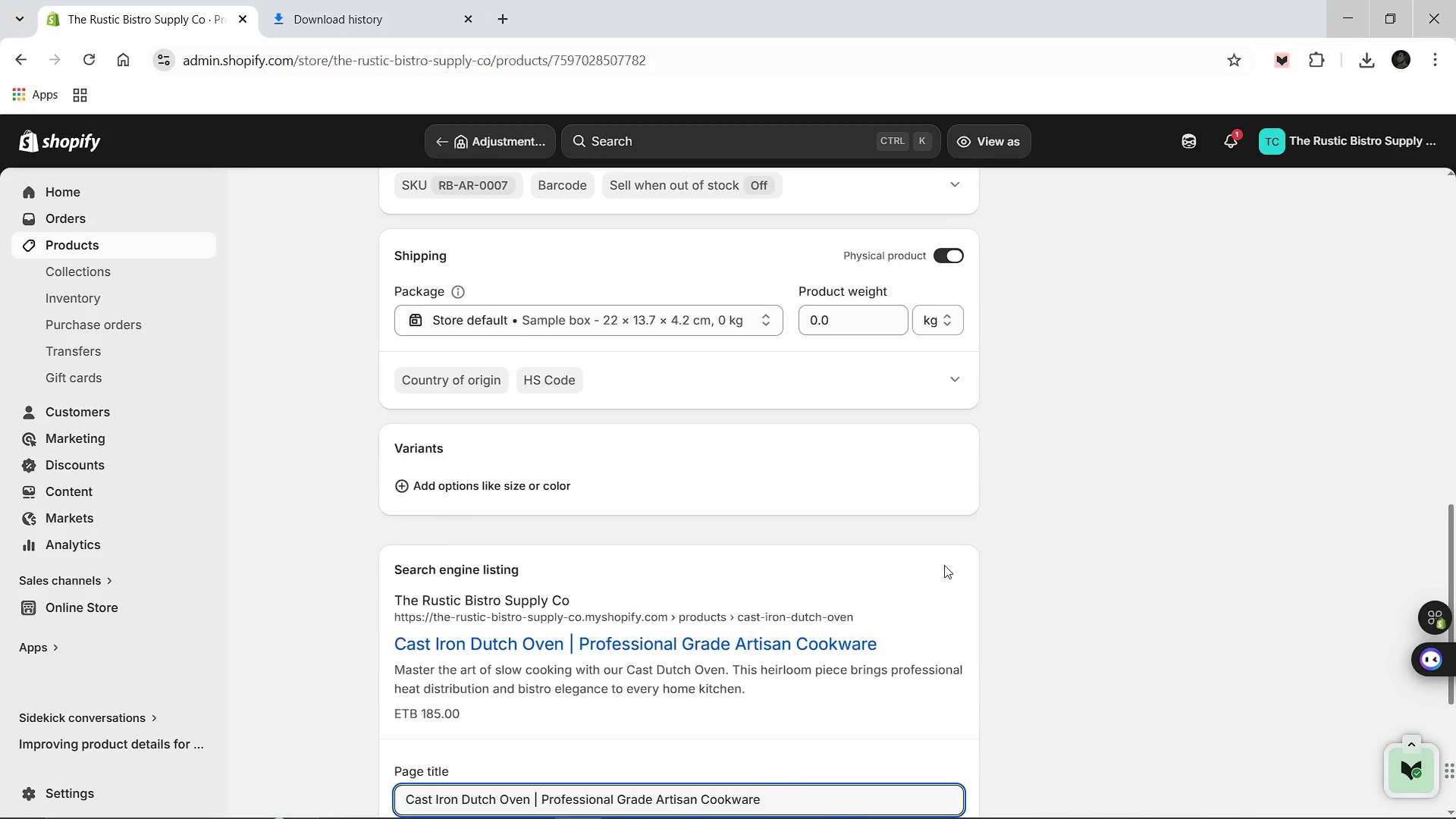 
left_click([394, 198])
 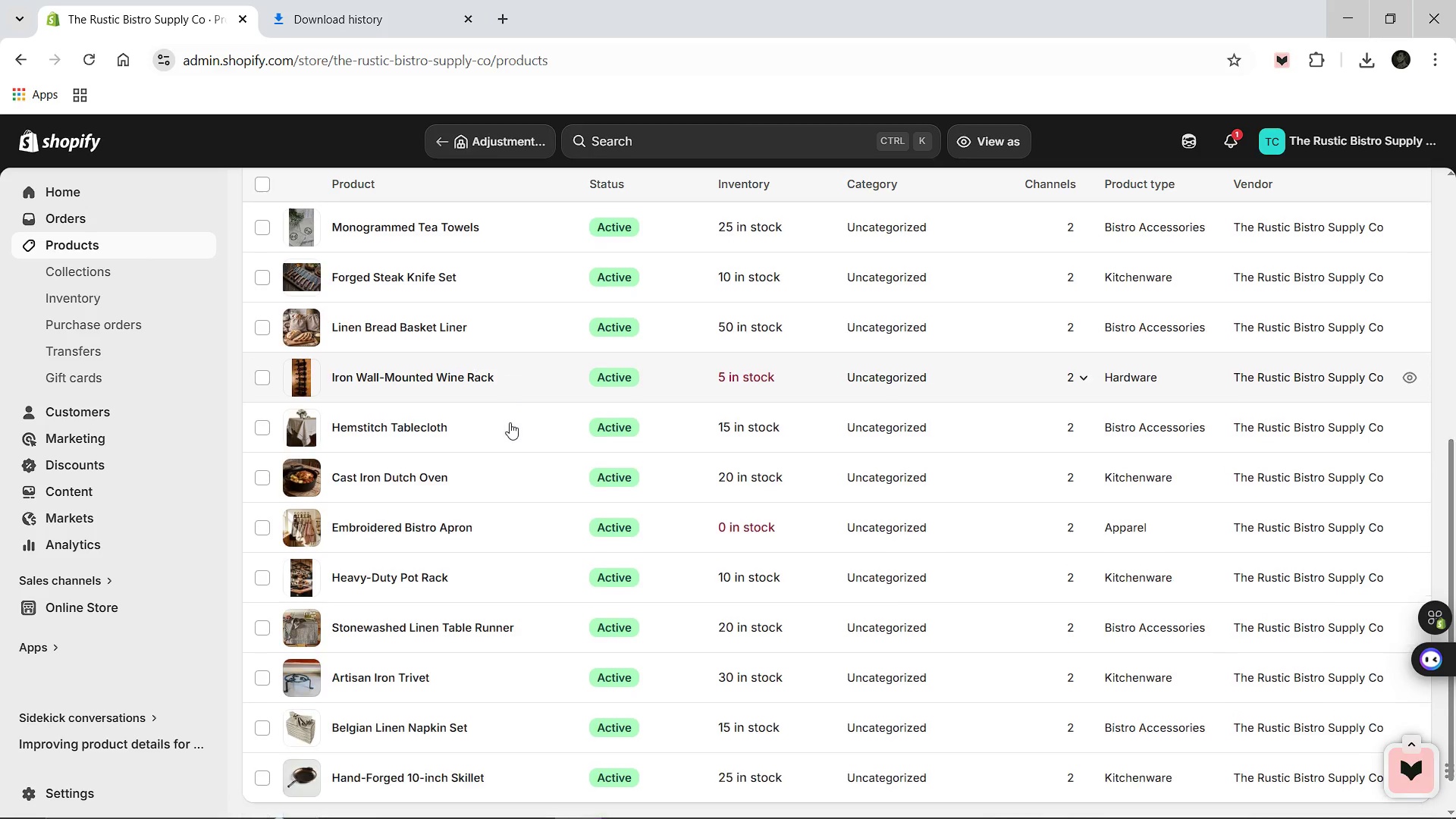 
left_click([422, 527])
 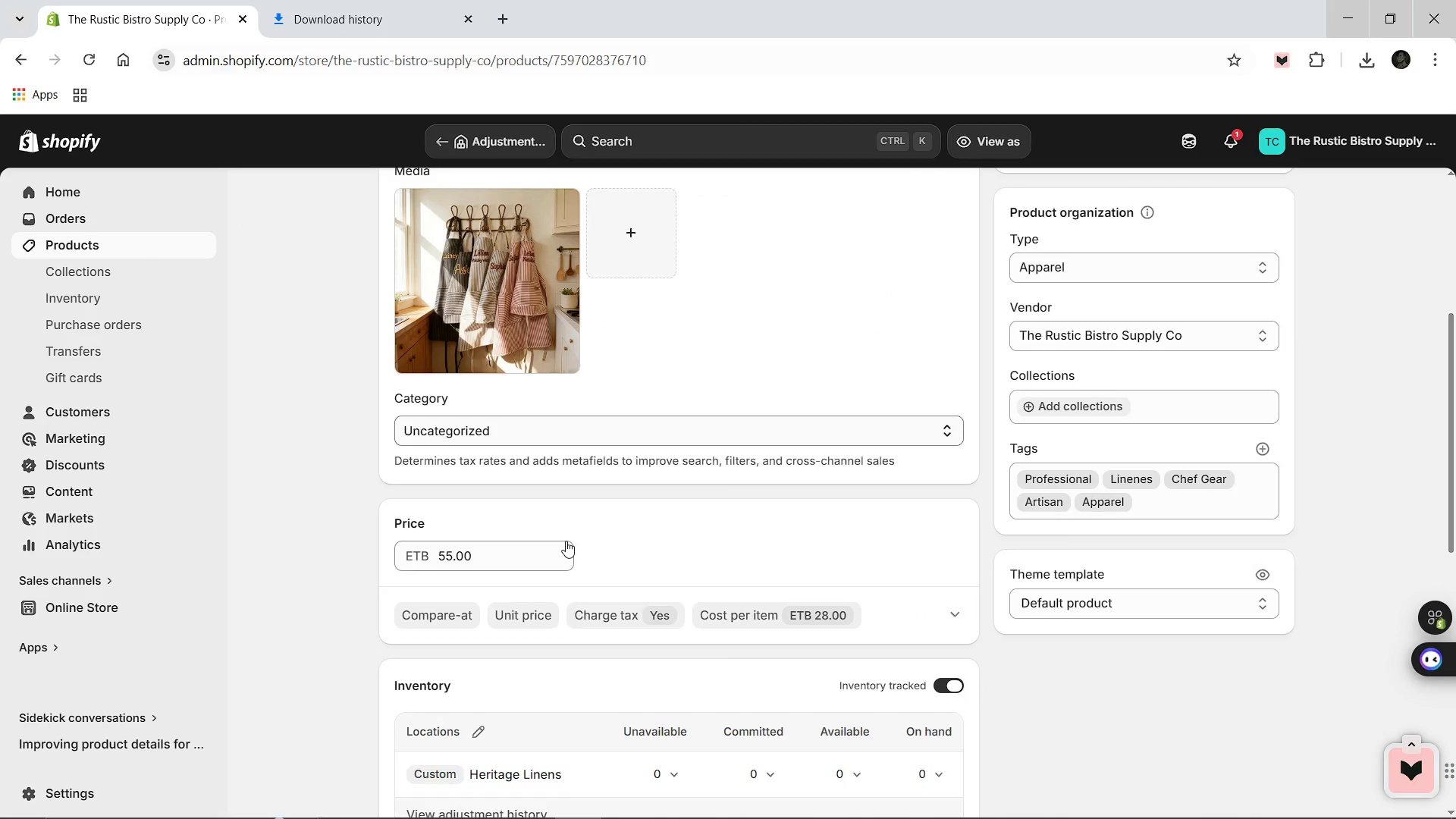 
wait(8.77)
 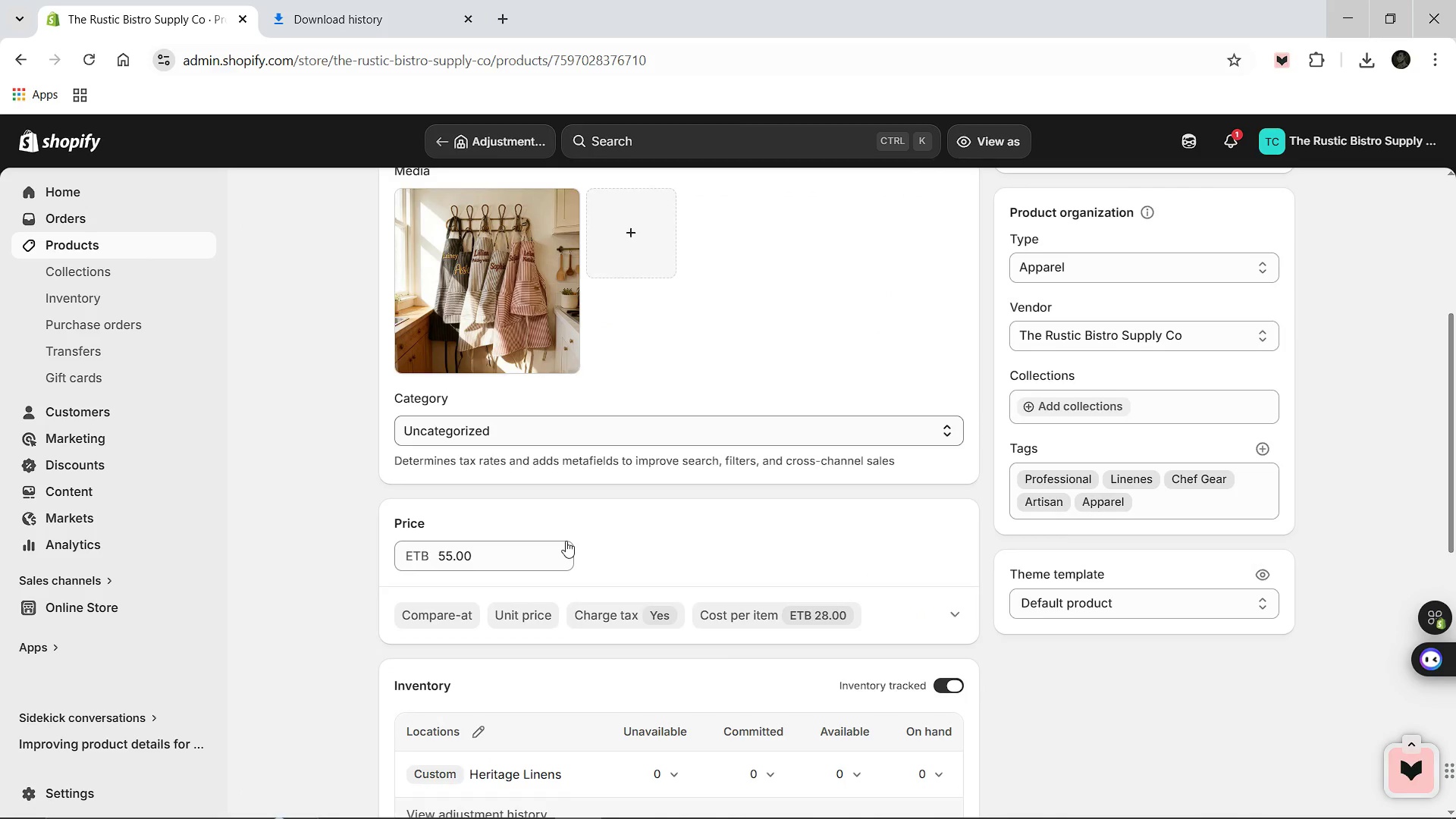 
left_click([825, 663])
 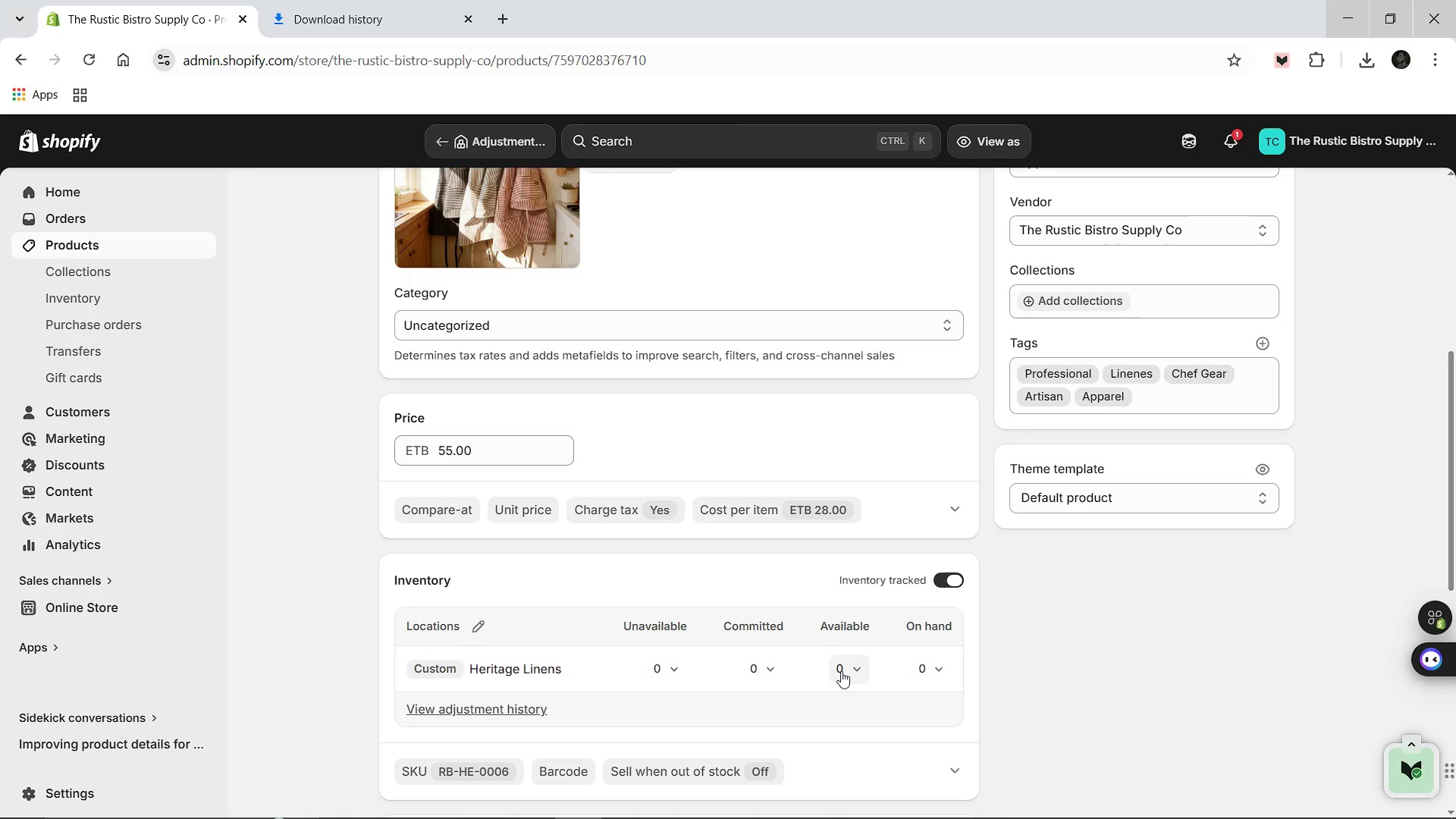 
left_click([841, 671])
 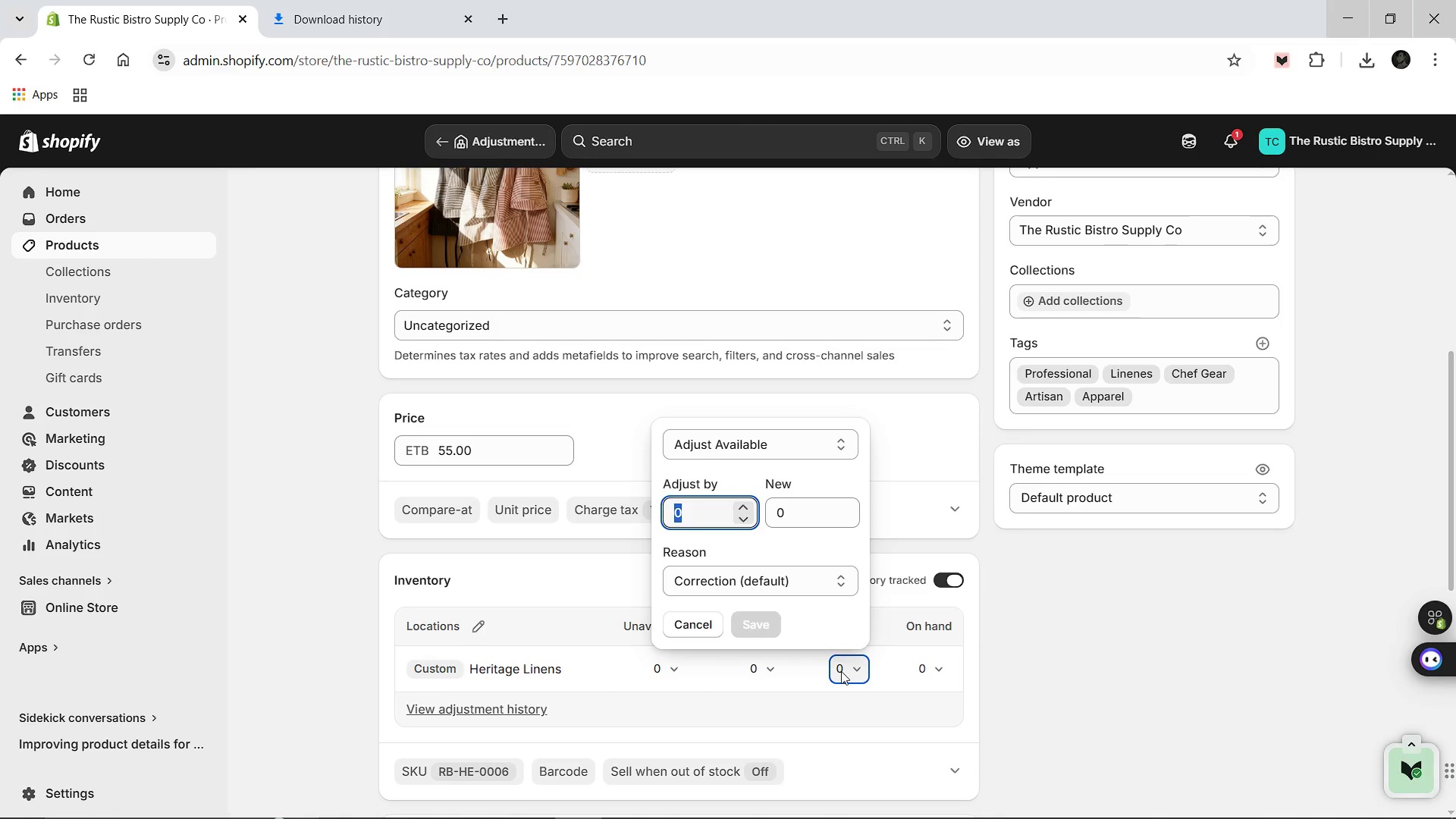 
type(45)
 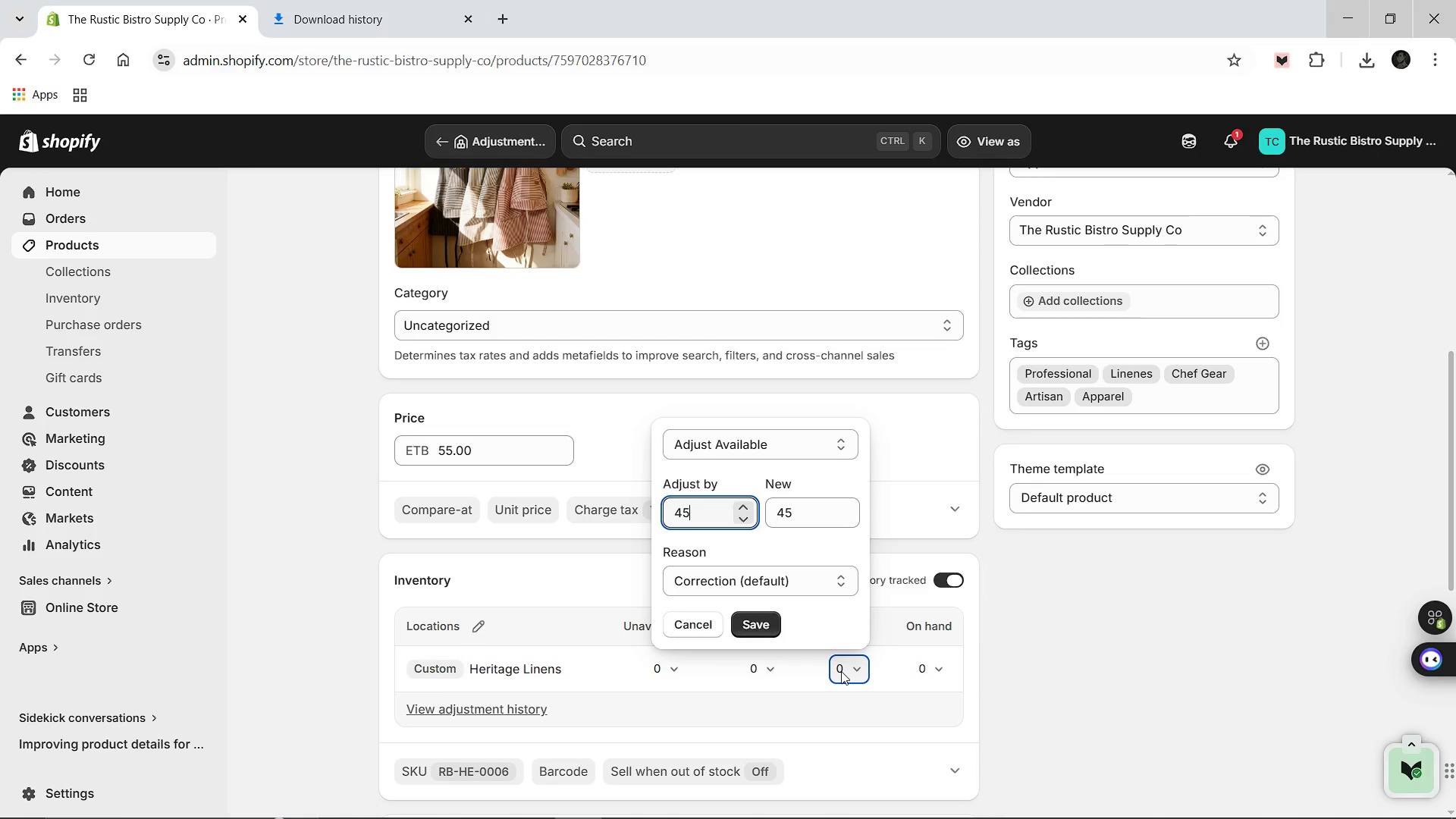 
key(Enter)
 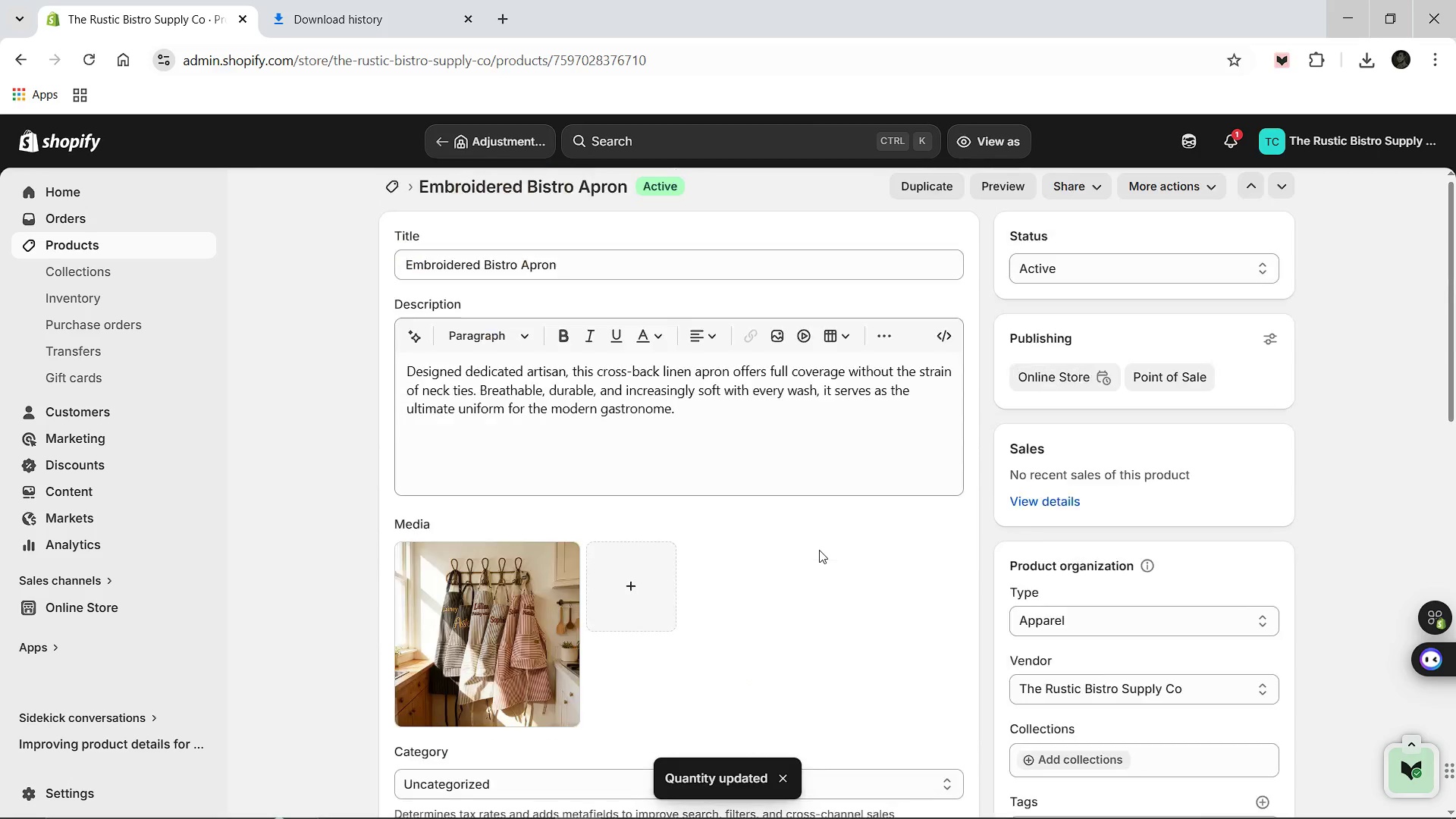 
wait(7.67)
 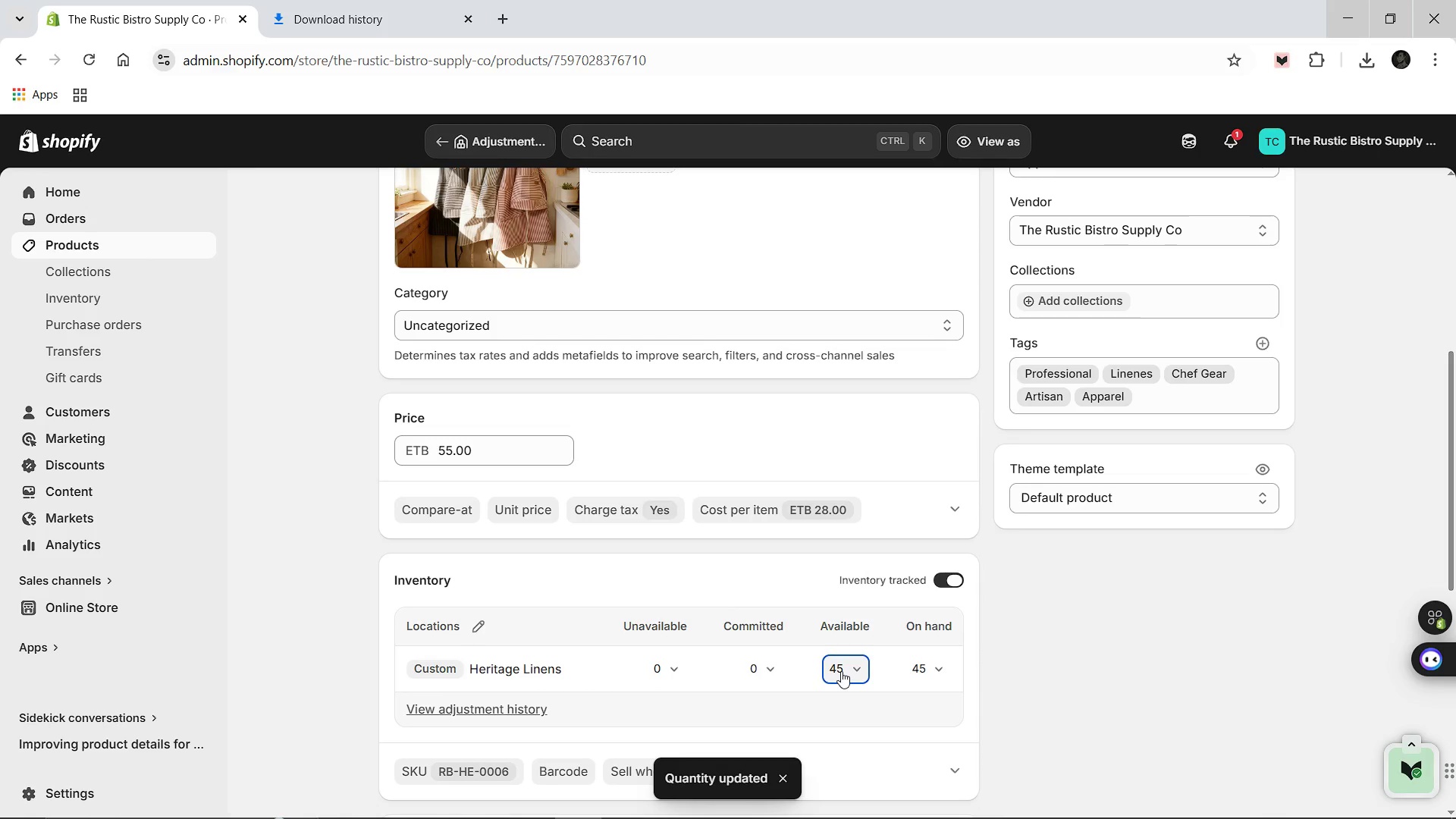 
left_click([394, 197])
 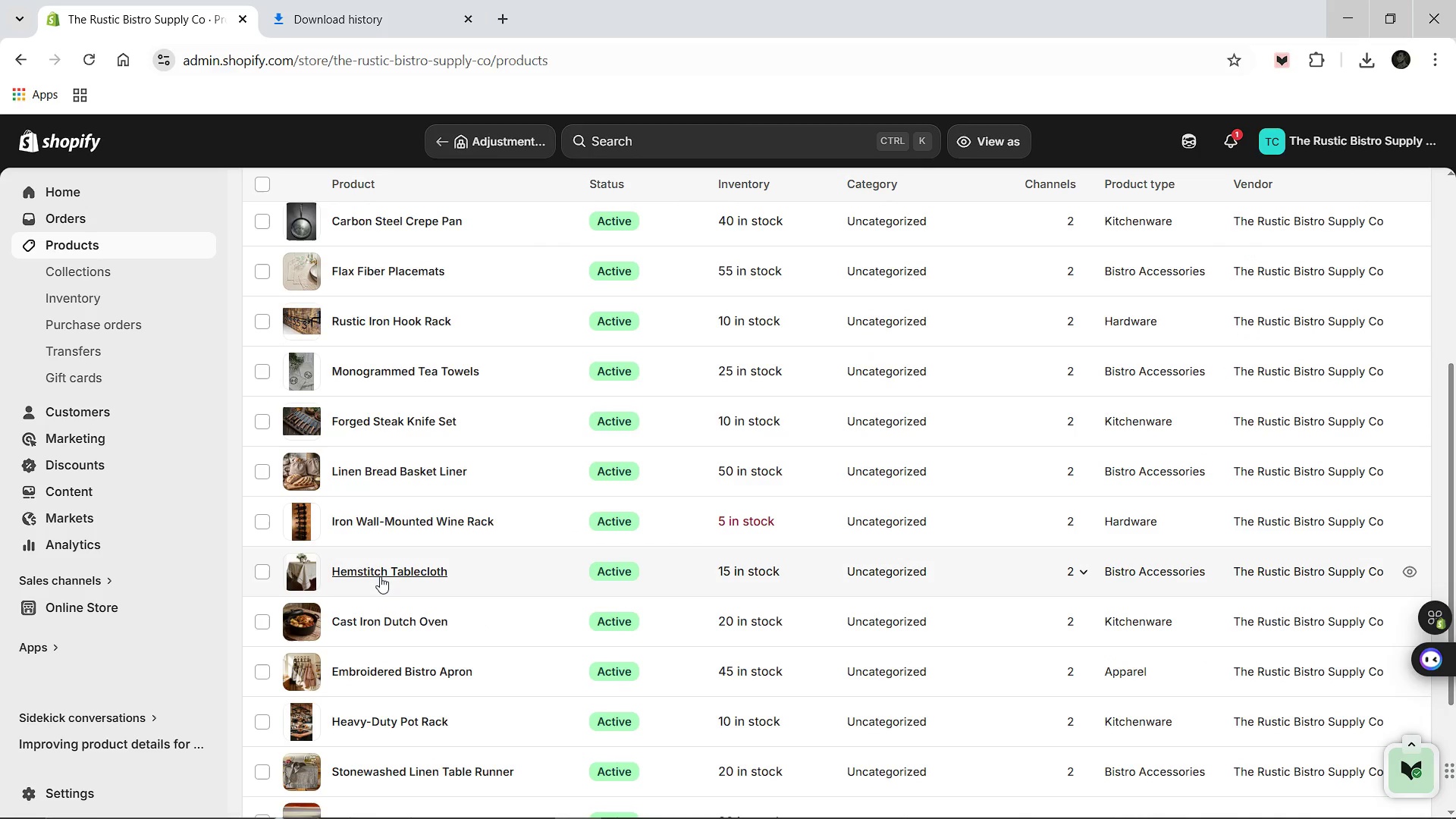 
wait(5.78)
 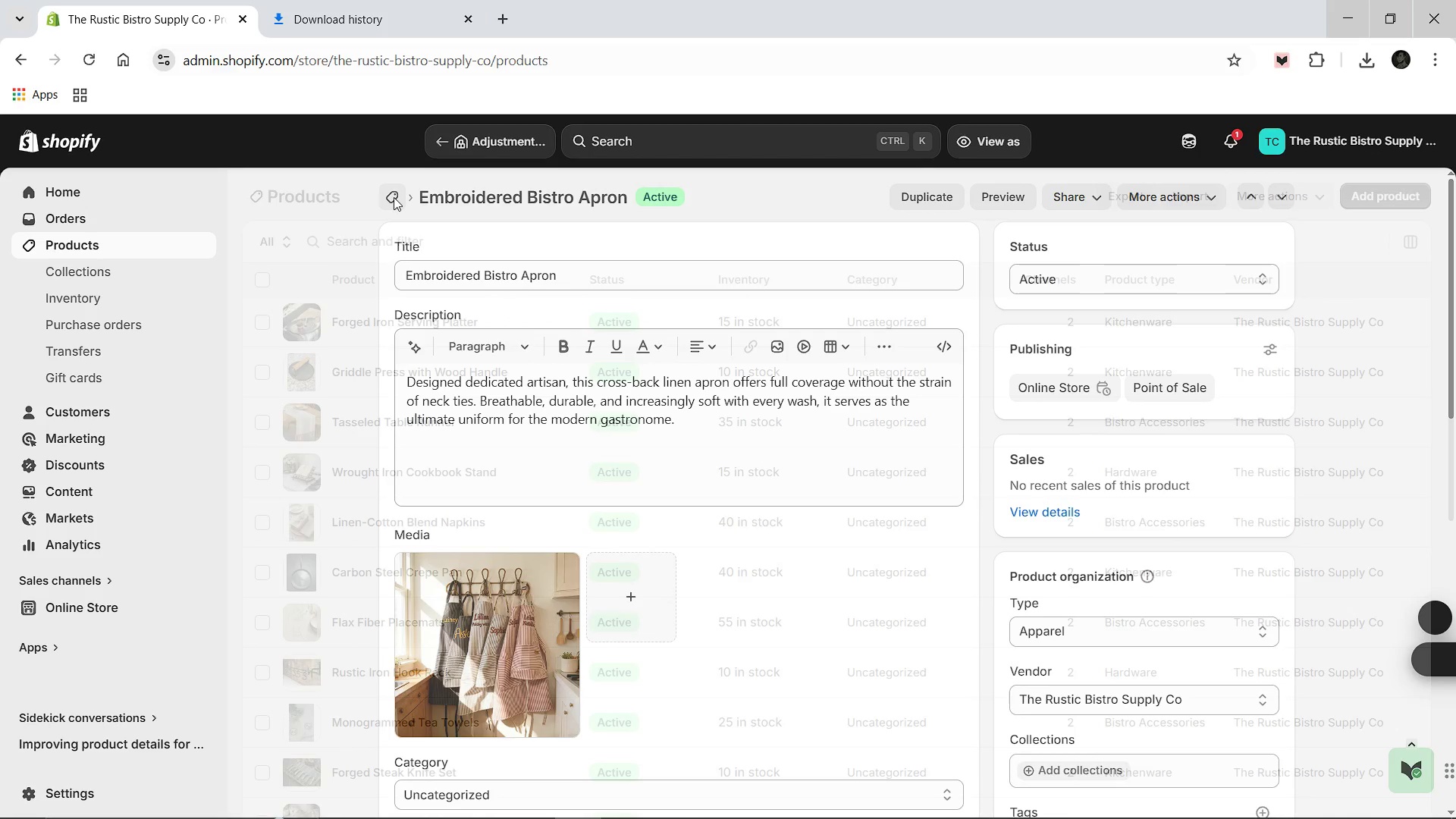 
left_click([379, 574])
 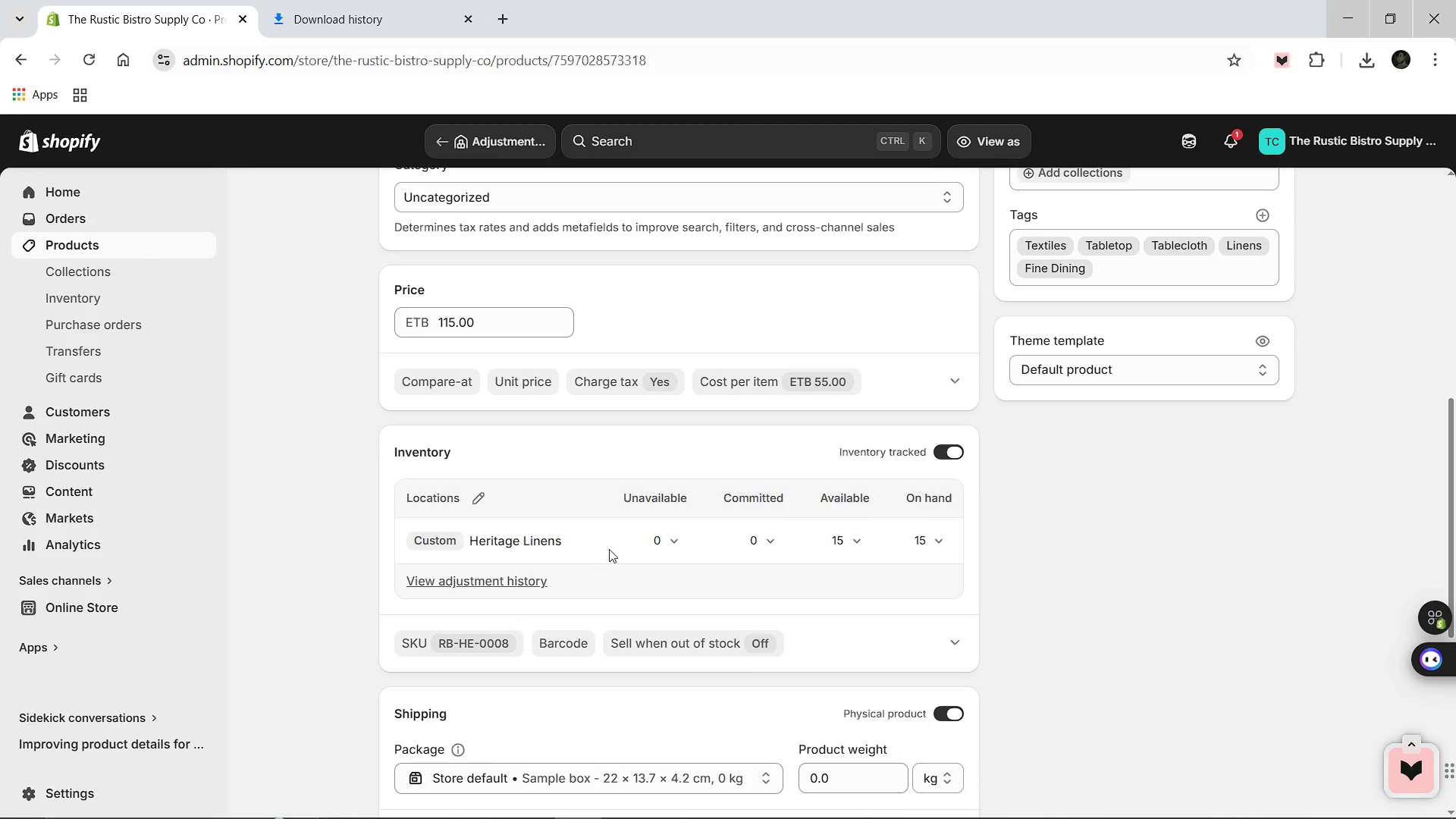 
wait(20.12)
 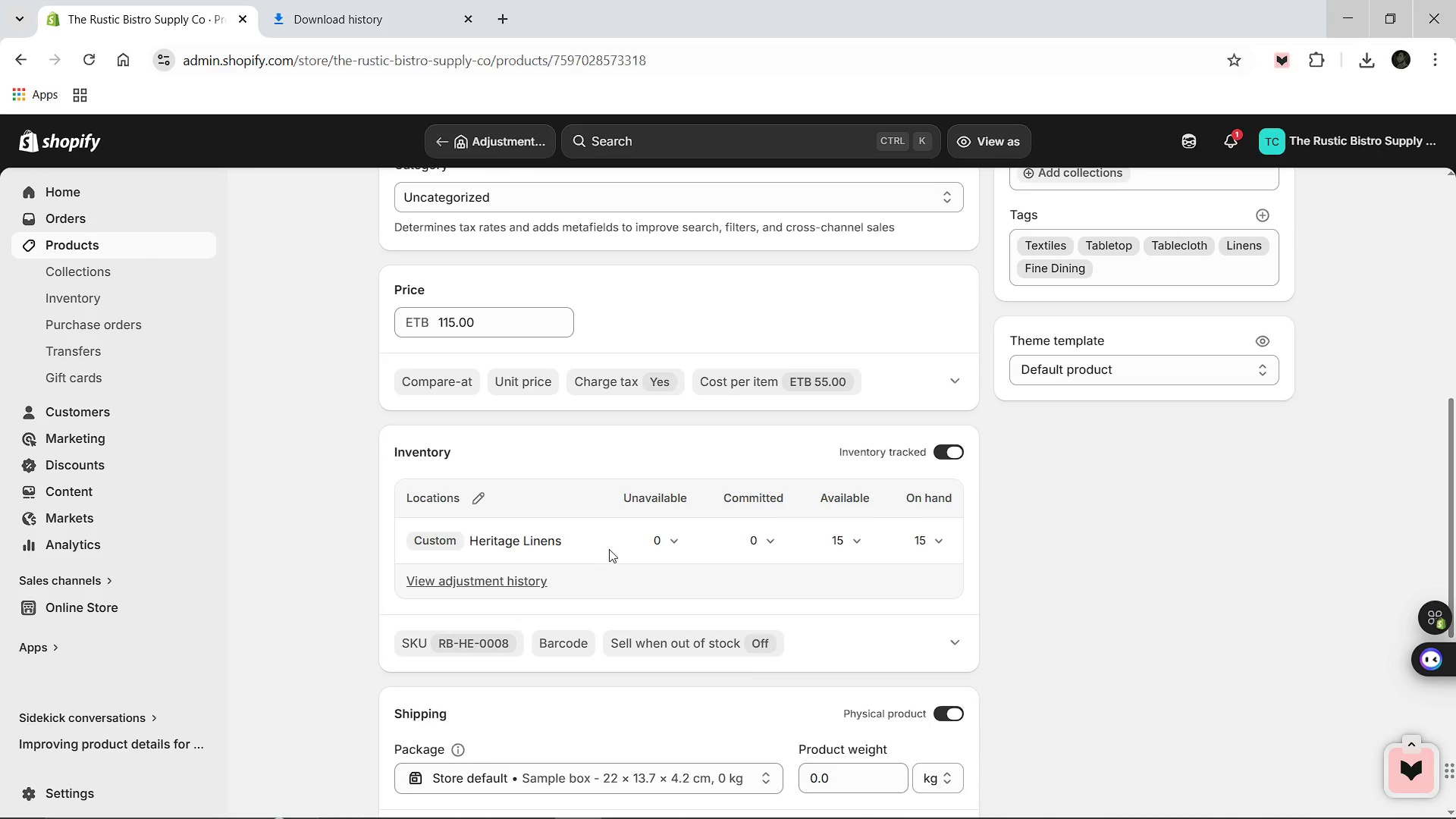 
left_click([948, 585])
 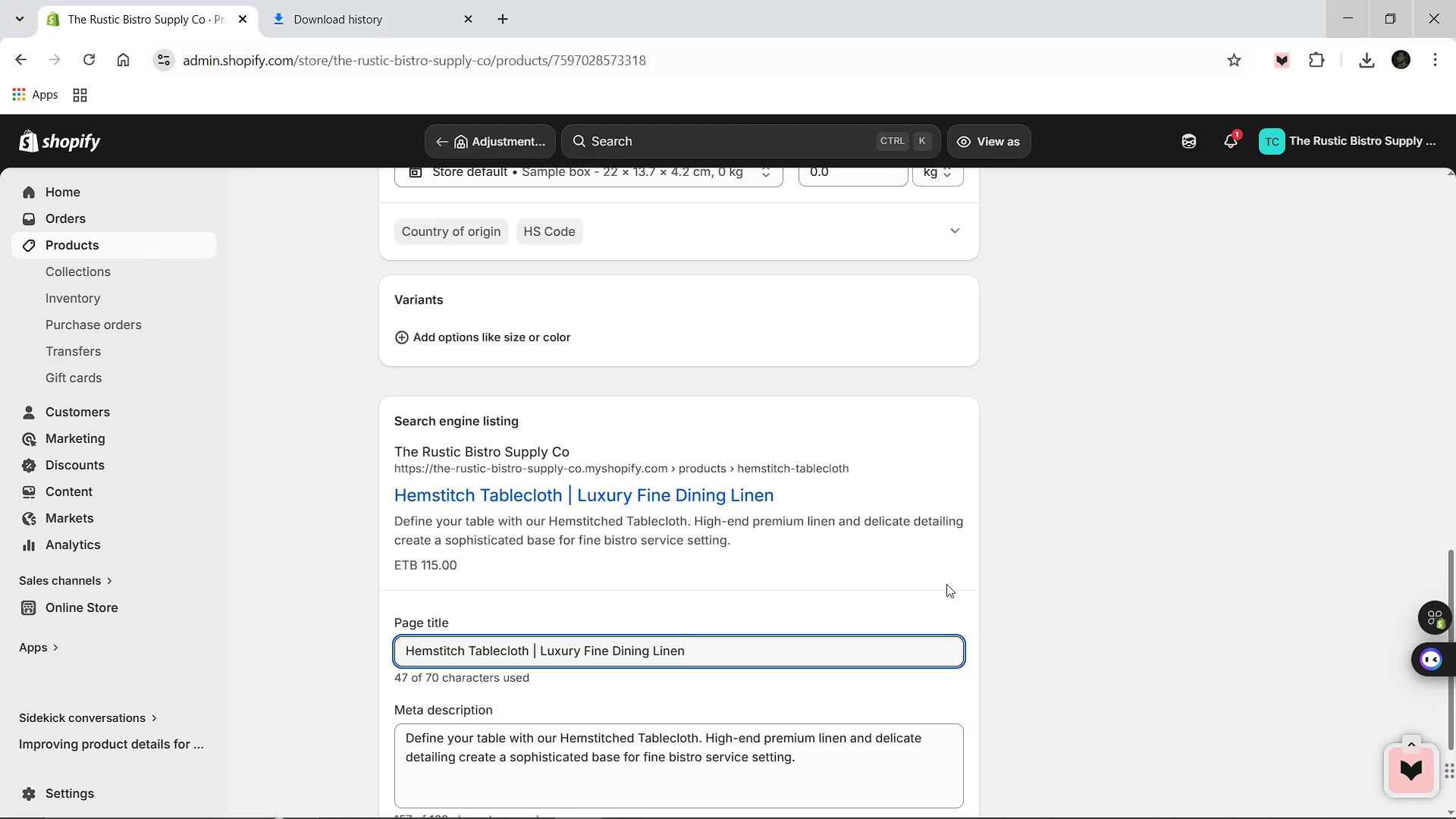 
wait(13.5)
 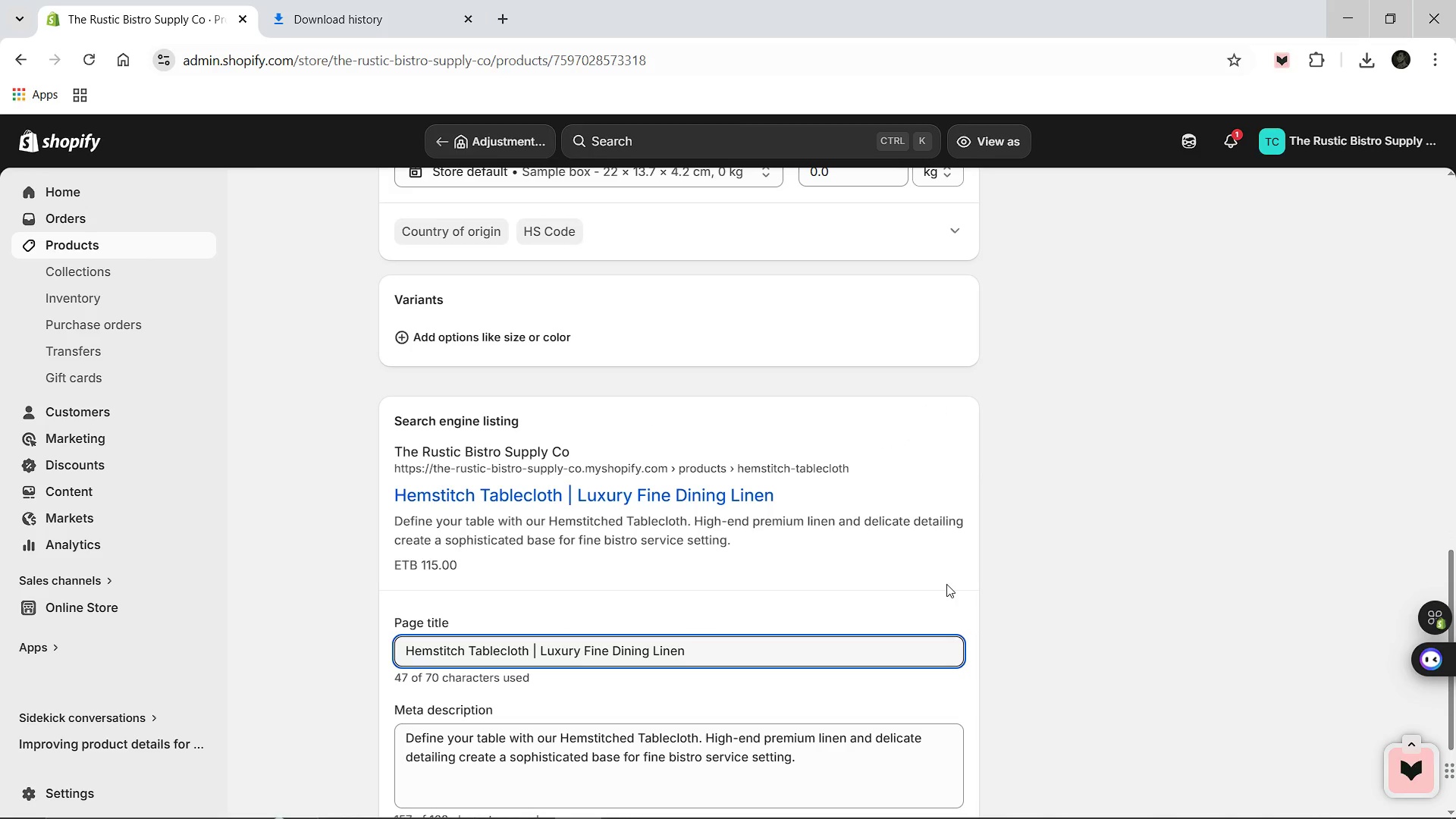 
left_click([392, 202])
 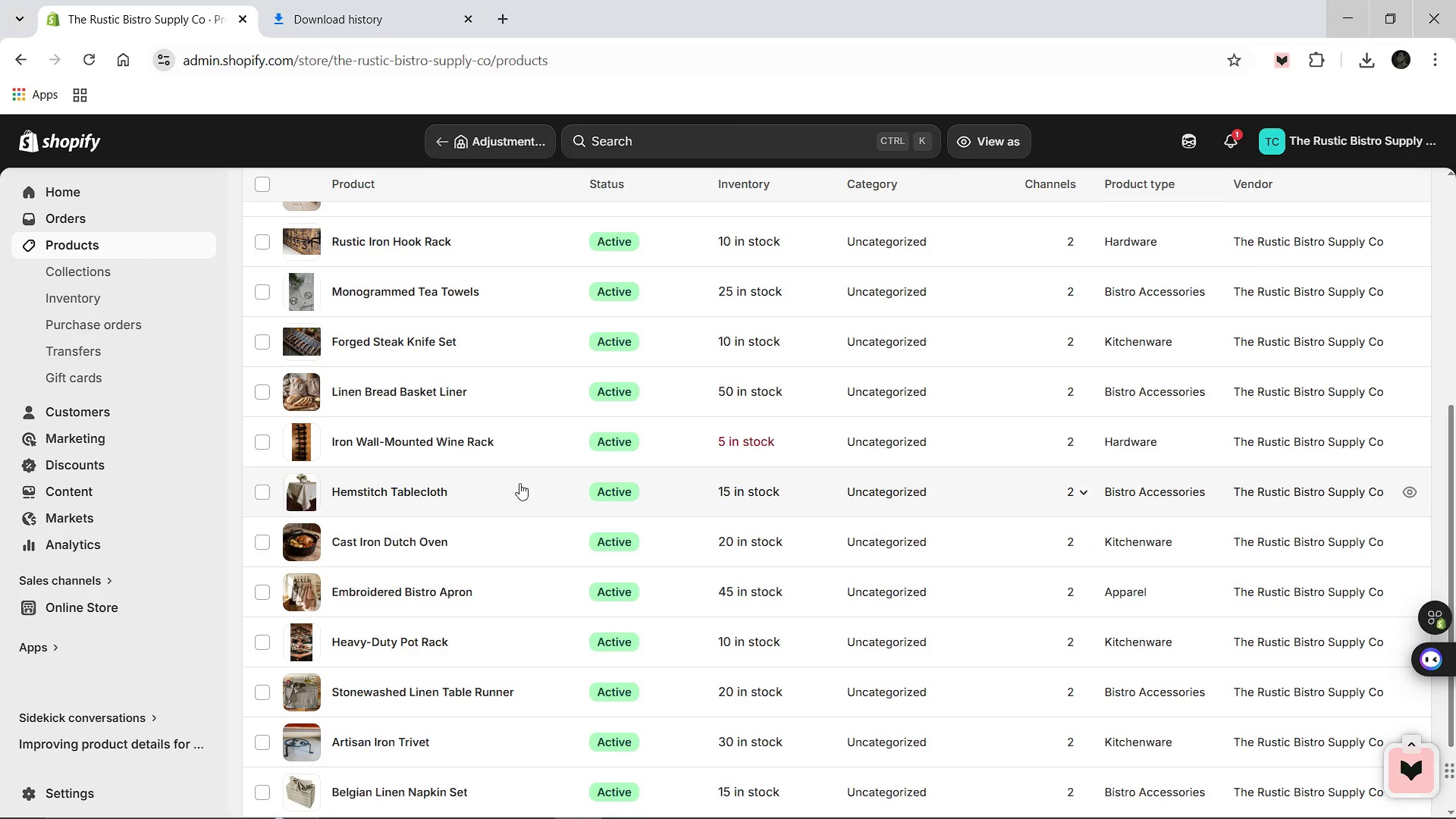 
wait(6.38)
 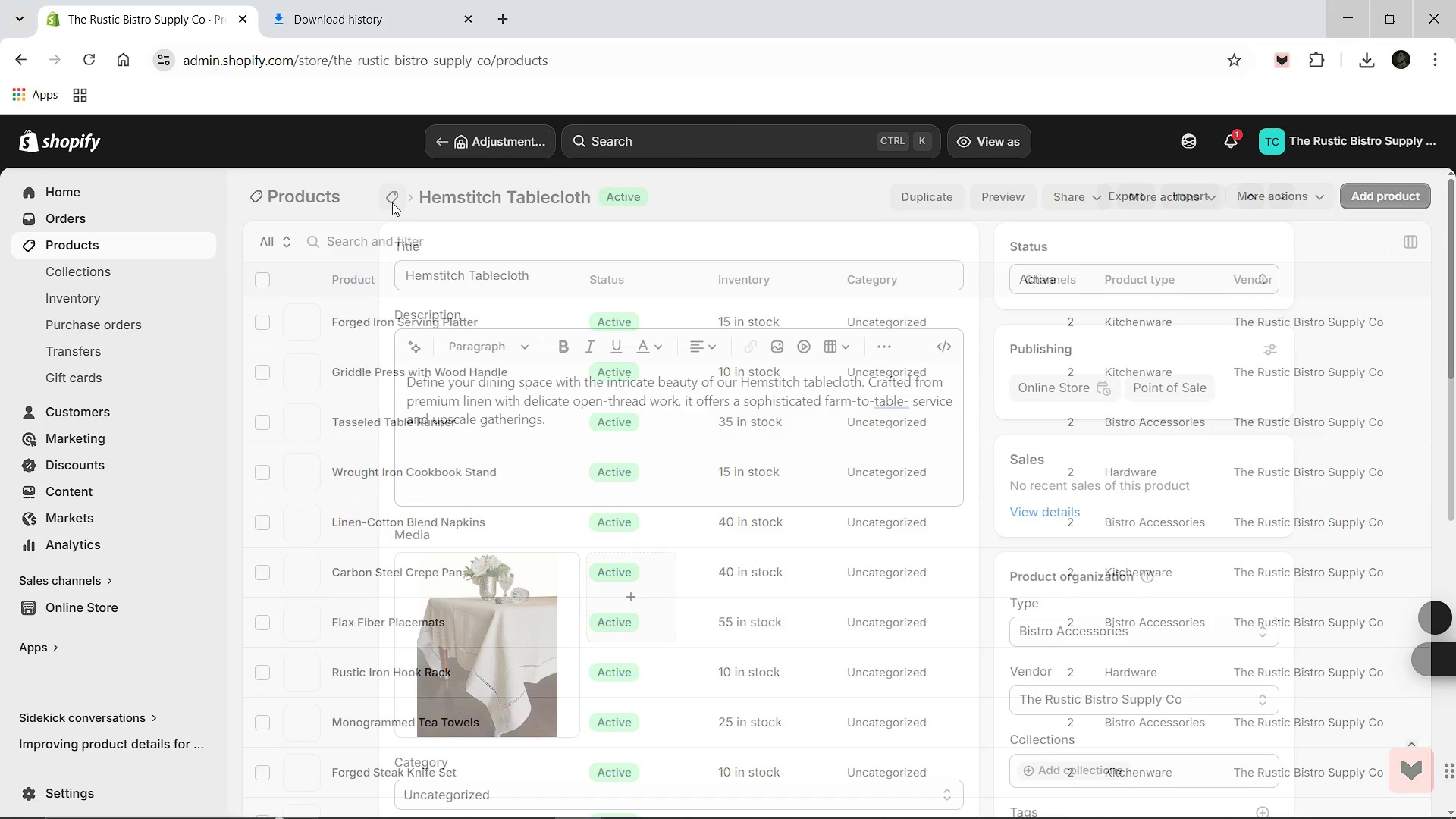 
left_click([388, 435])
 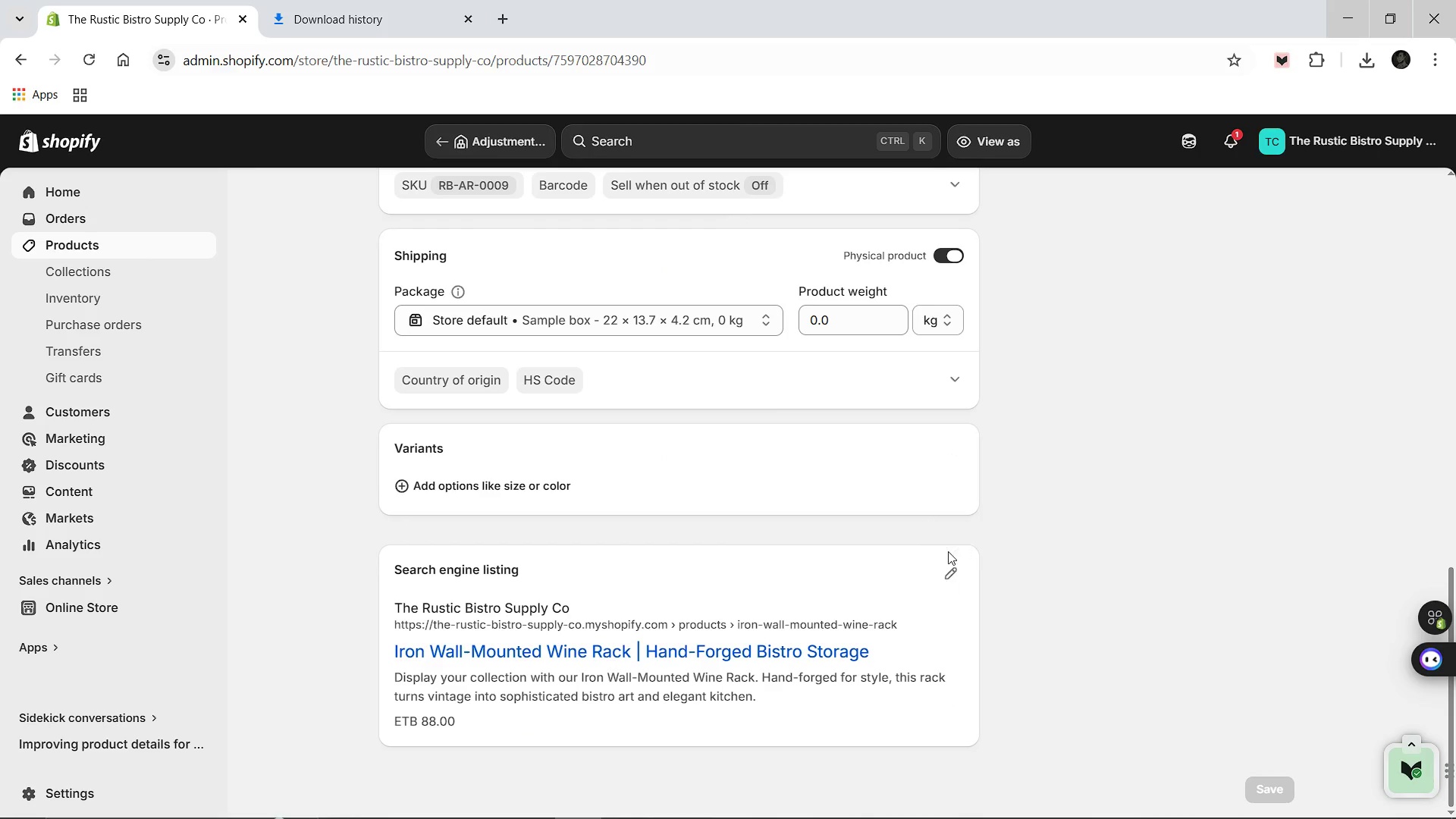 
wait(15.14)
 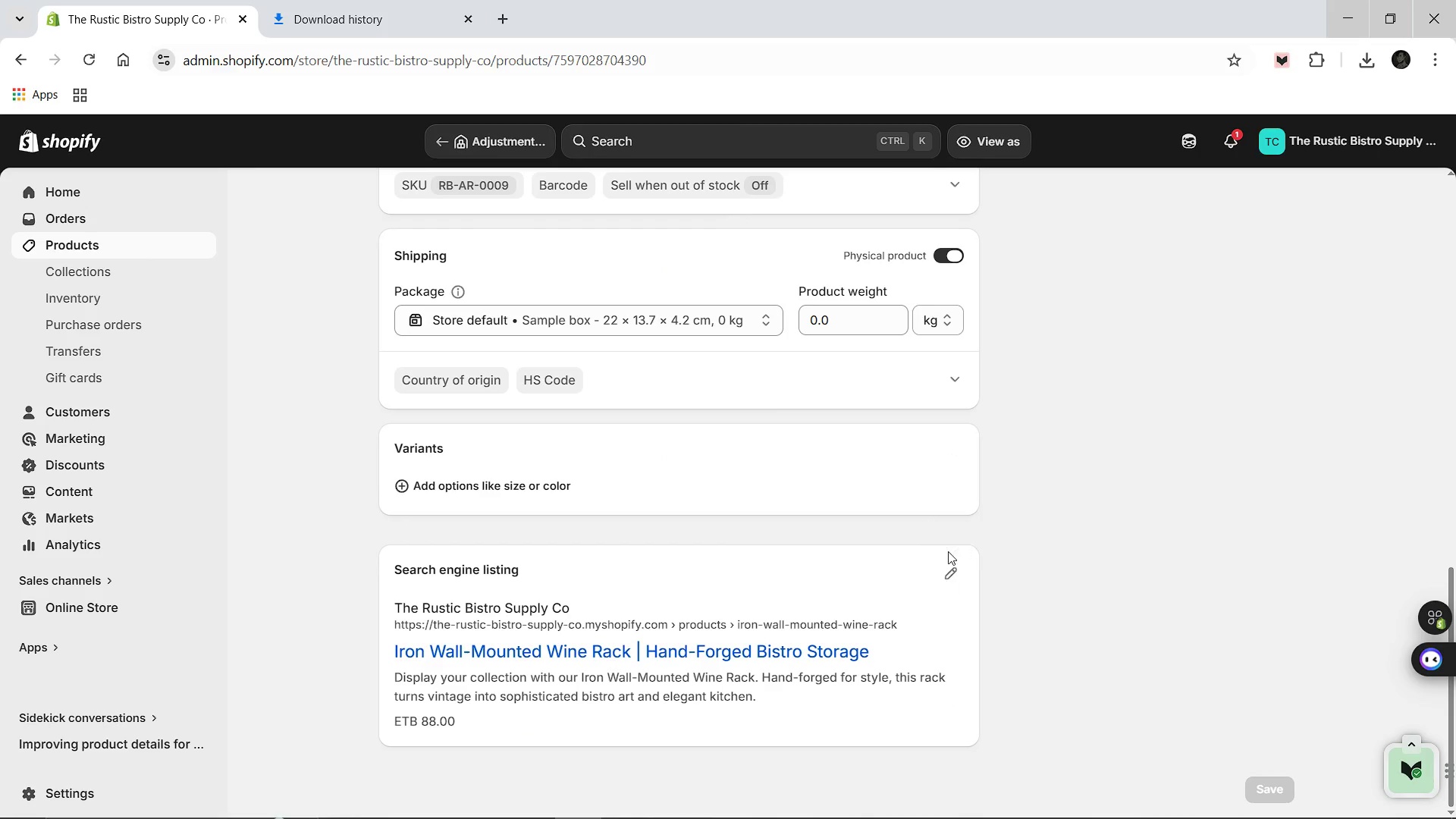 
left_click([947, 577])
 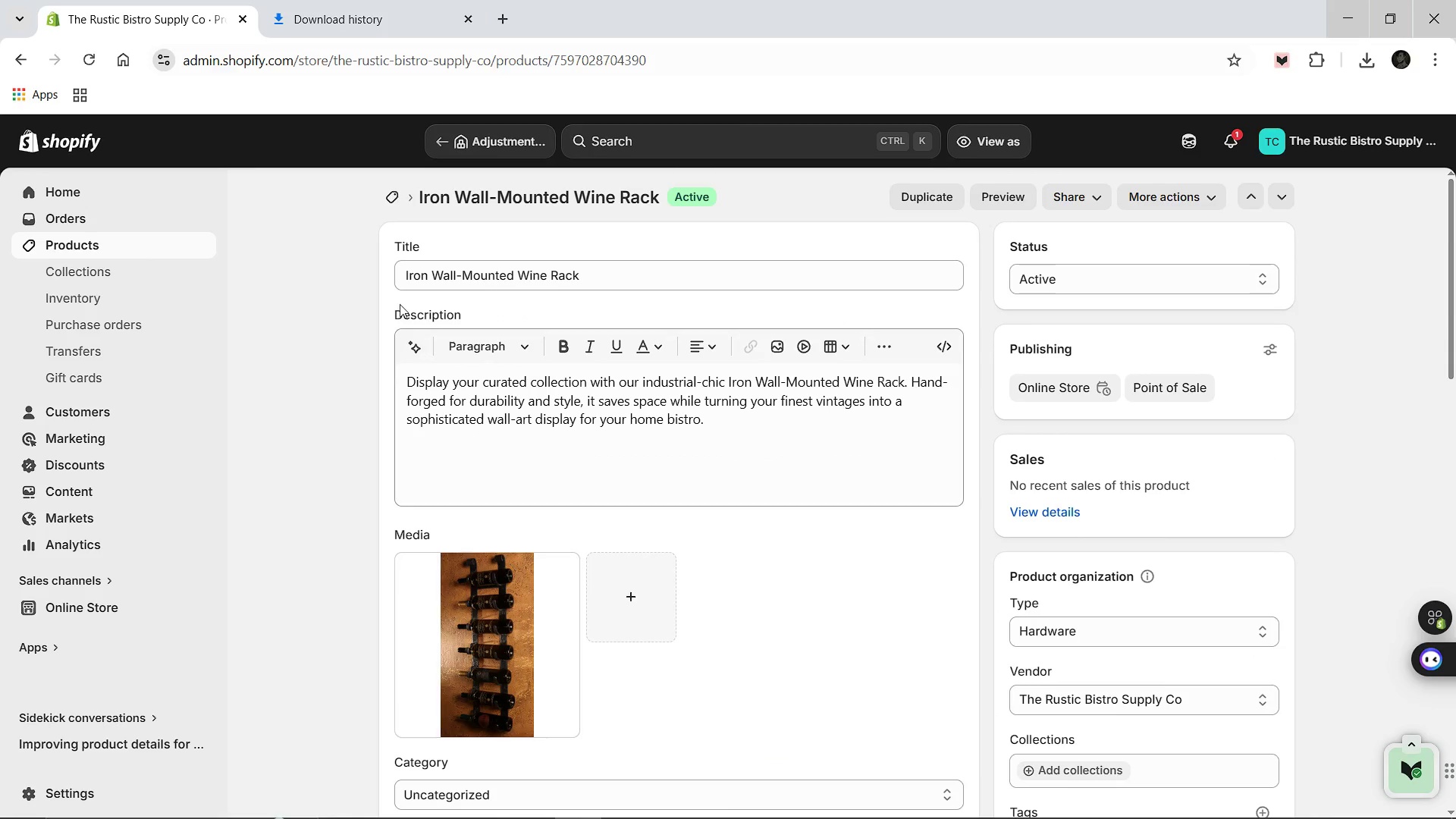 
wait(6.0)
 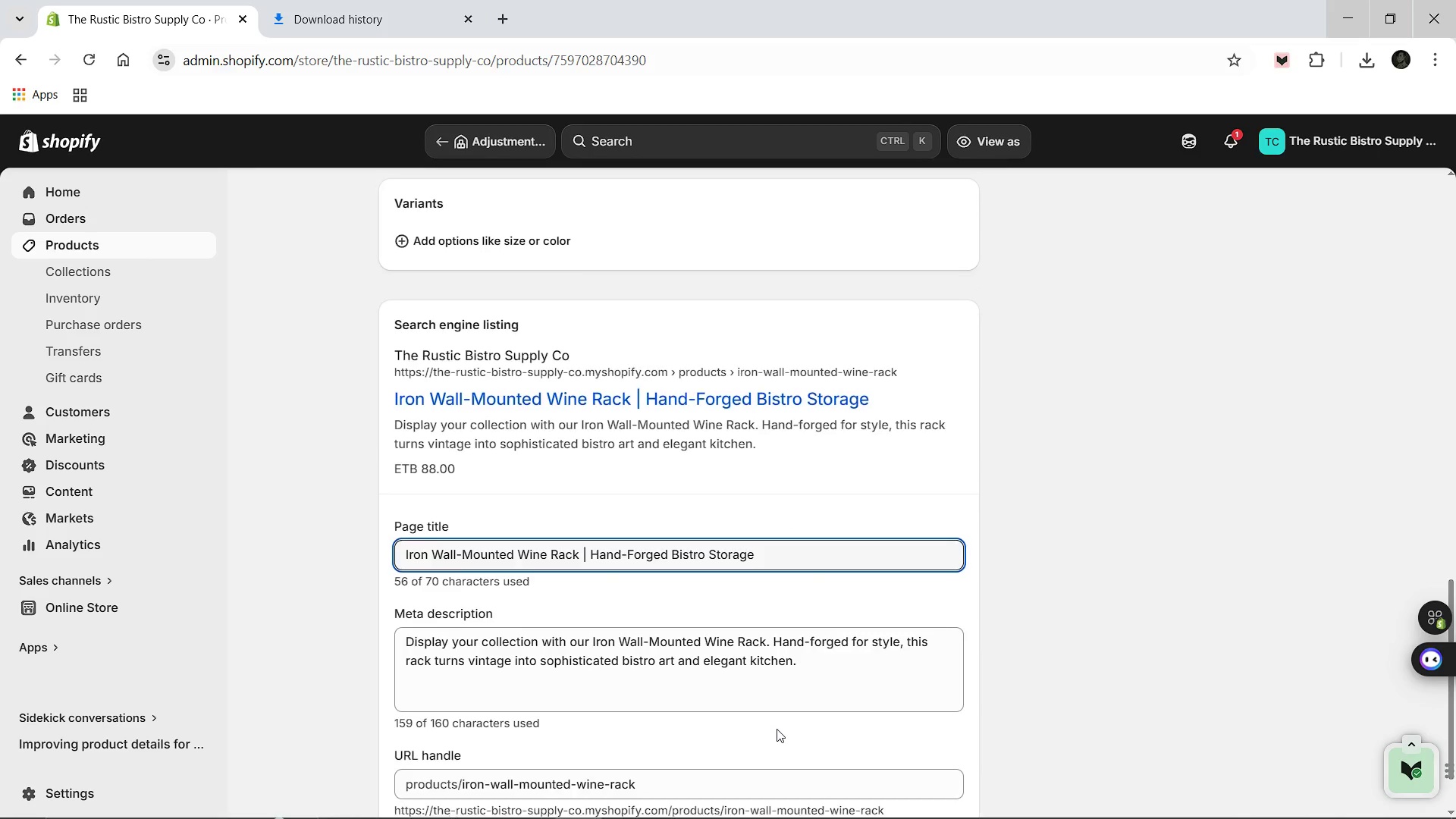 
left_click([395, 206])
 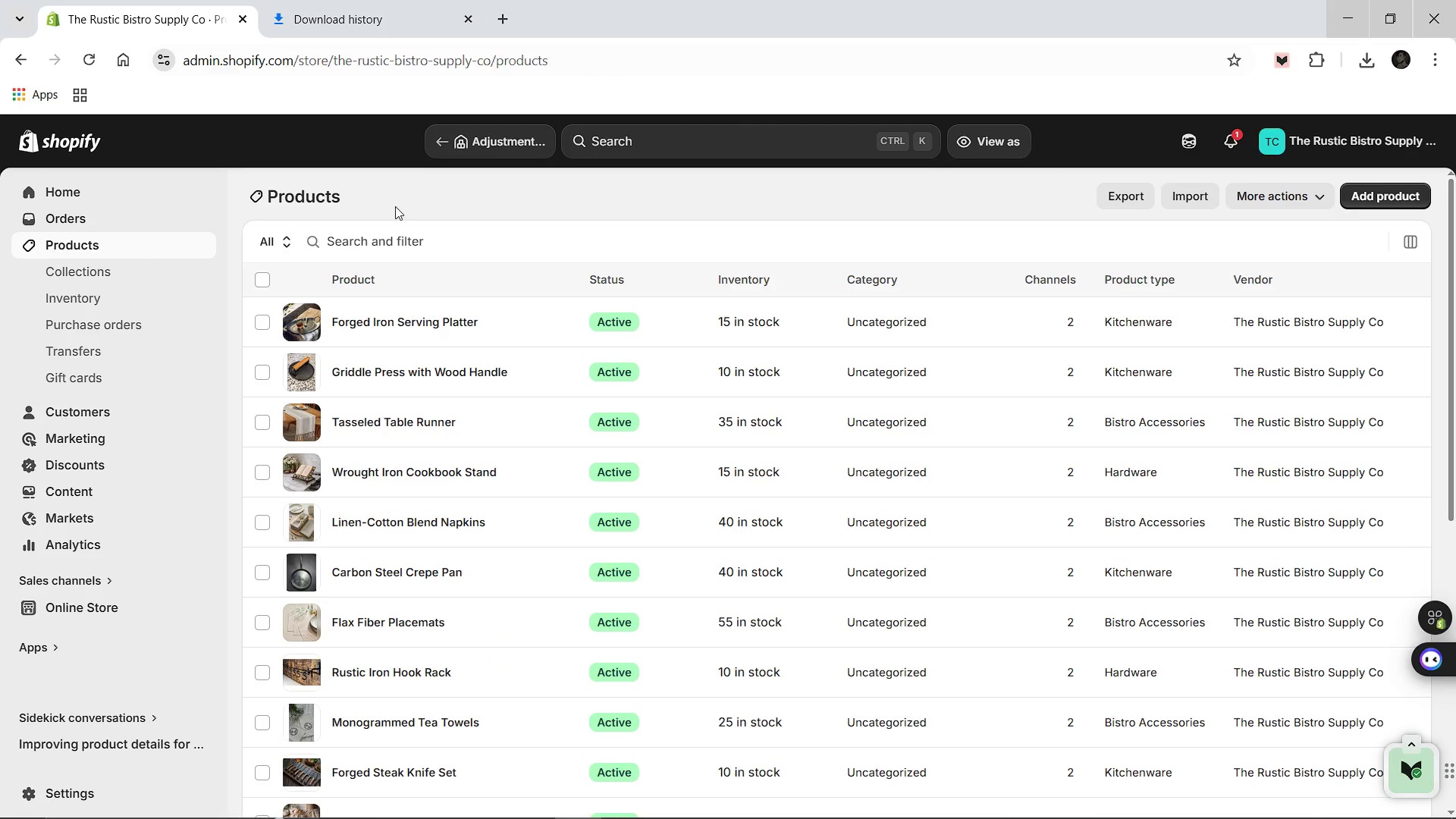 
wait(8.53)
 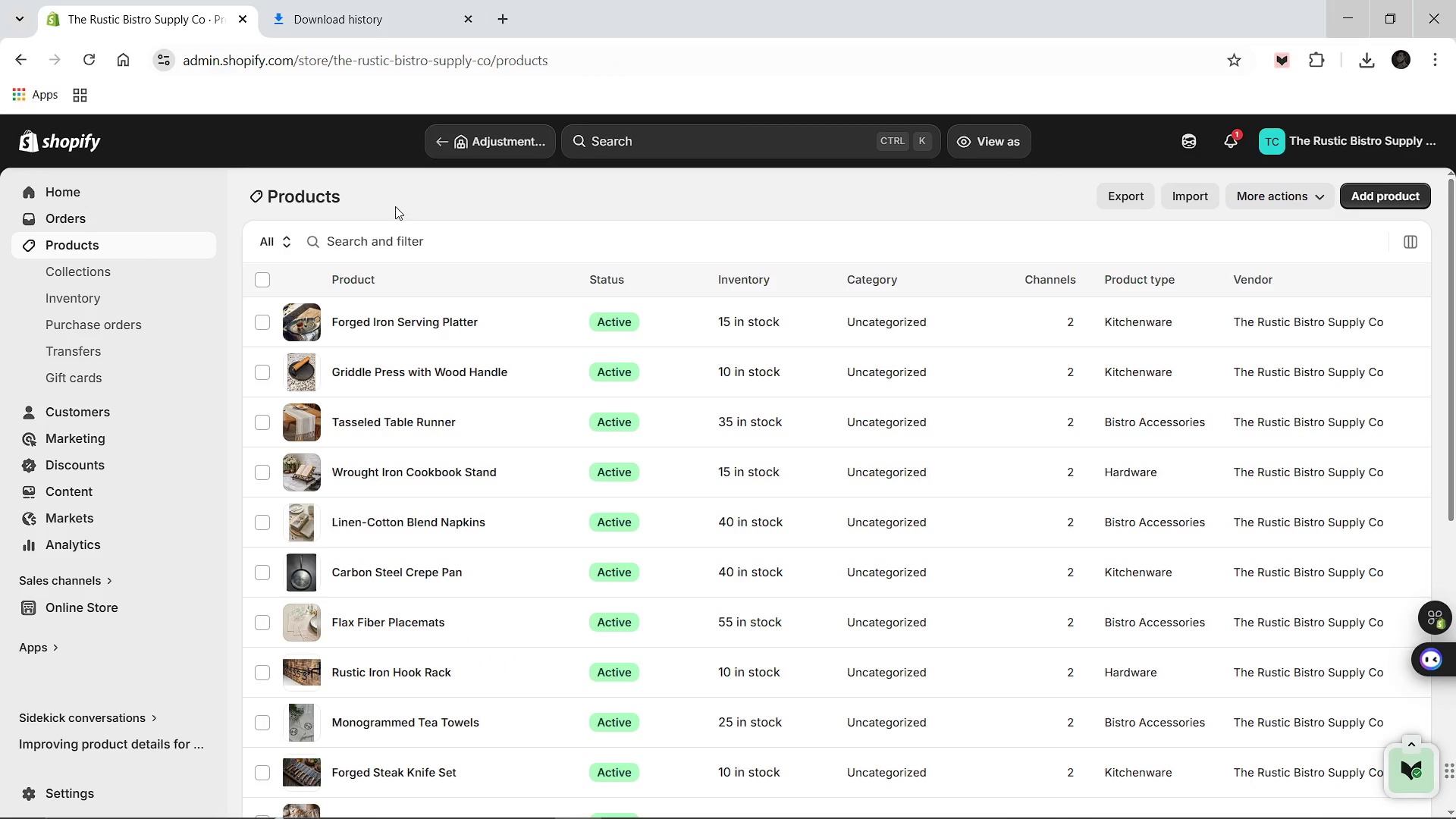 
left_click([383, 620])
 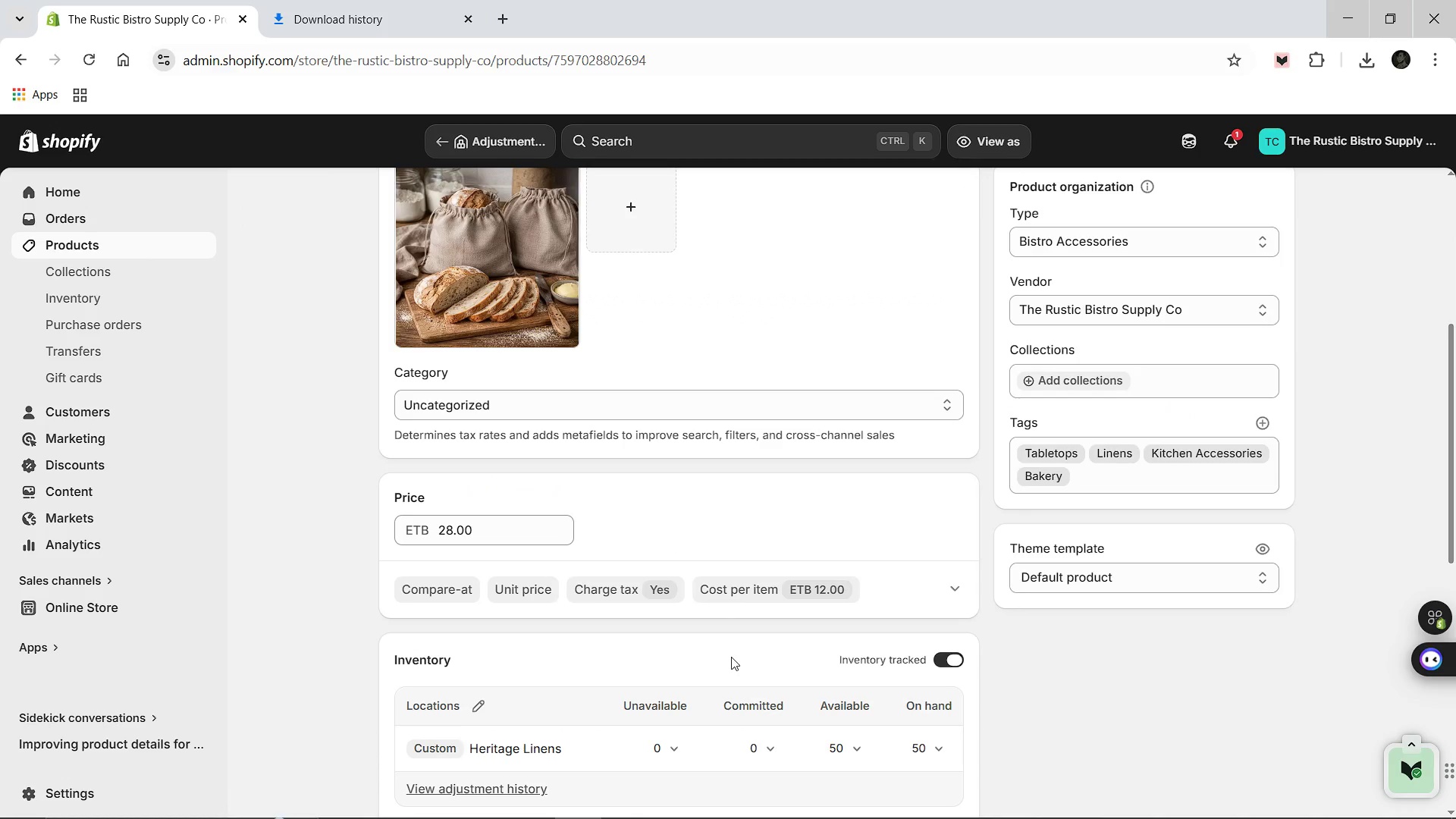 
wait(11.83)
 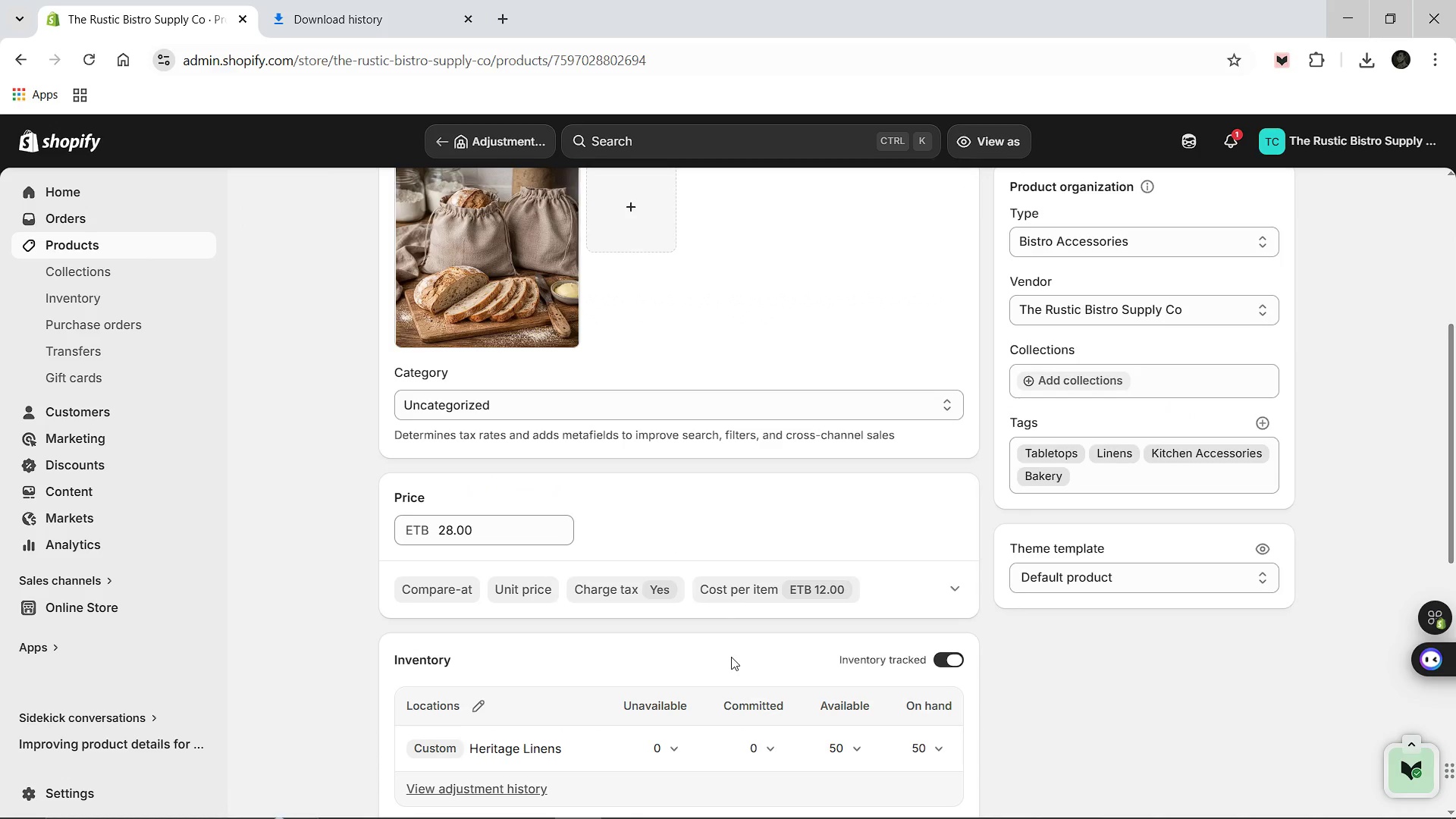 
left_click([944, 572])
 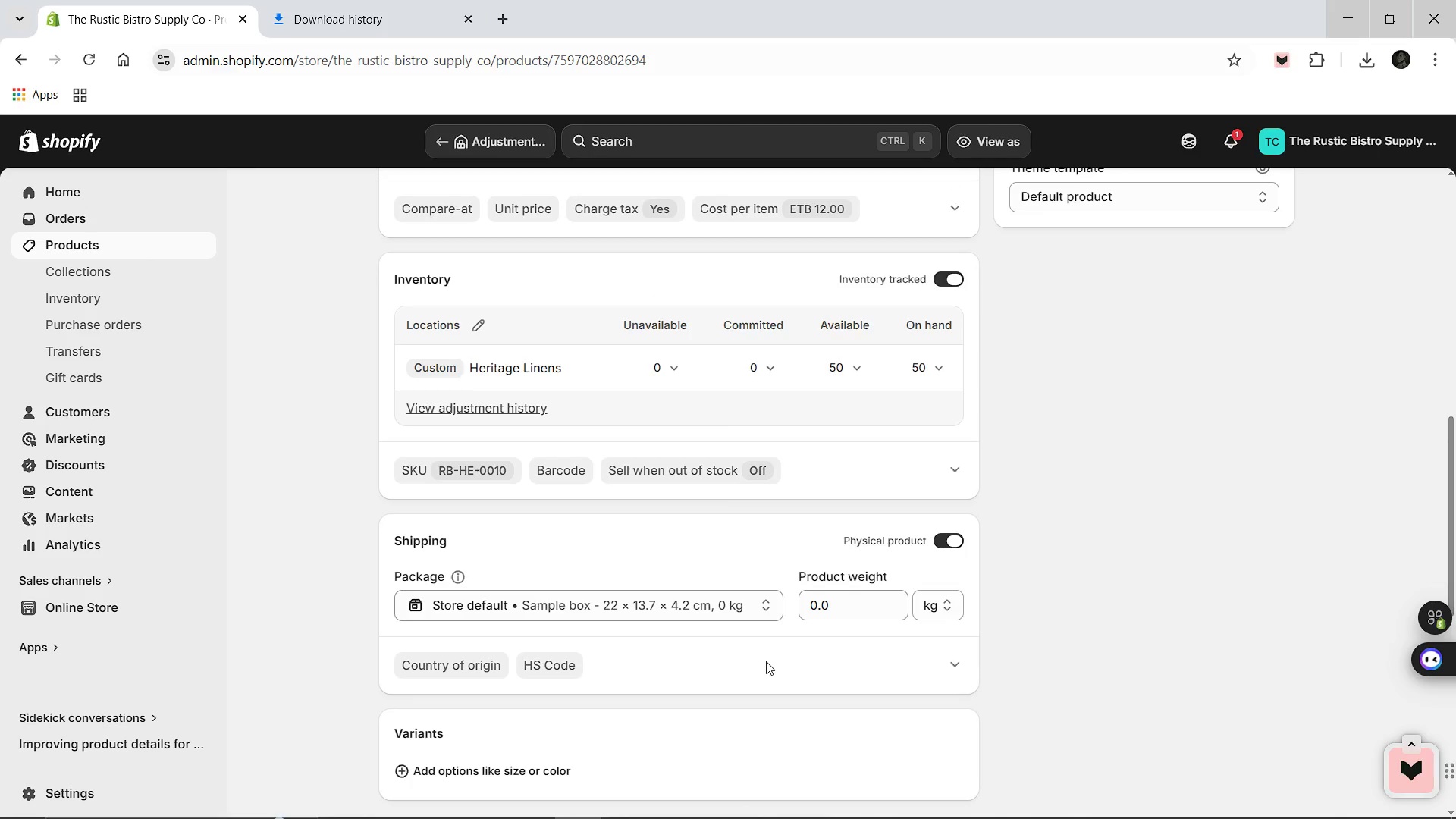 
wait(10.05)
 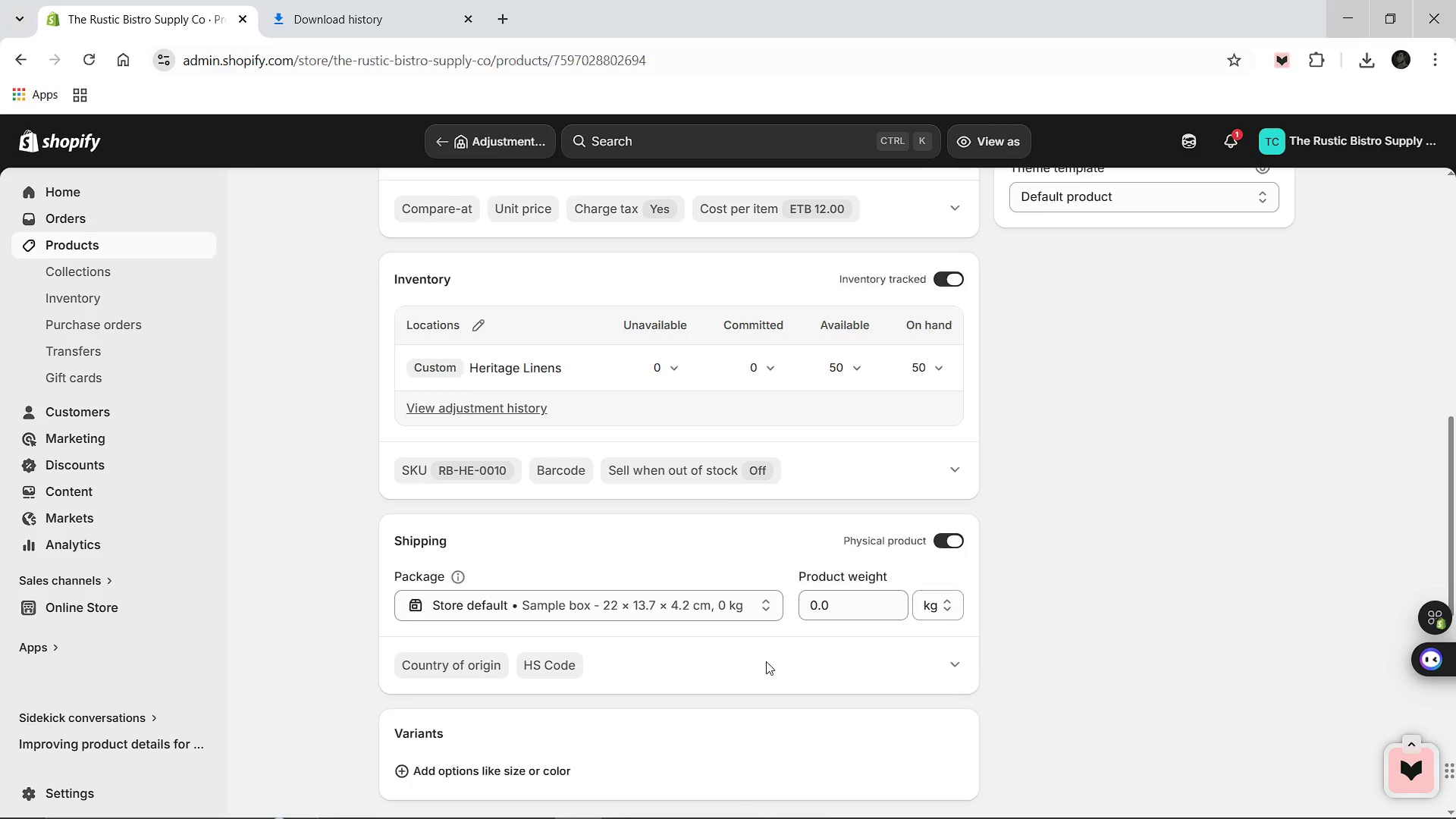 
left_click([396, 192])
 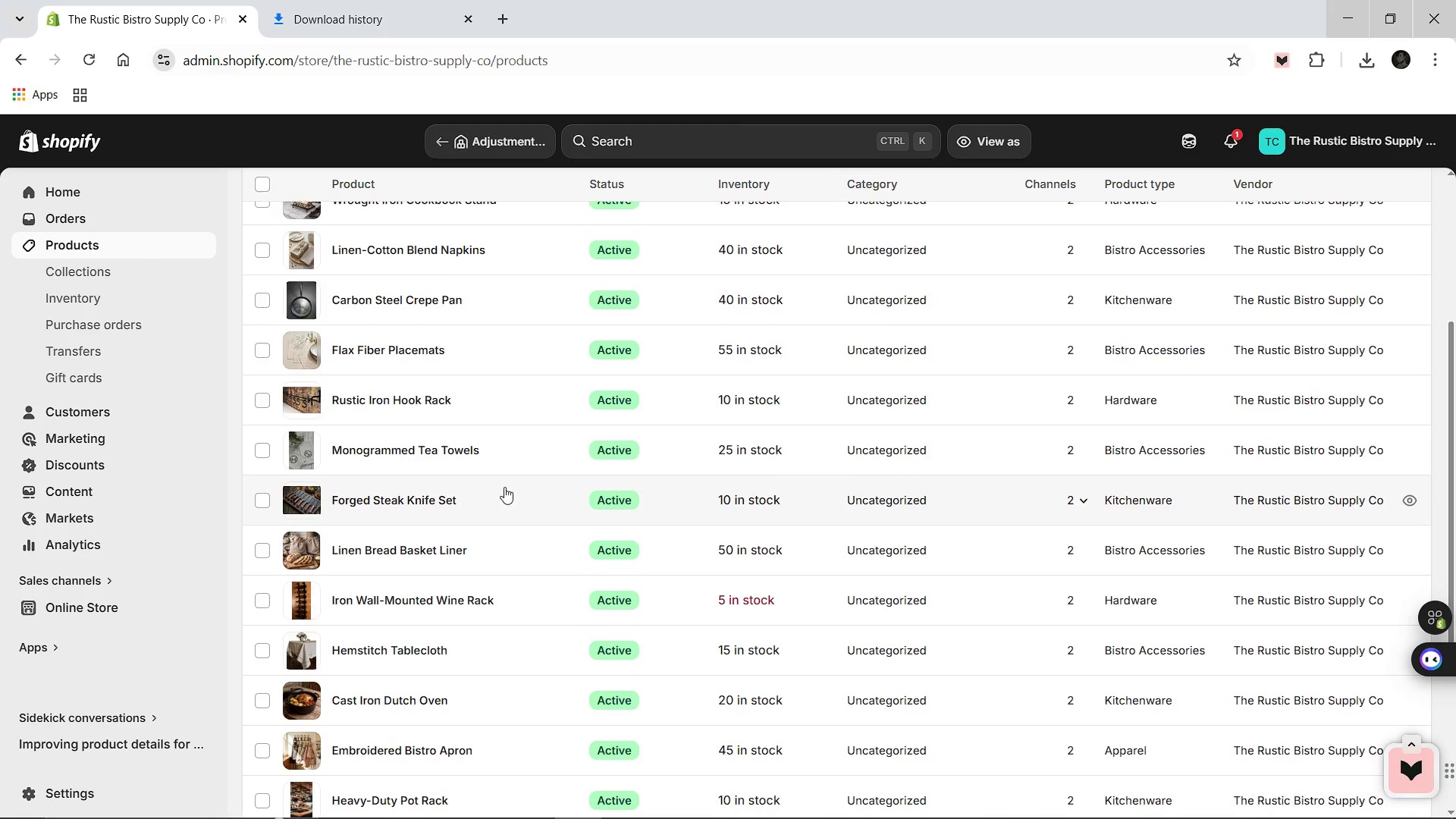 
left_click([413, 468])
 